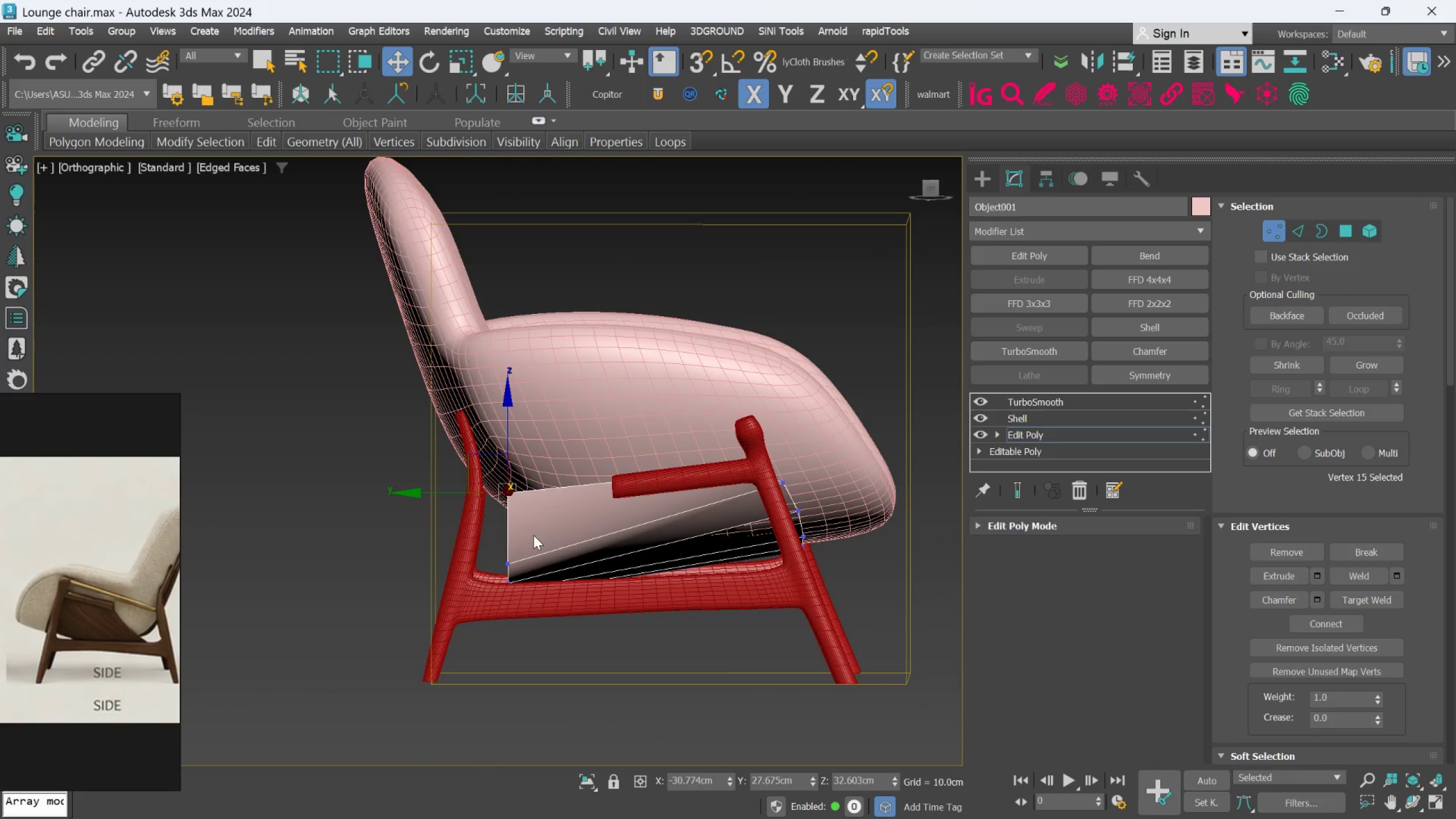 
wait(6.77)
 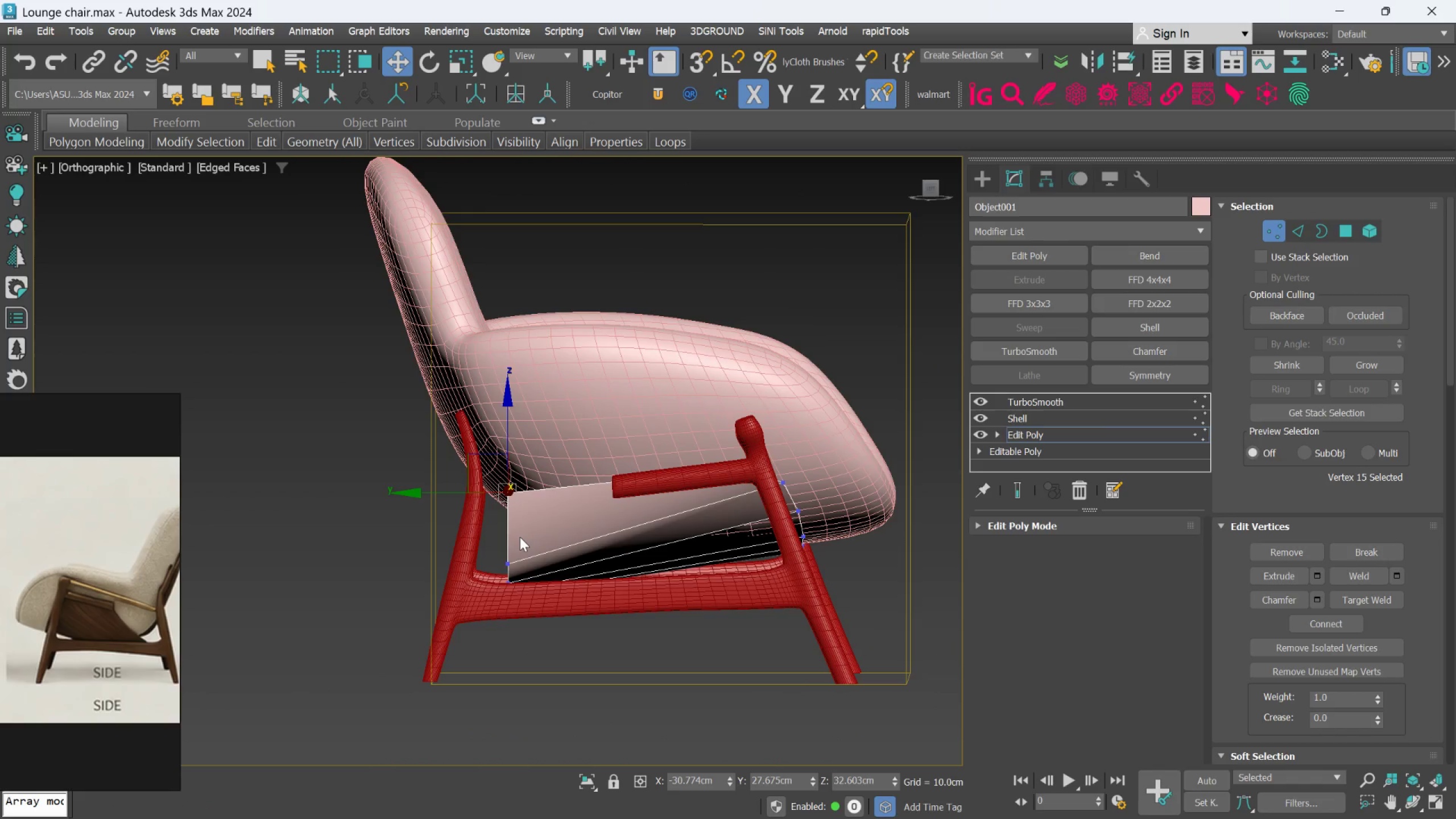 
key(L)
 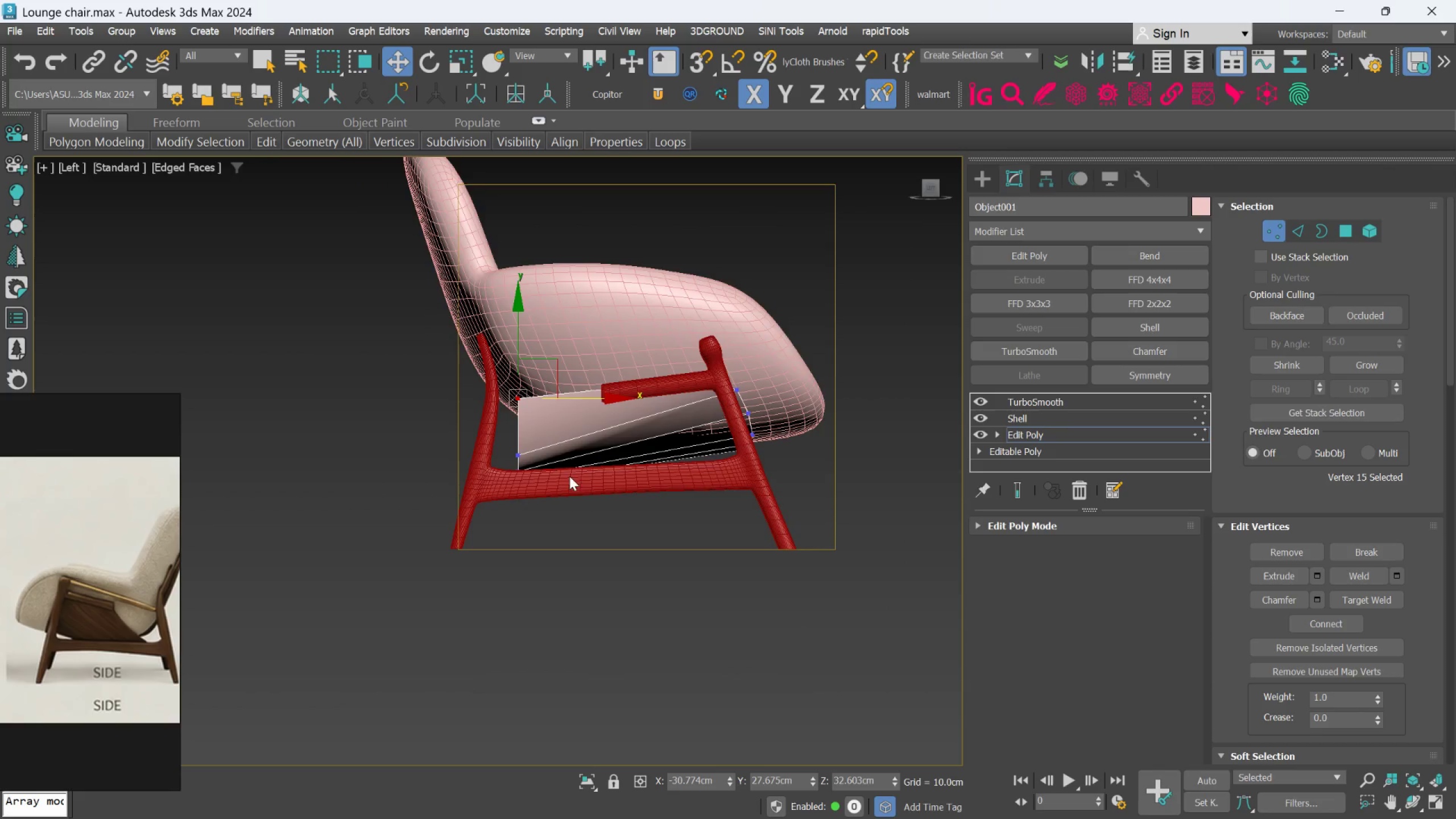 
scroll: coordinate [559, 442], scroll_direction: up, amount: 3.0
 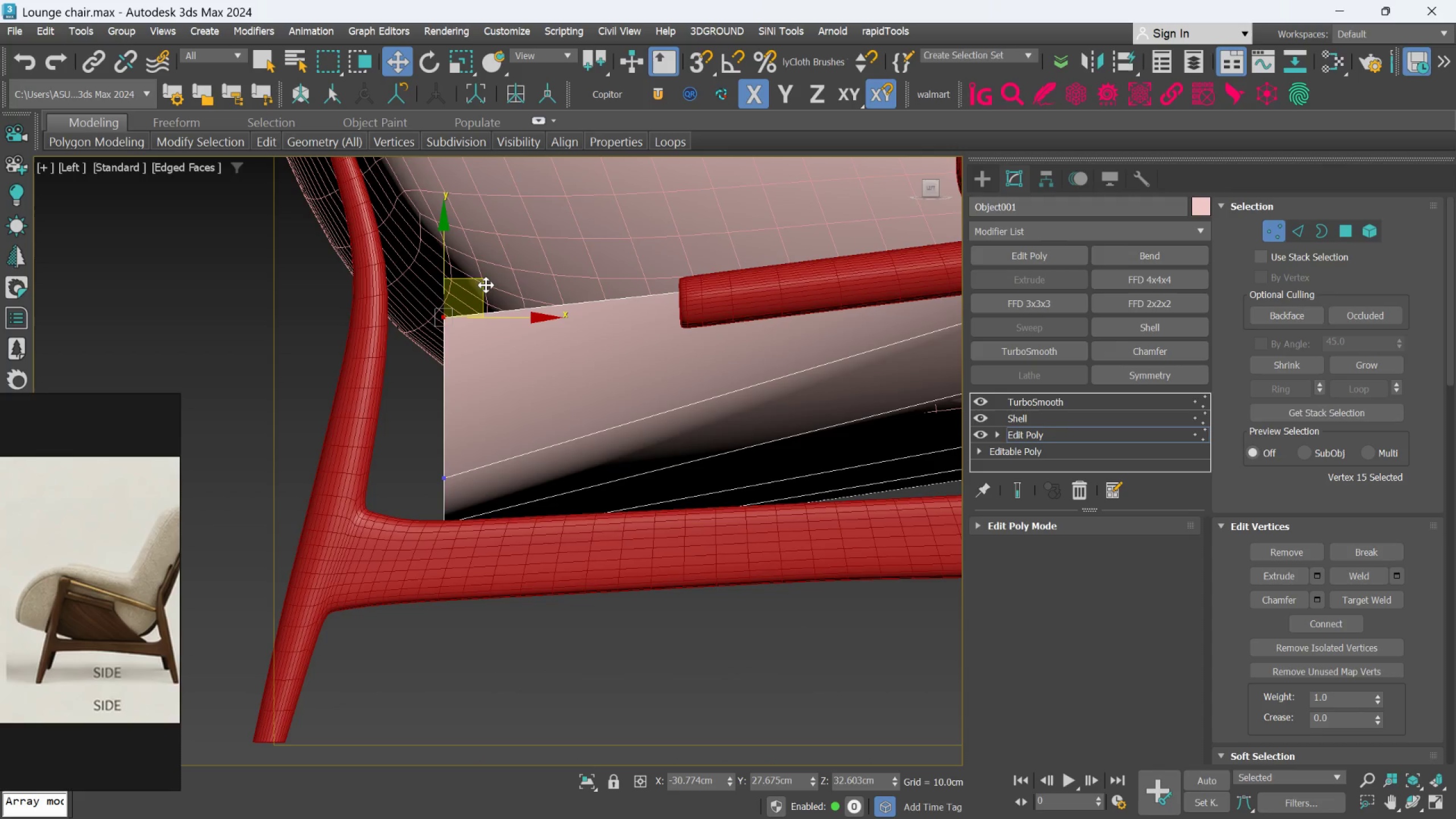 
left_click_drag(start_coordinate=[485, 284], to_coordinate=[624, 315])
 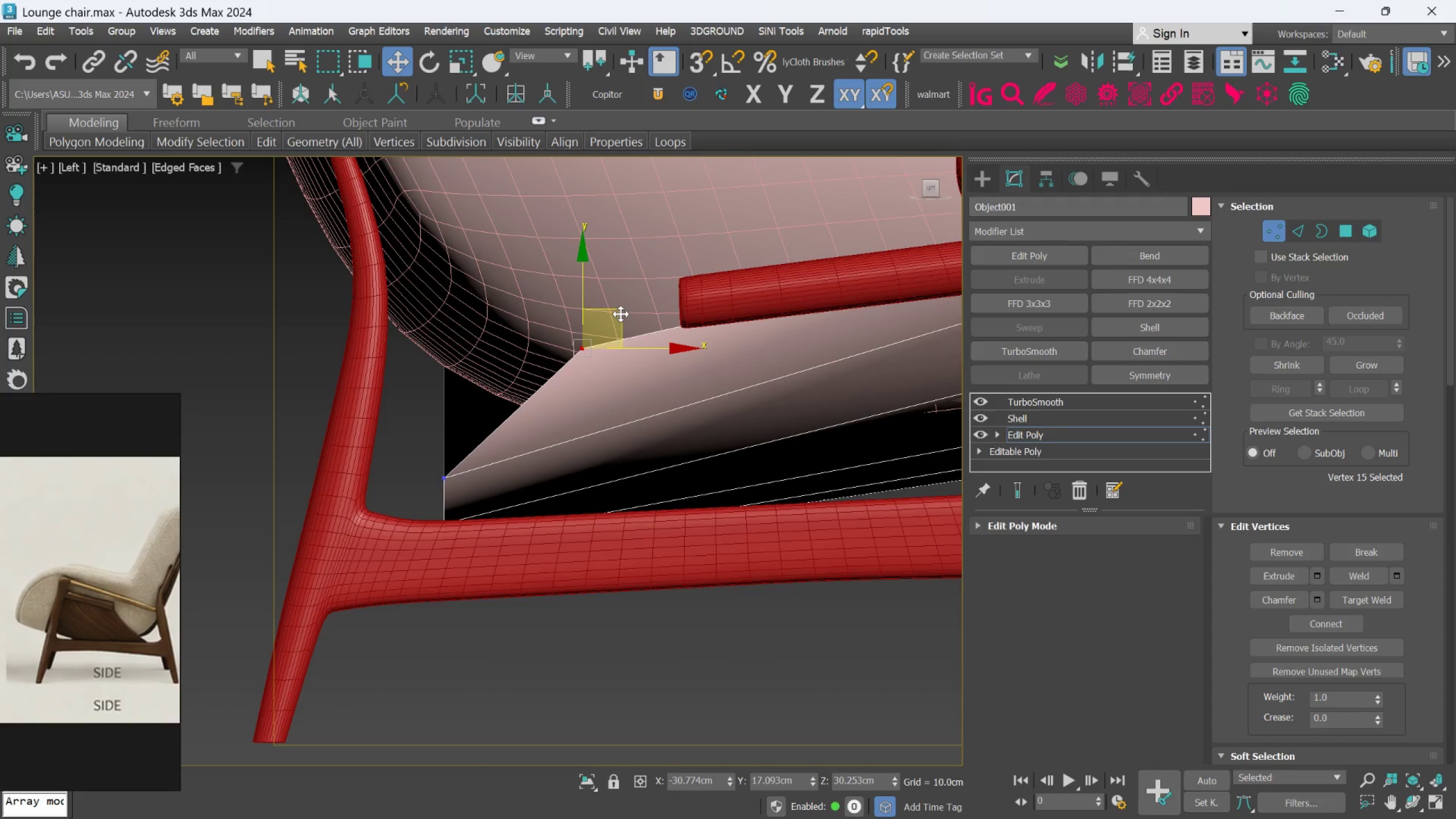 
key(Control+Z)
 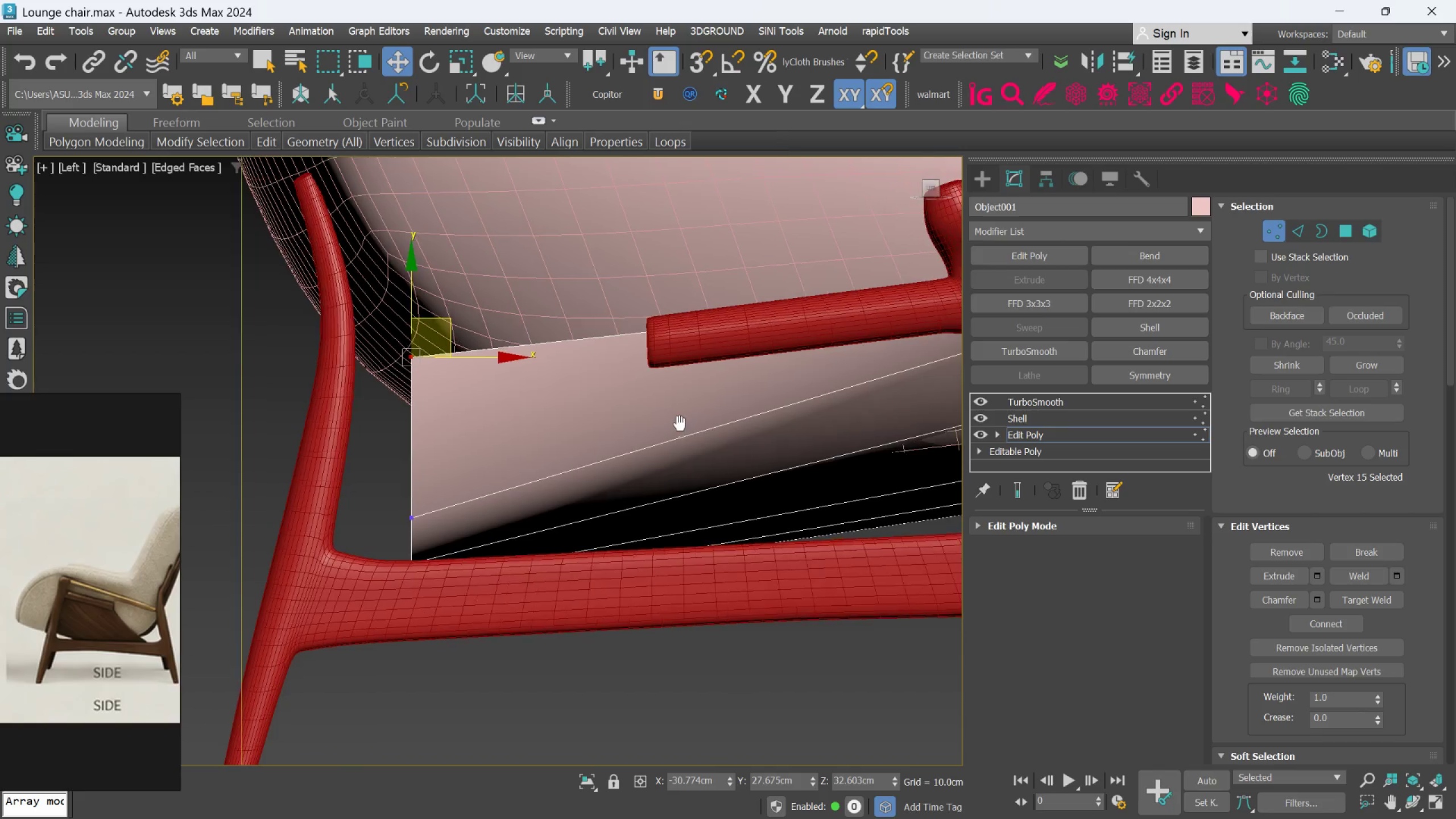 
key(Alt+2)
 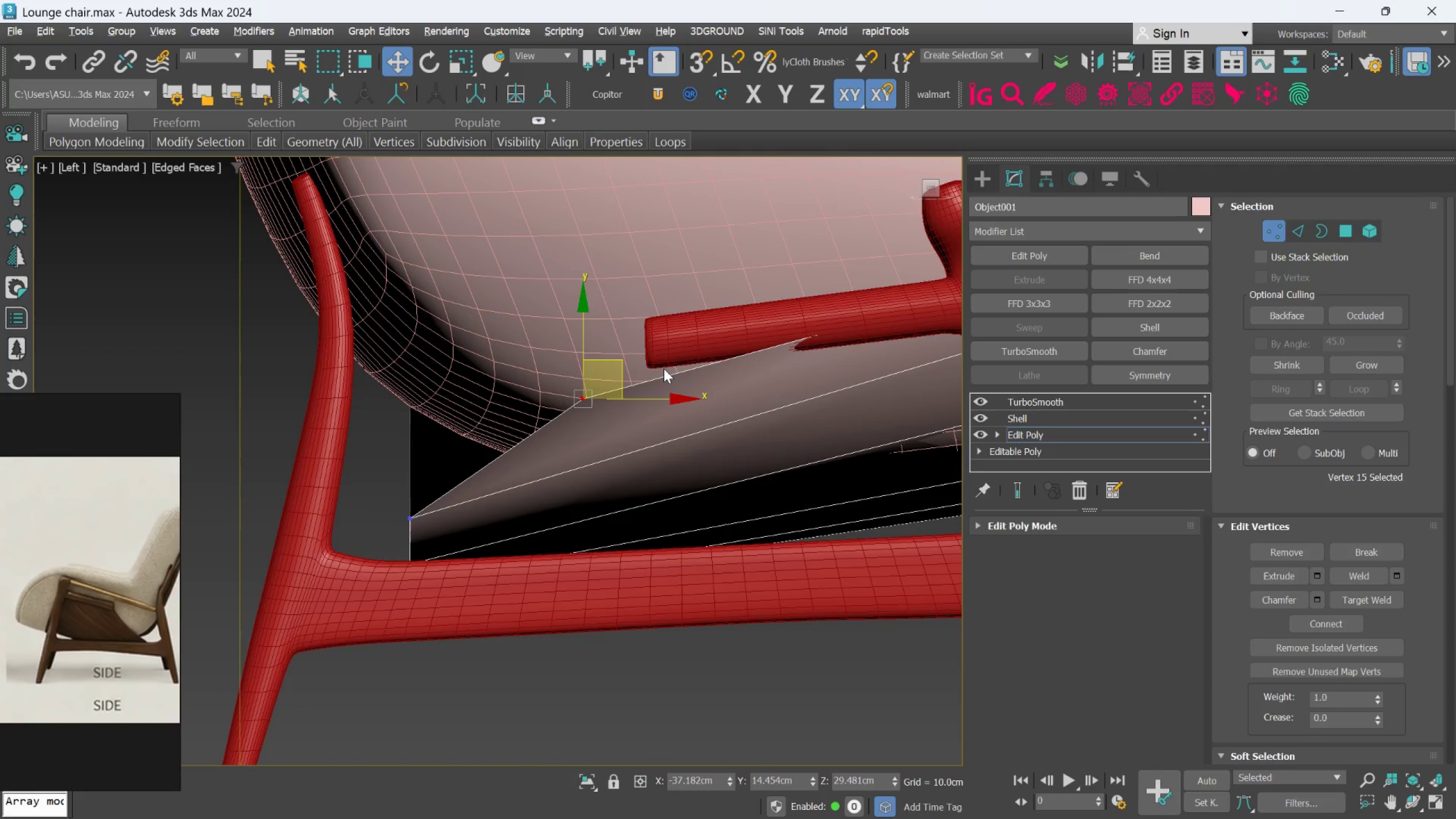 
key(Control+Z)
 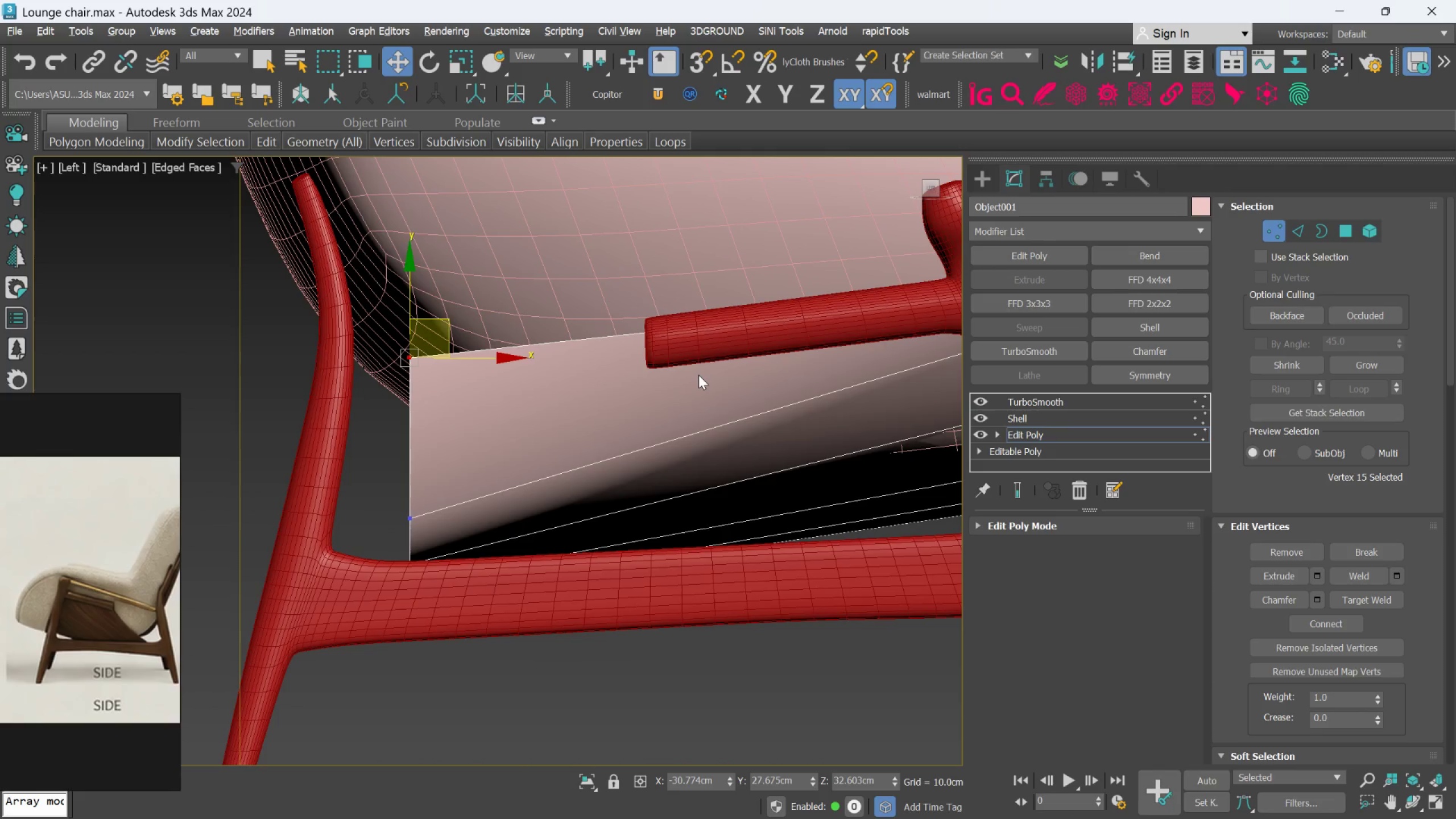 
key(Alt+1)
 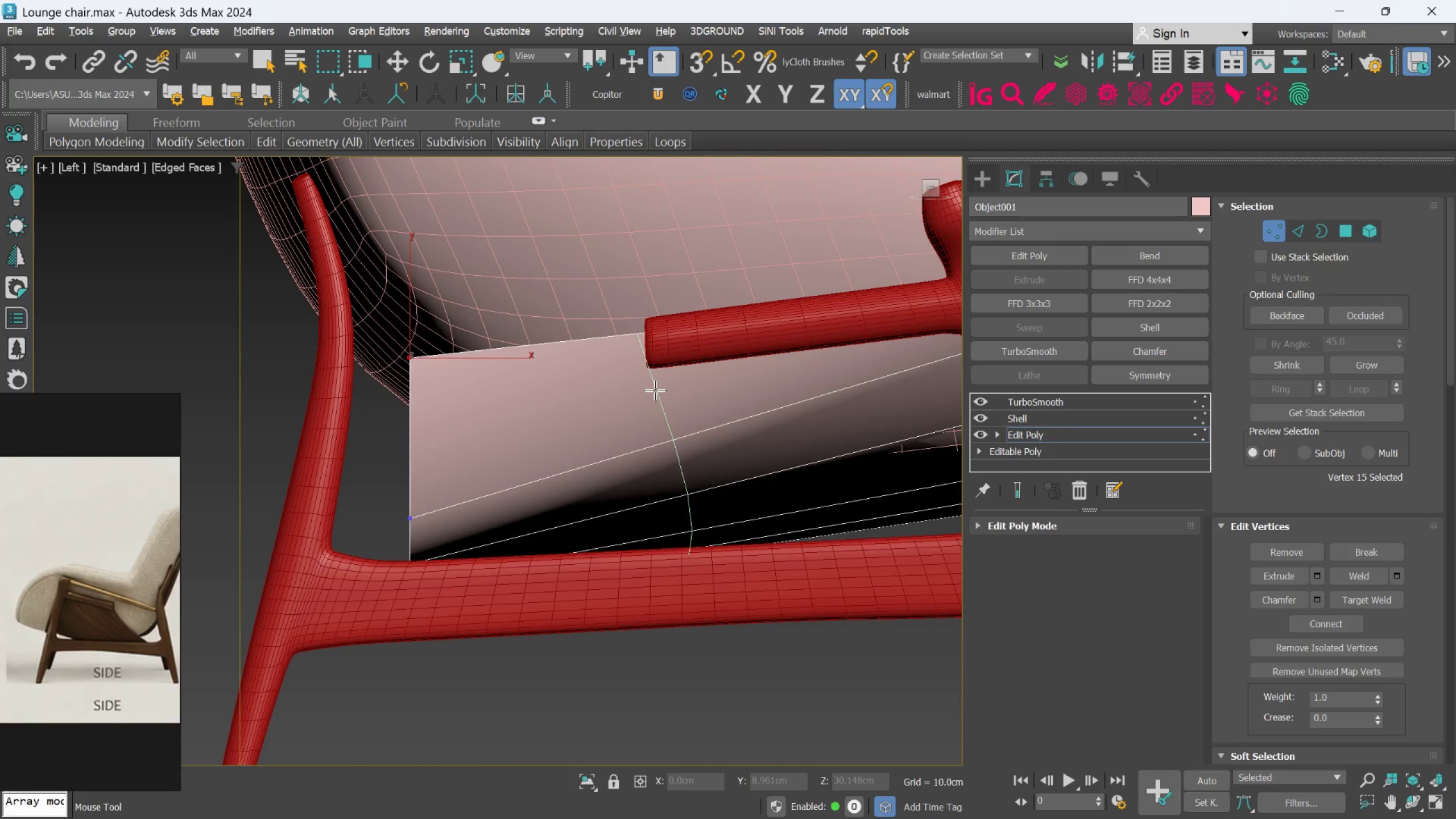 
left_click([655, 390])
 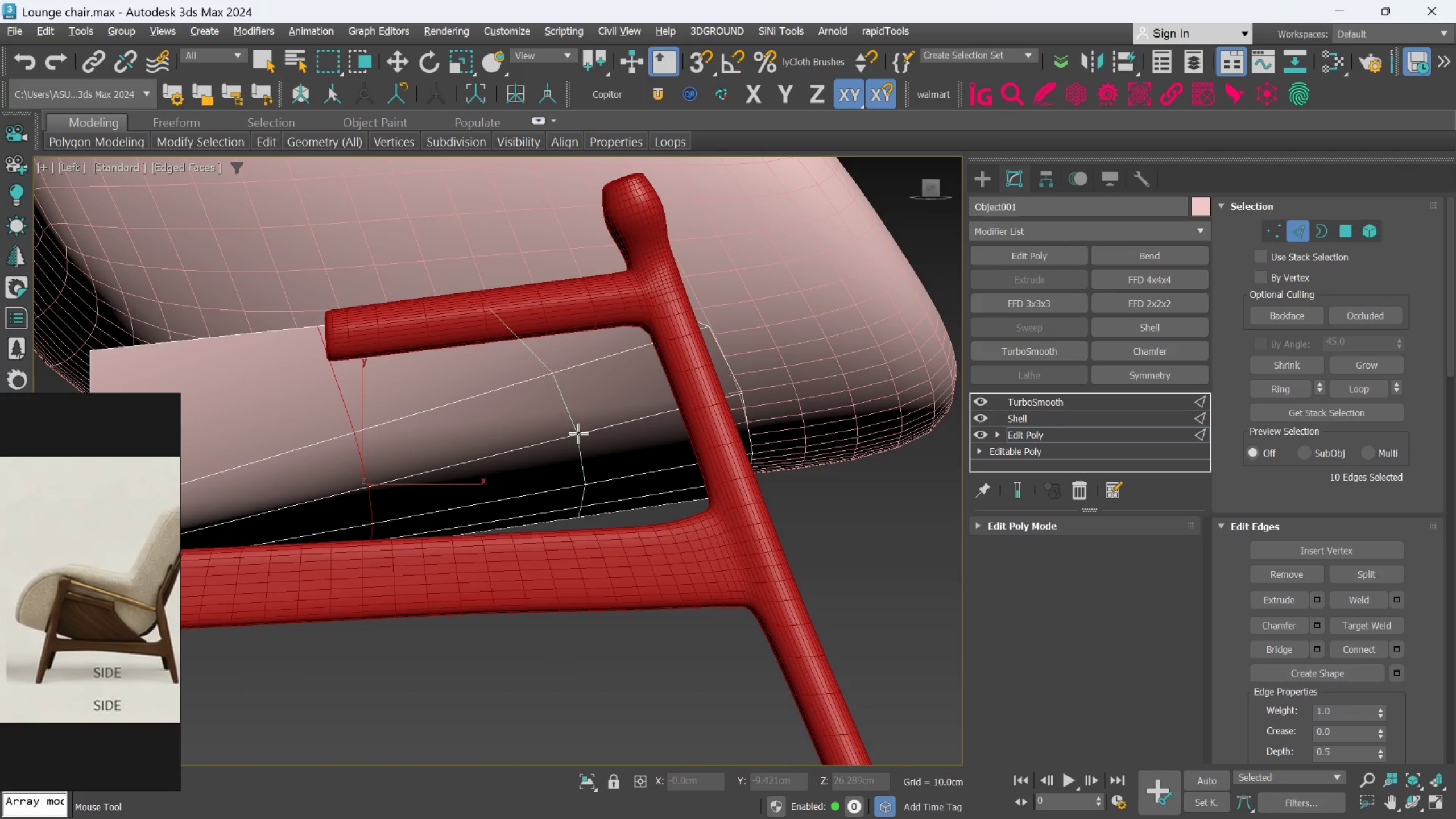 
left_click([595, 438])
 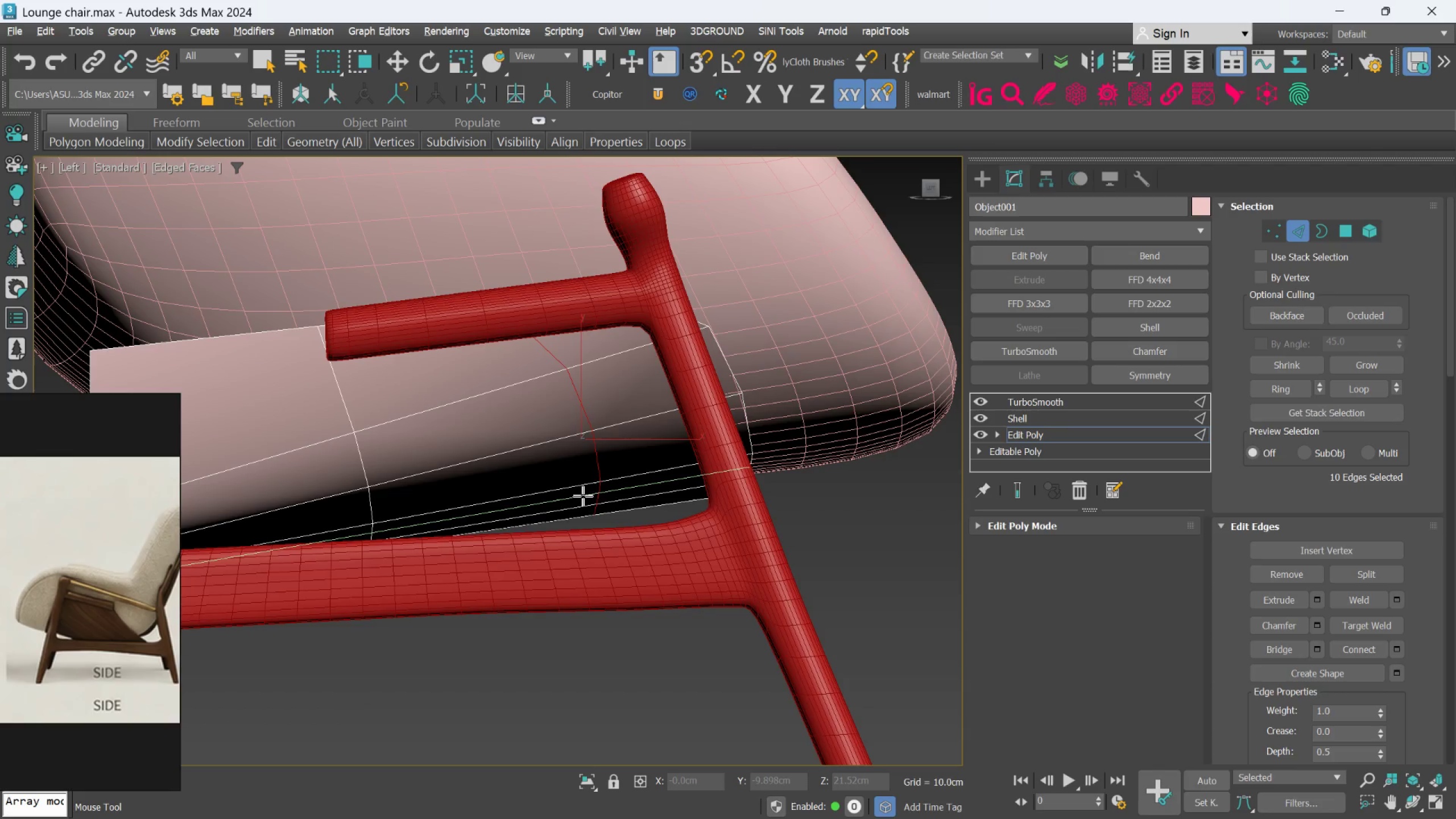 
key(Alt+AltLeft)
 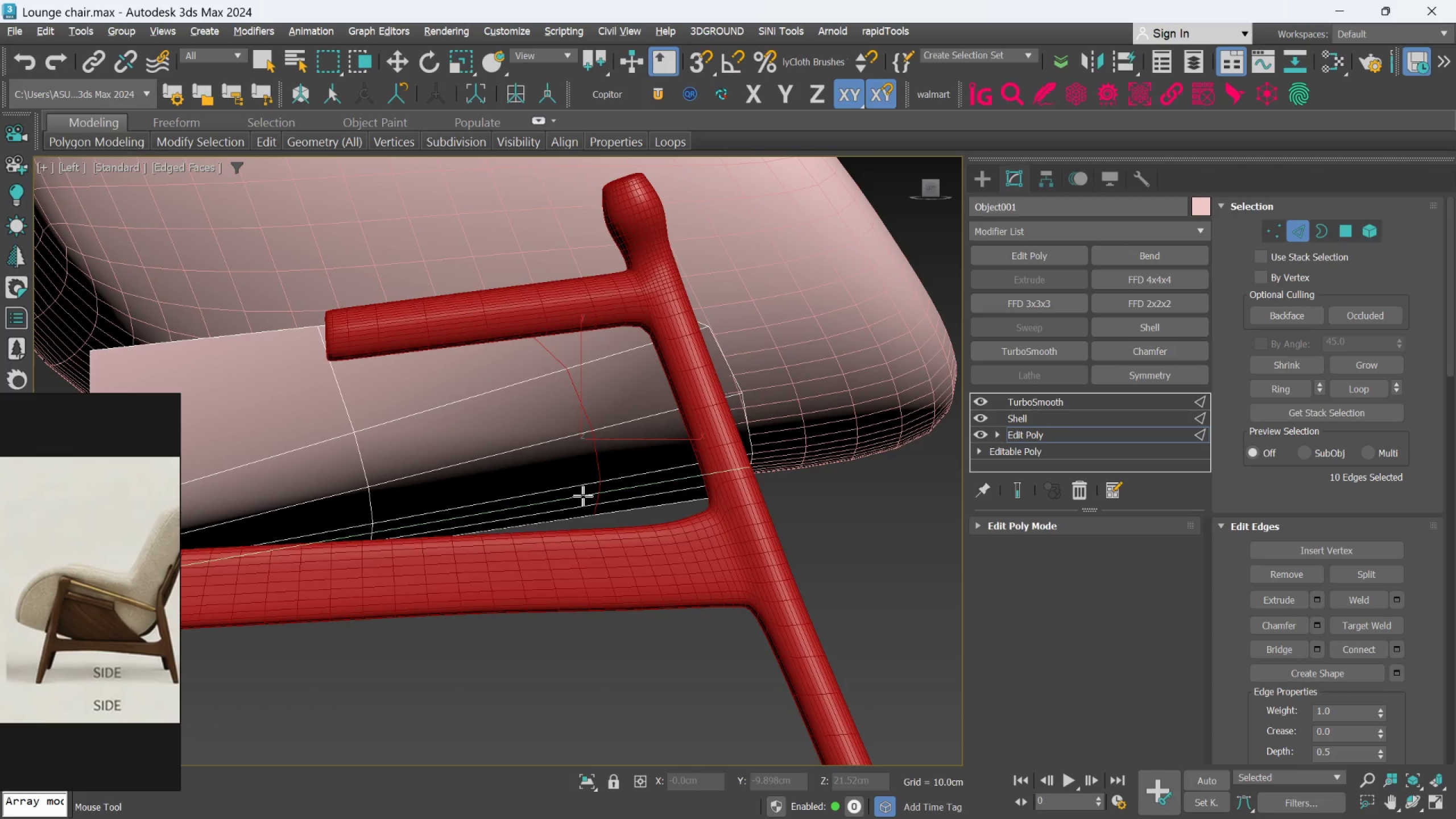 
key(Alt+1)
 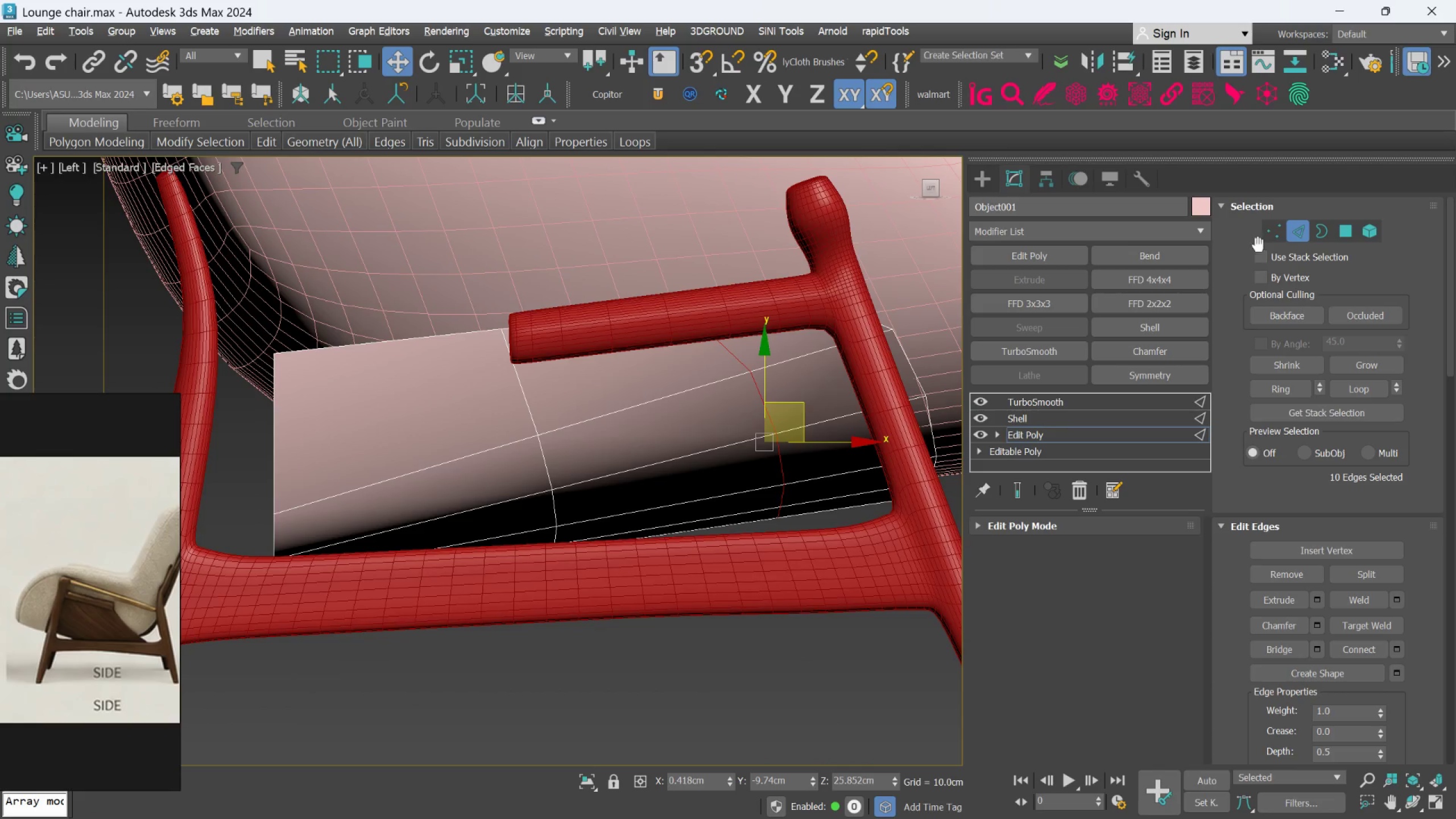 
left_click([1273, 233])
 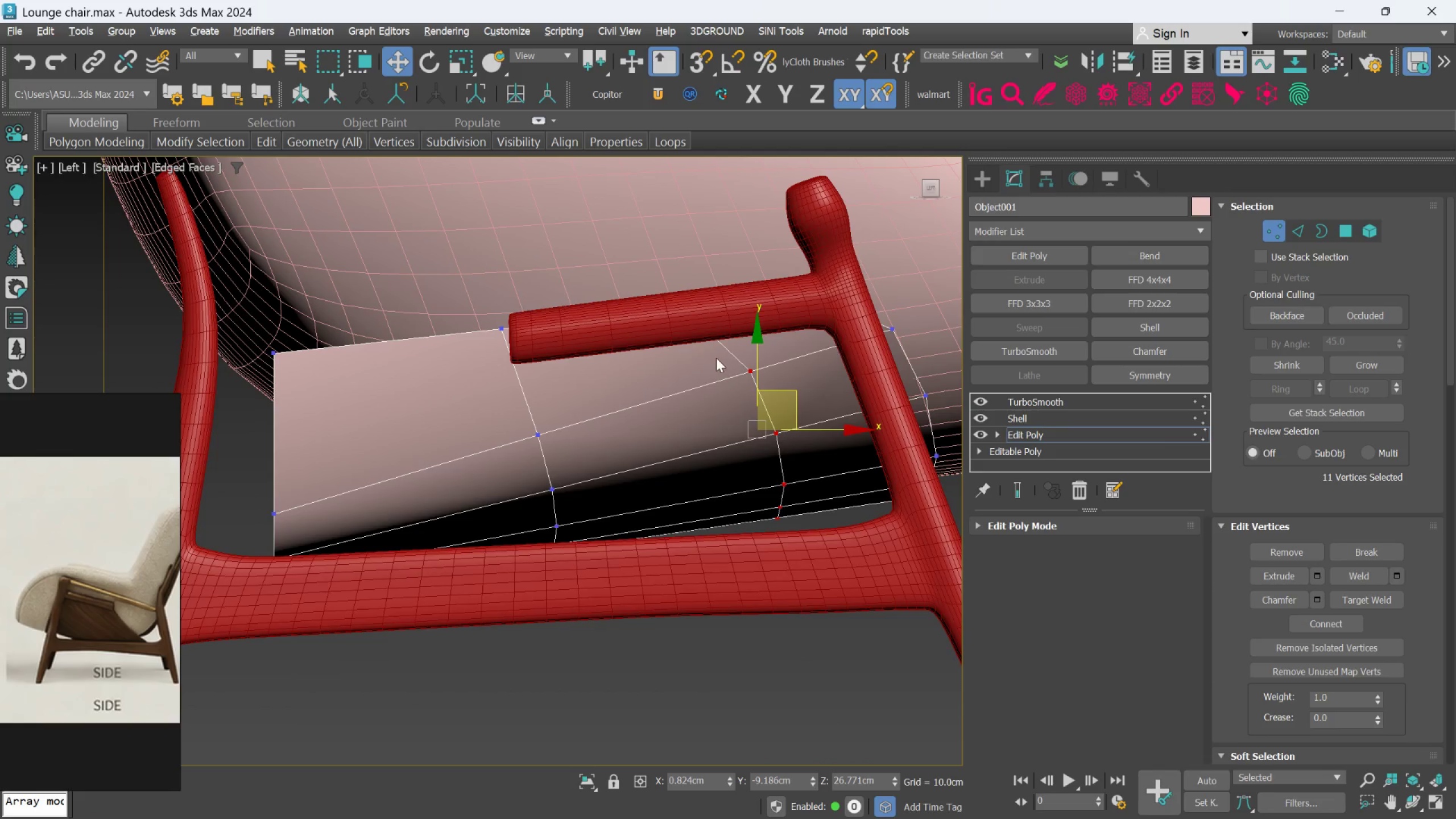 
scroll: coordinate [696, 363], scroll_direction: down, amount: 4.0
 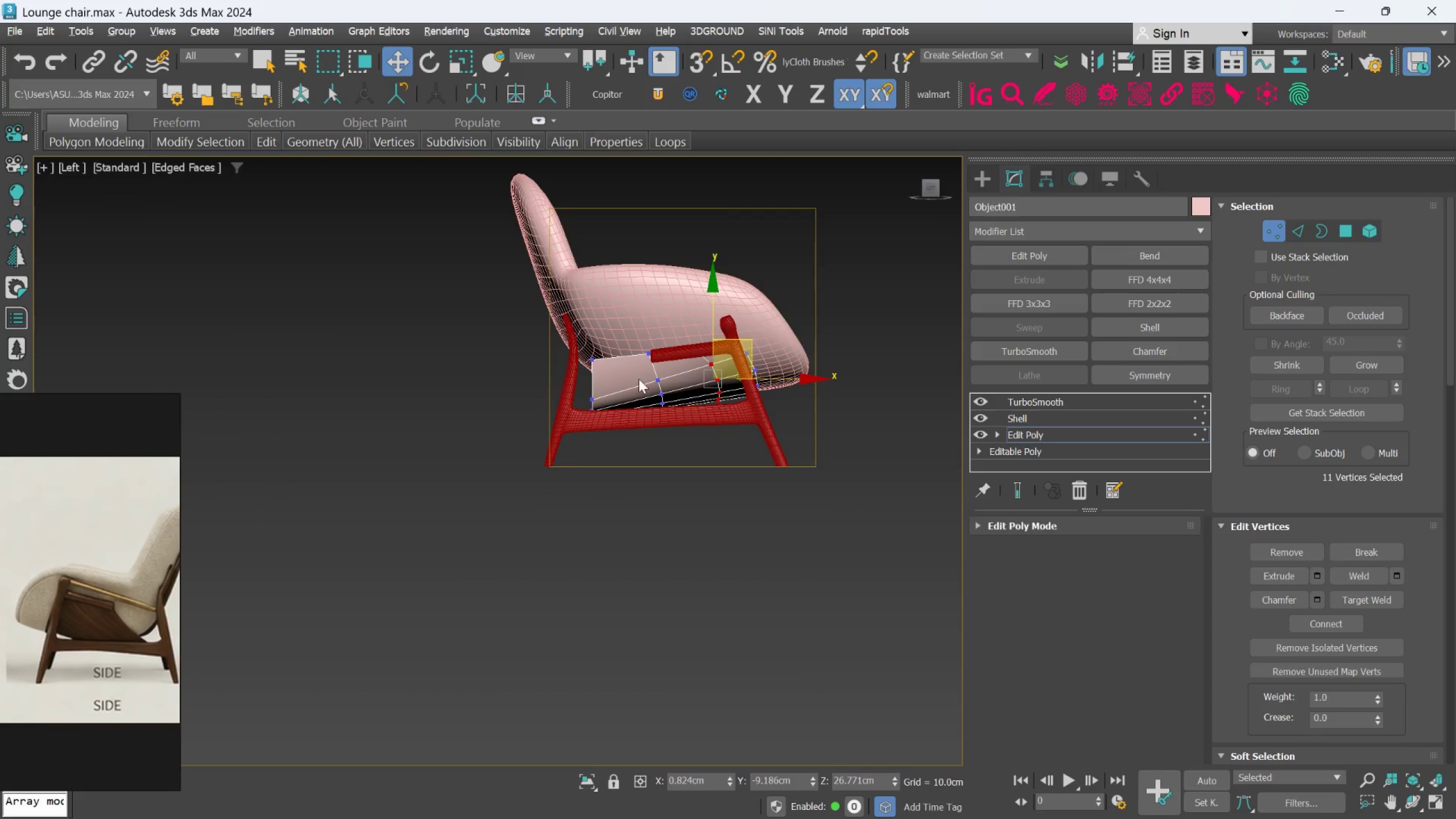 
scroll: coordinate [555, 348], scroll_direction: up, amount: 3.0
 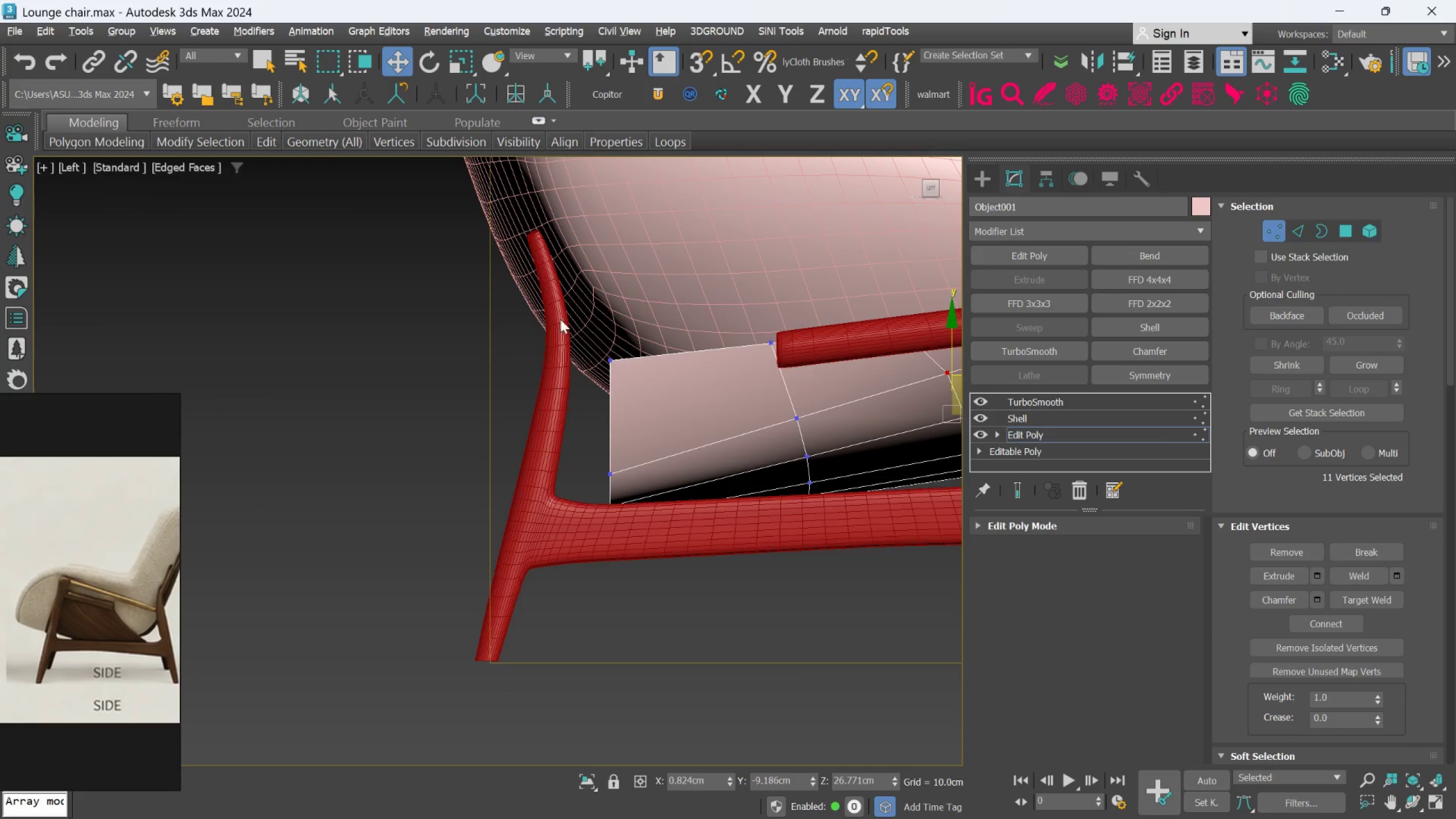 
left_click_drag(start_coordinate=[559, 319], to_coordinate=[636, 389])
 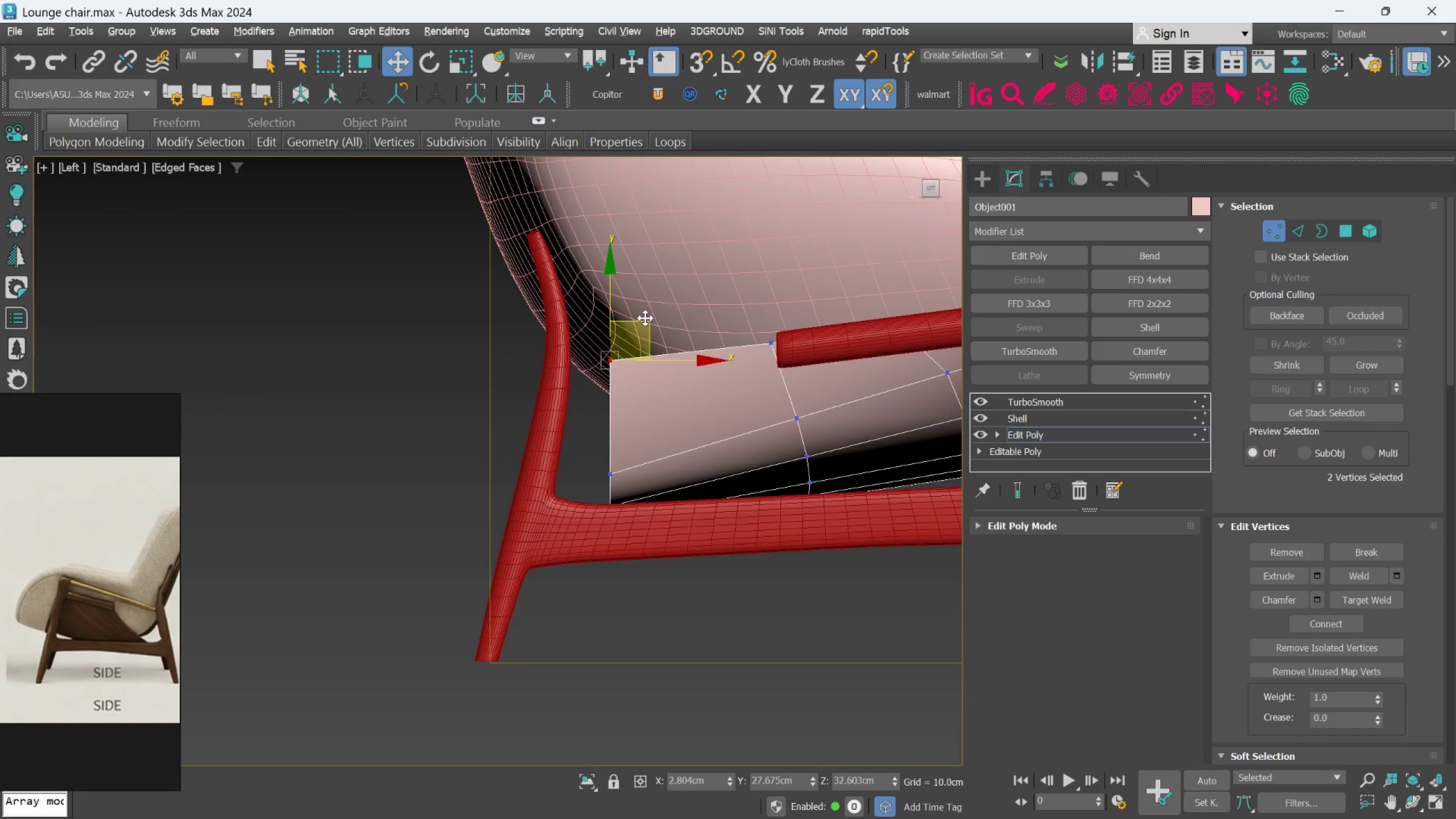 
left_click_drag(start_coordinate=[645, 318], to_coordinate=[661, 385])
 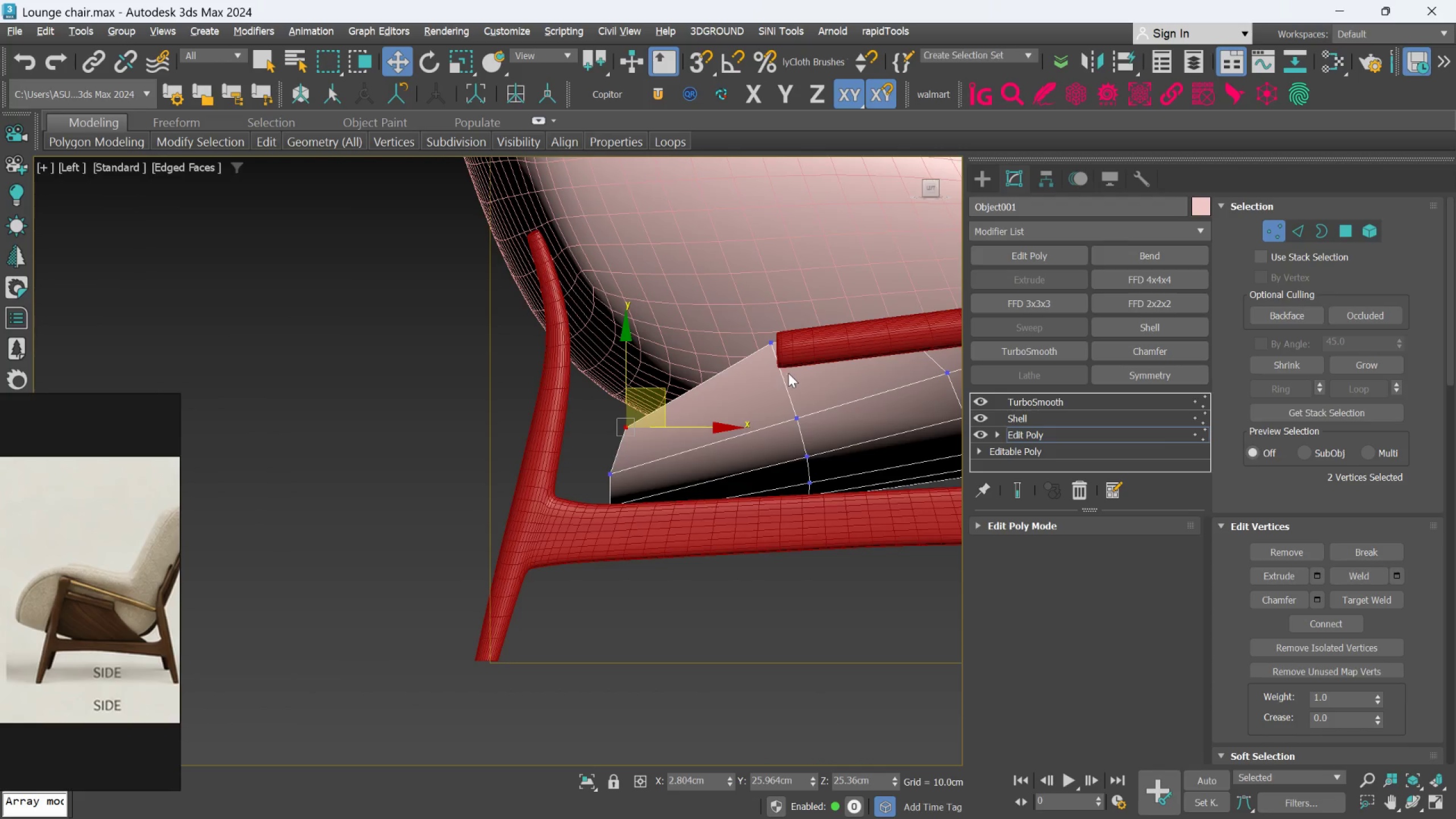 
scroll: coordinate [788, 373], scroll_direction: up, amount: 2.0
 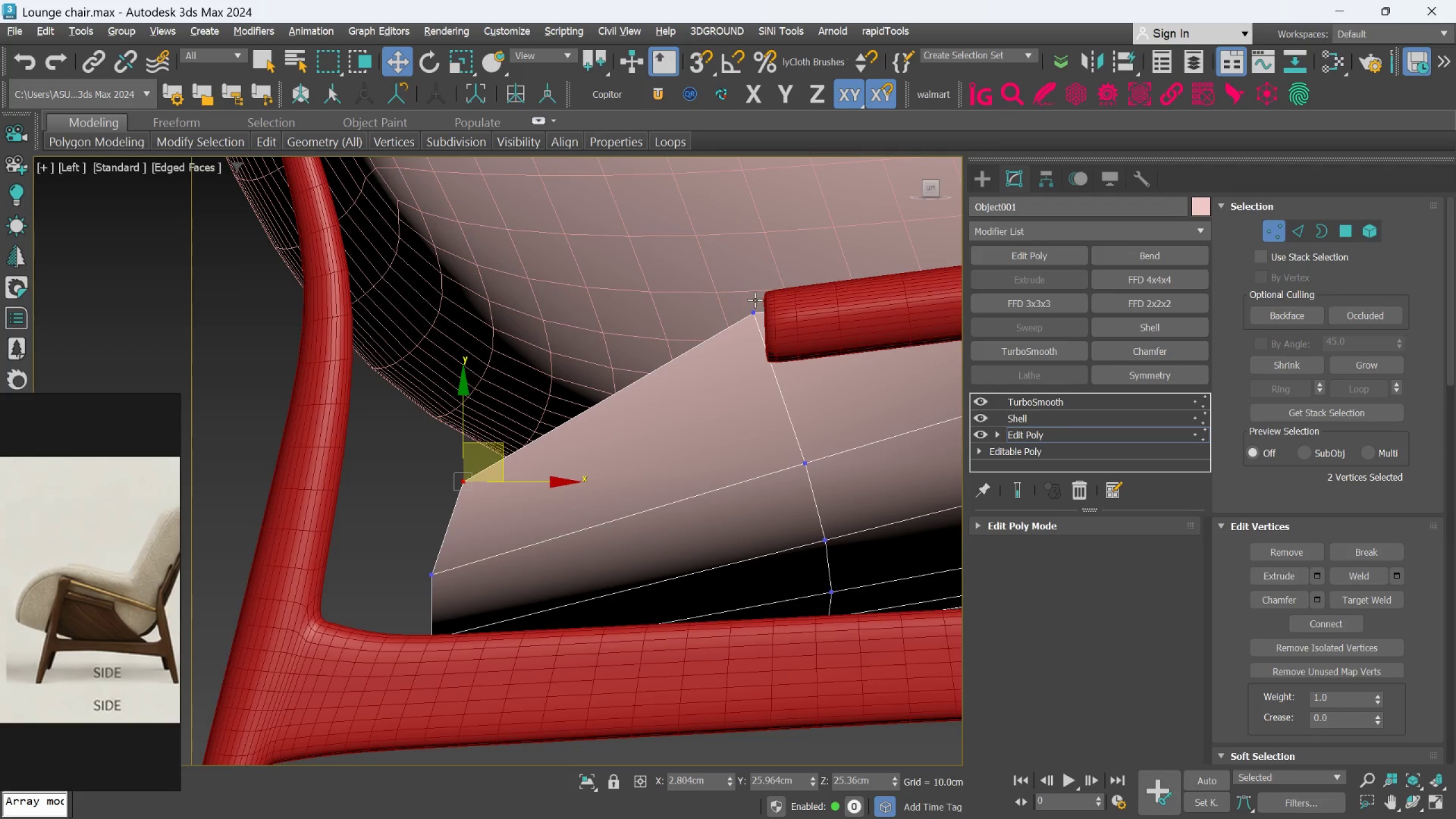 
left_click_drag(start_coordinate=[722, 294], to_coordinate=[807, 365])
 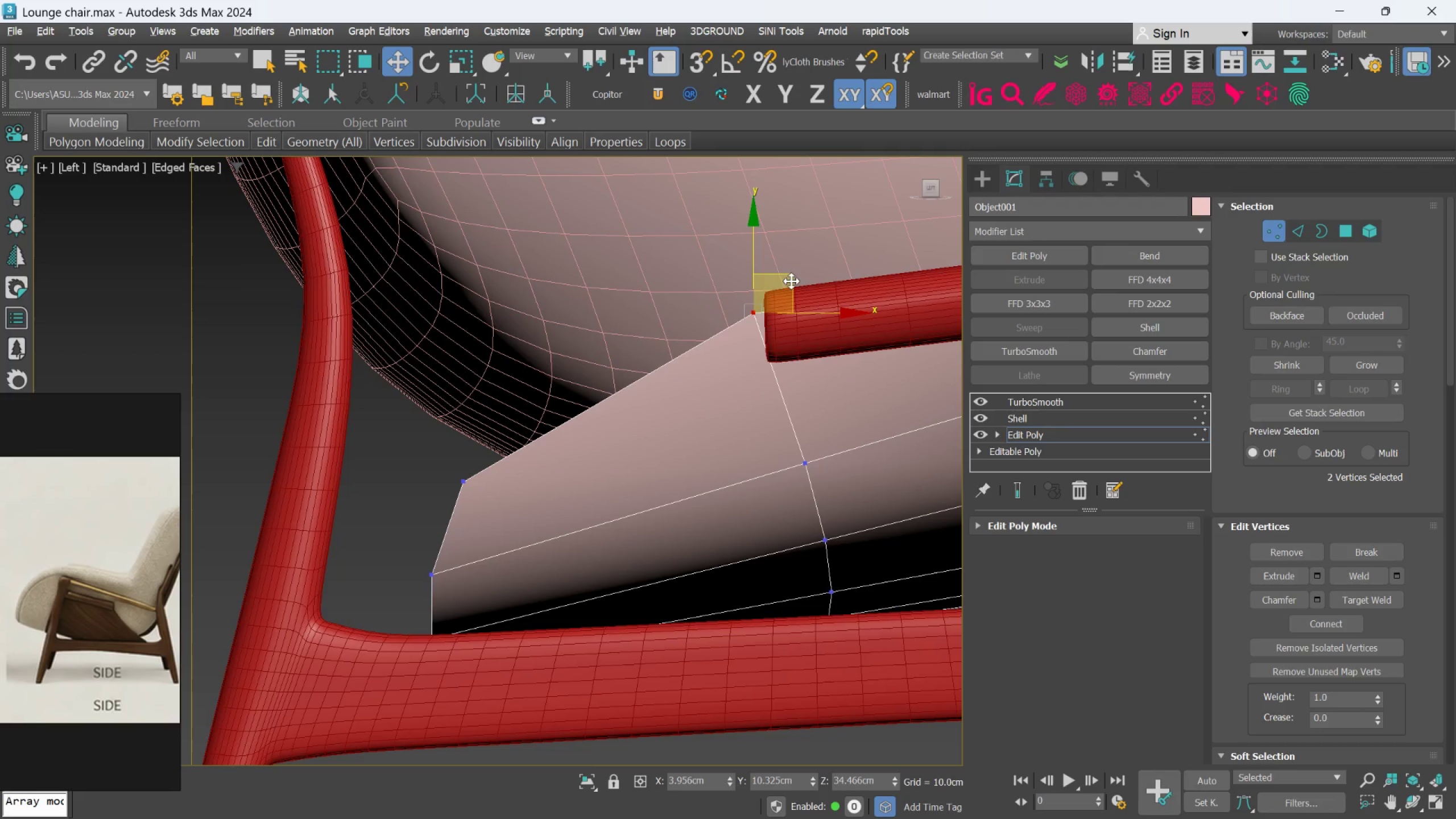 
left_click_drag(start_coordinate=[793, 277], to_coordinate=[814, 324])
 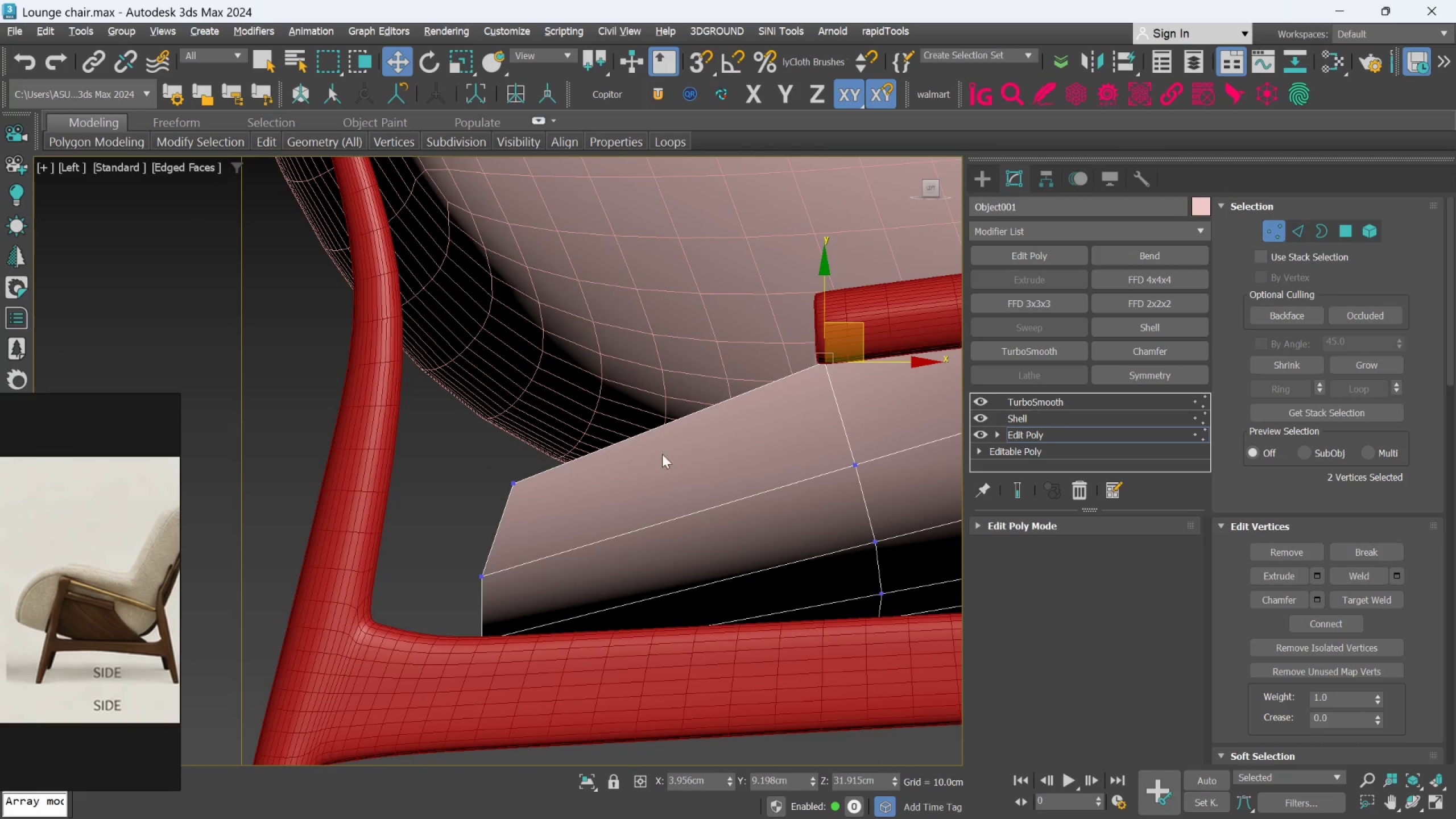 
left_click_drag(start_coordinate=[469, 445], to_coordinate=[550, 514])
 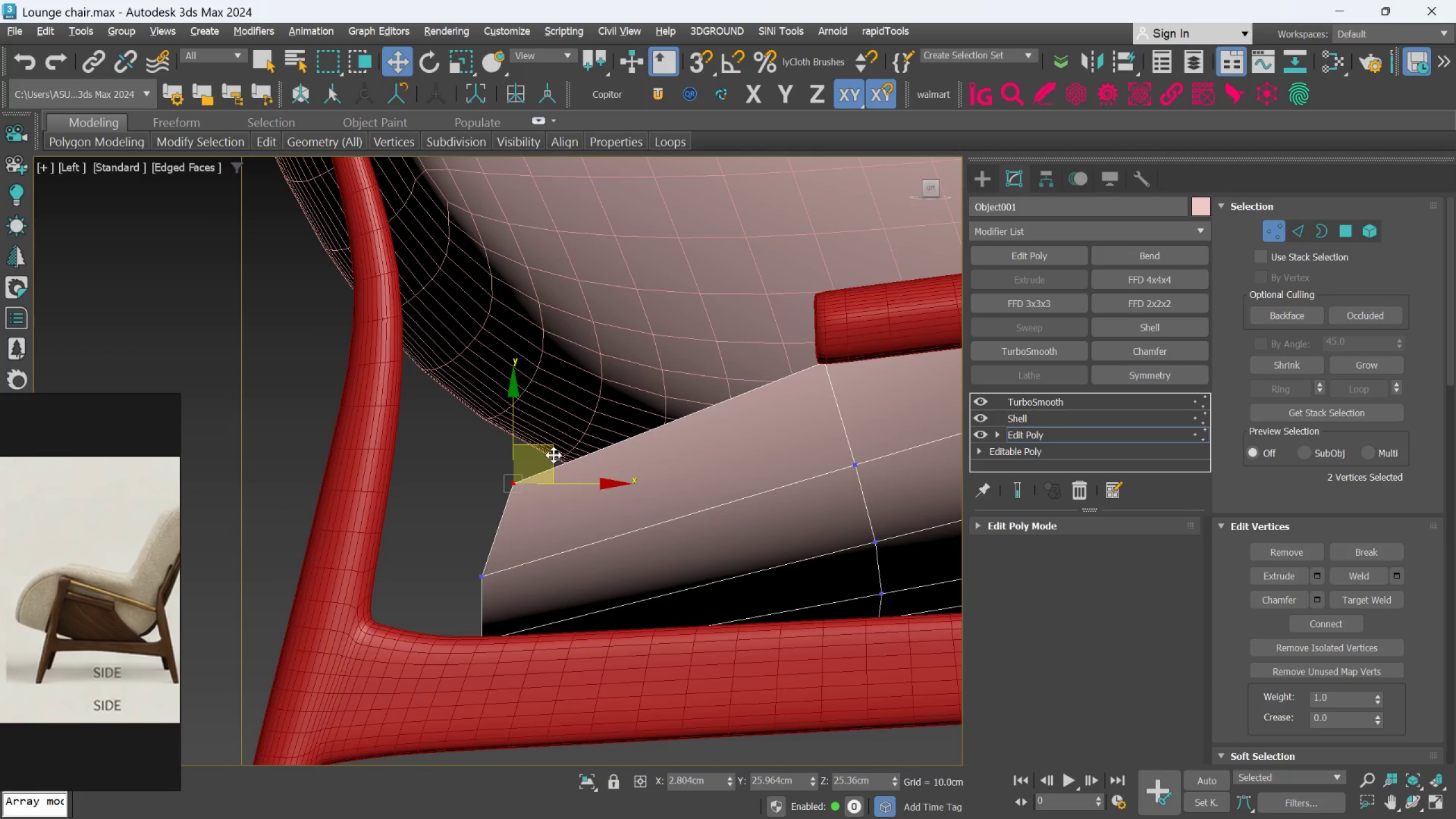 
left_click_drag(start_coordinate=[553, 455], to_coordinate=[612, 435])
 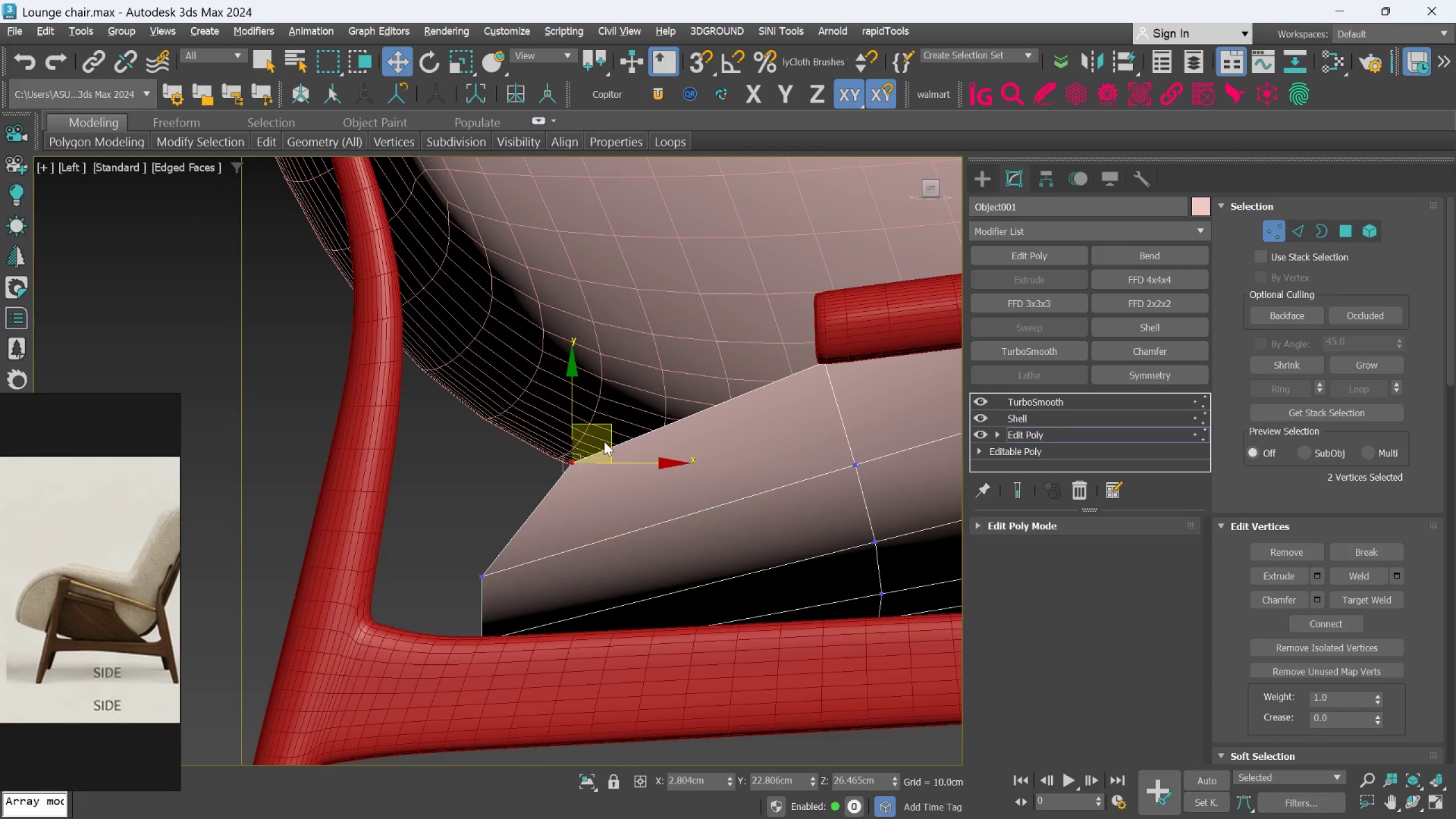 
key(Control+ControlLeft)
 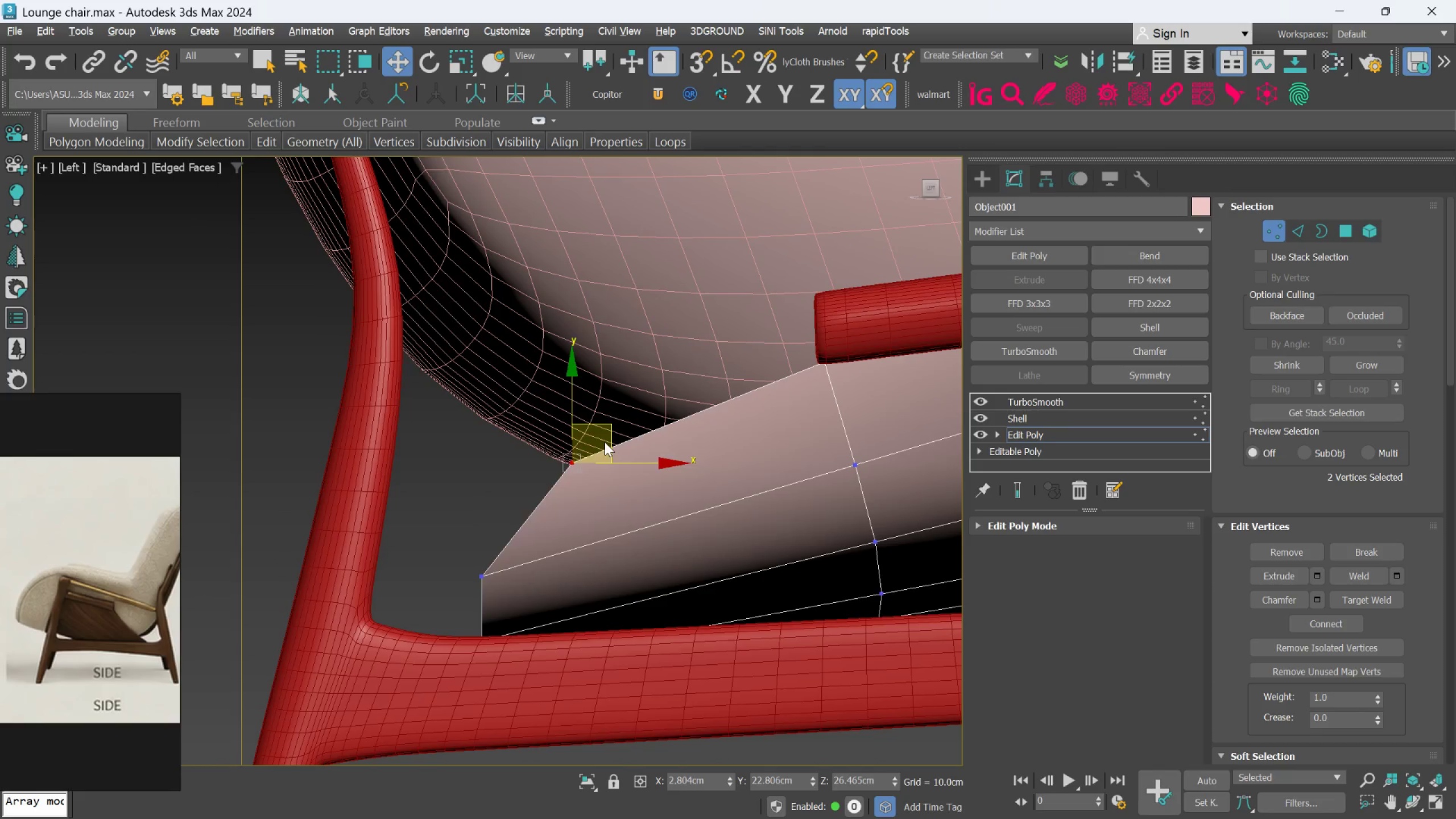 
key(Control+Z)
 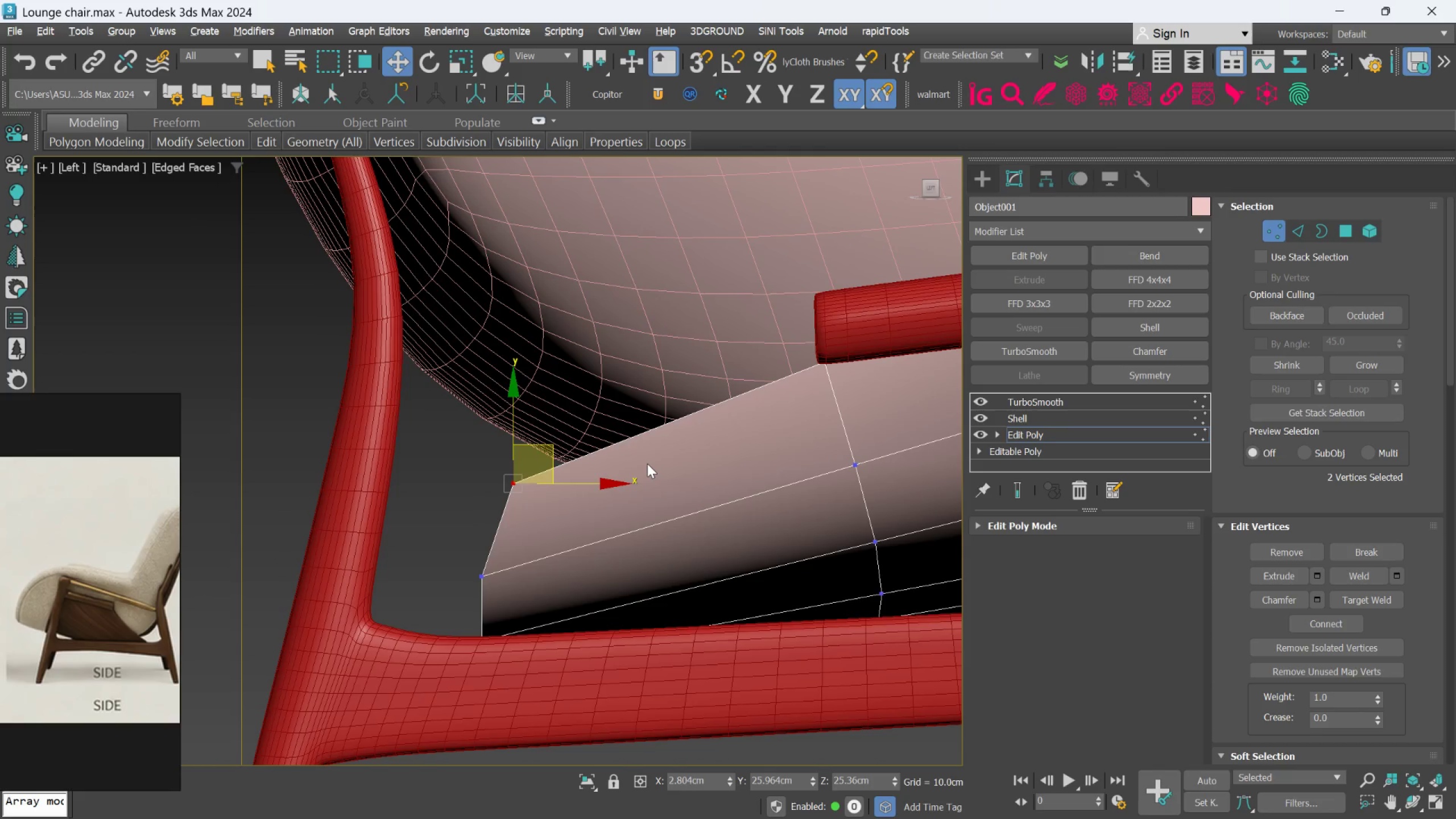 
key(Alt+1)
 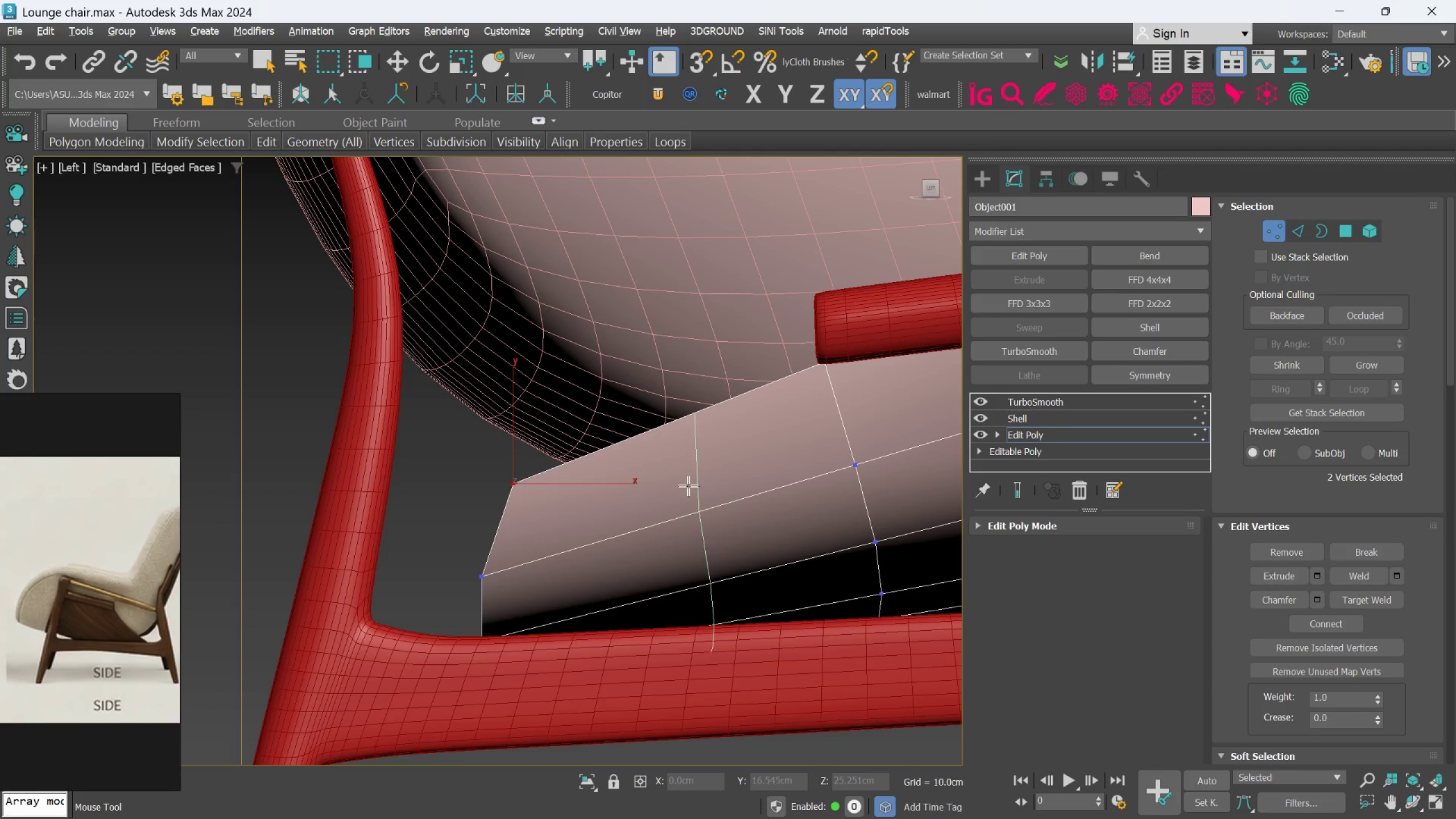 
left_click([684, 486])
 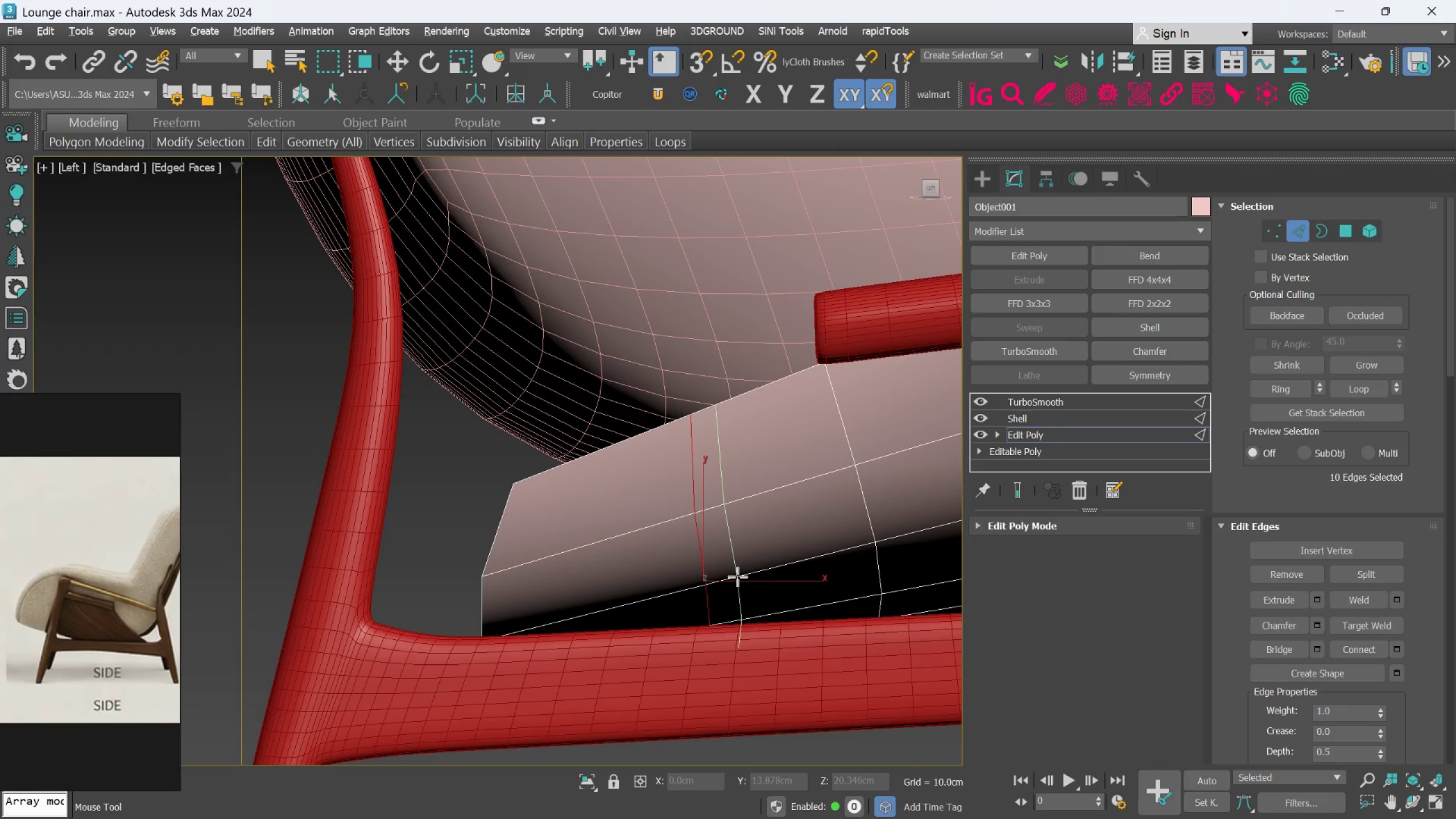 
key(Alt+1)
 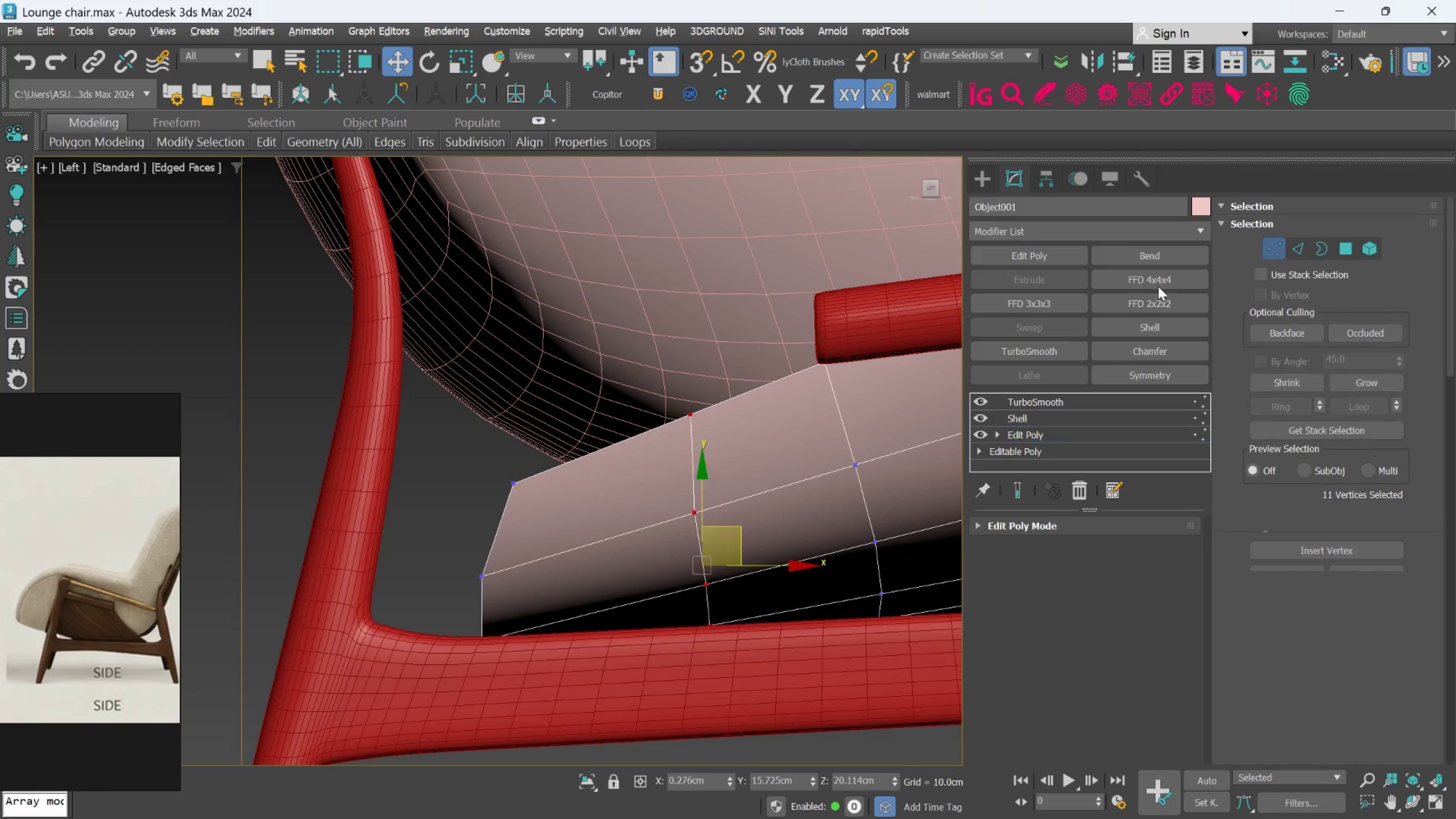 
left_click_drag(start_coordinate=[618, 368], to_coordinate=[739, 473])
 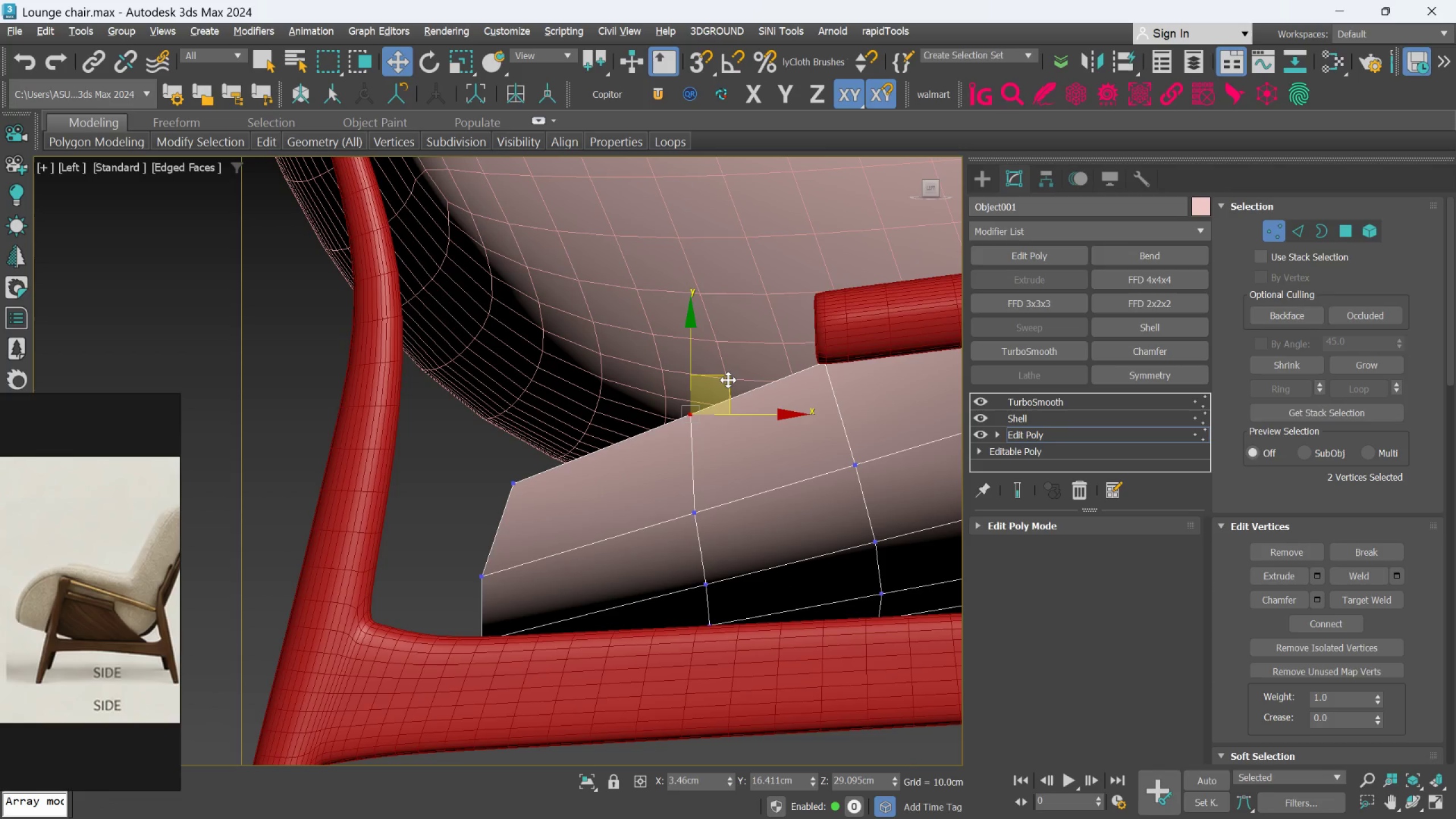 
left_click_drag(start_coordinate=[728, 380], to_coordinate=[725, 404])
 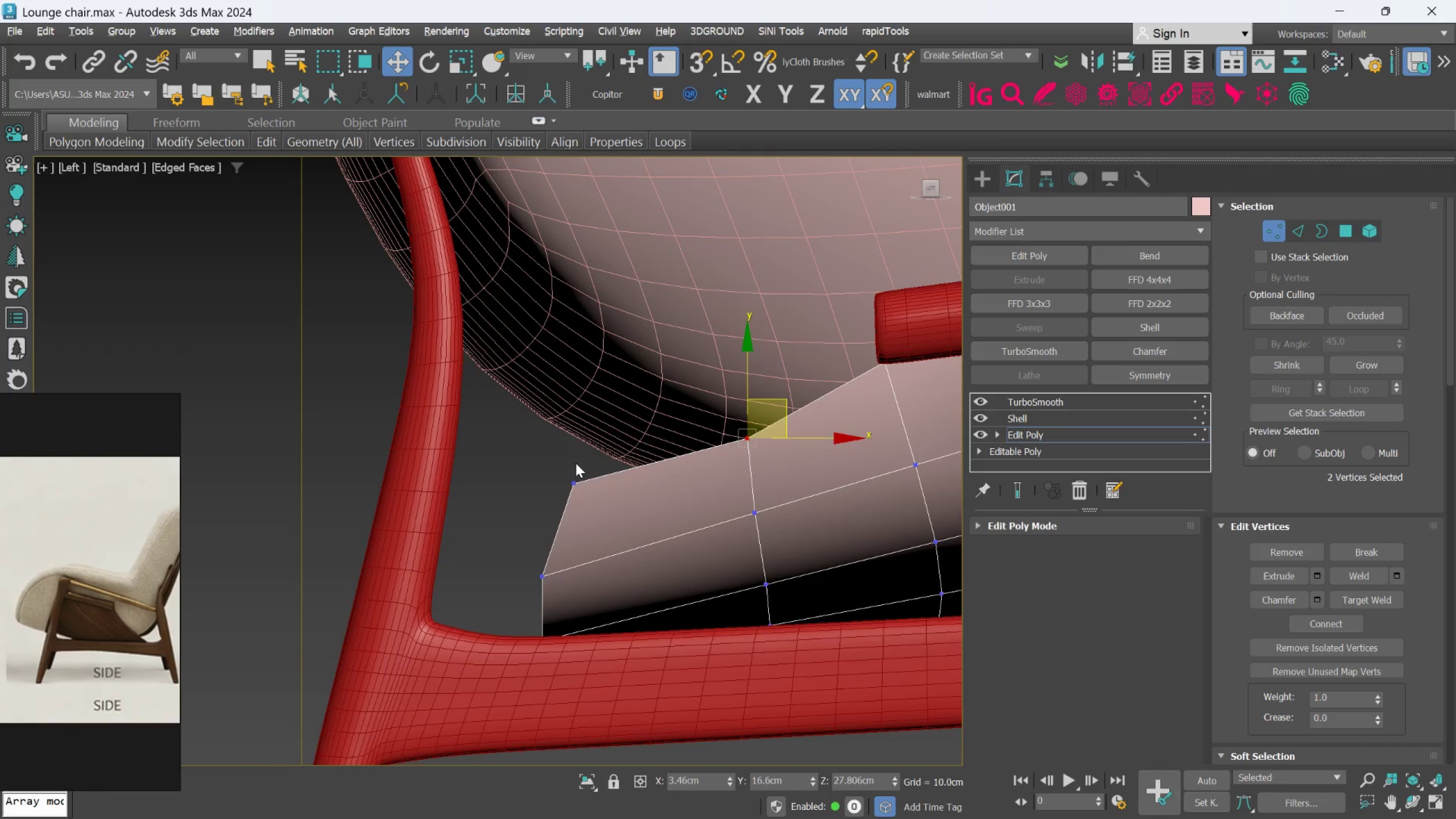 
left_click_drag(start_coordinate=[541, 448], to_coordinate=[620, 525])
 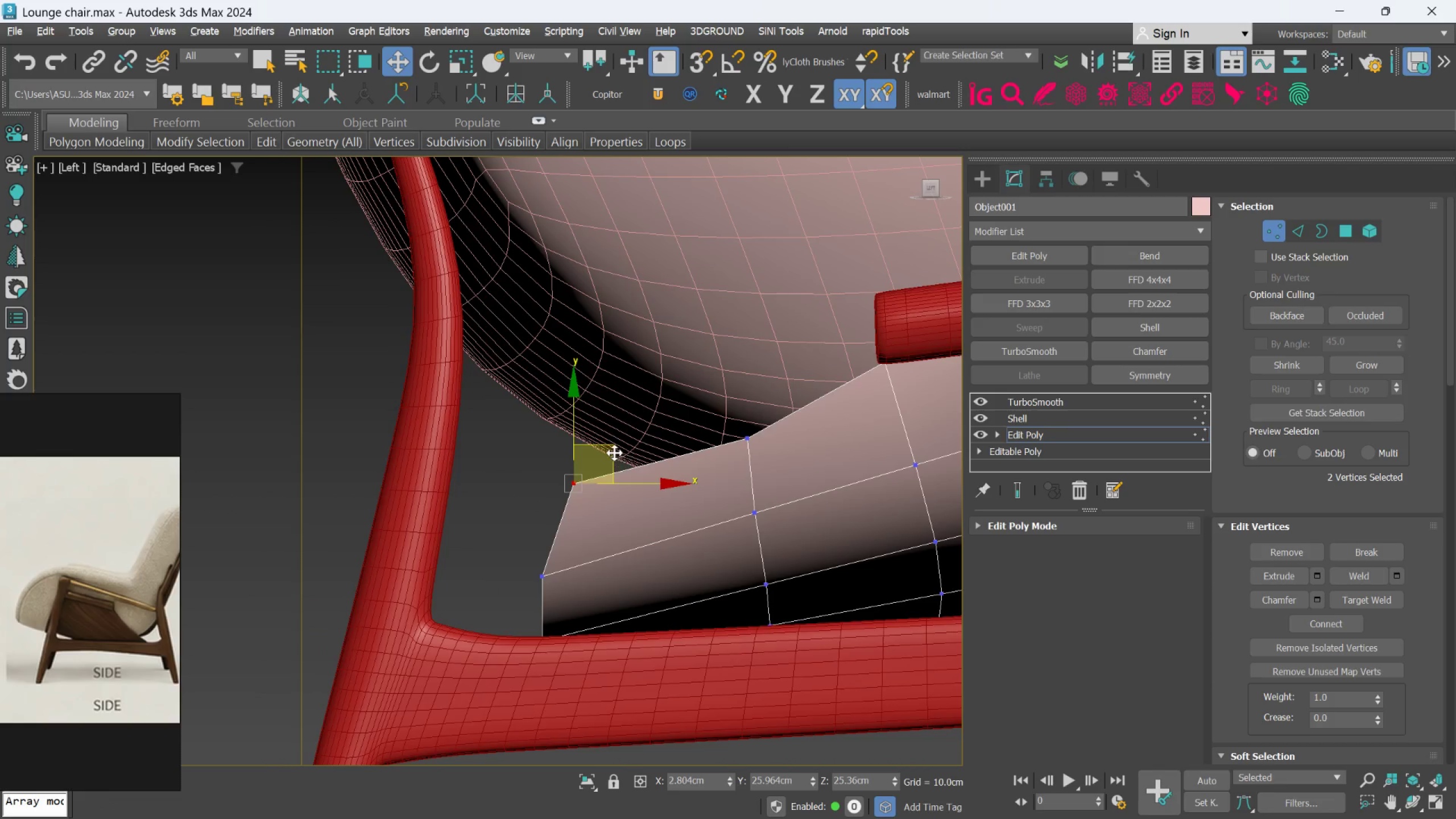 
left_click_drag(start_coordinate=[614, 451], to_coordinate=[611, 465])
 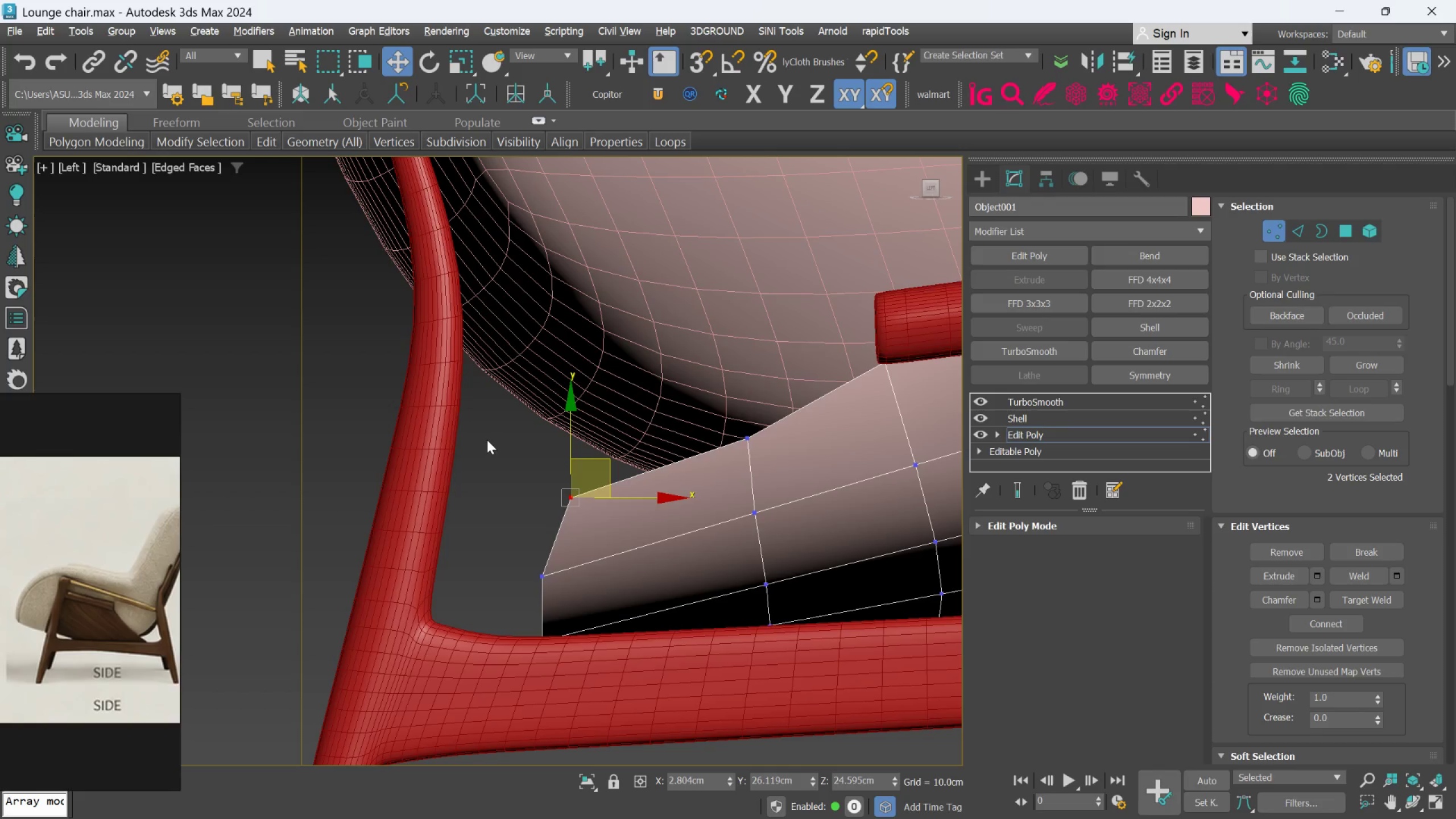 
left_click_drag(start_coordinate=[486, 439], to_coordinate=[598, 615])
 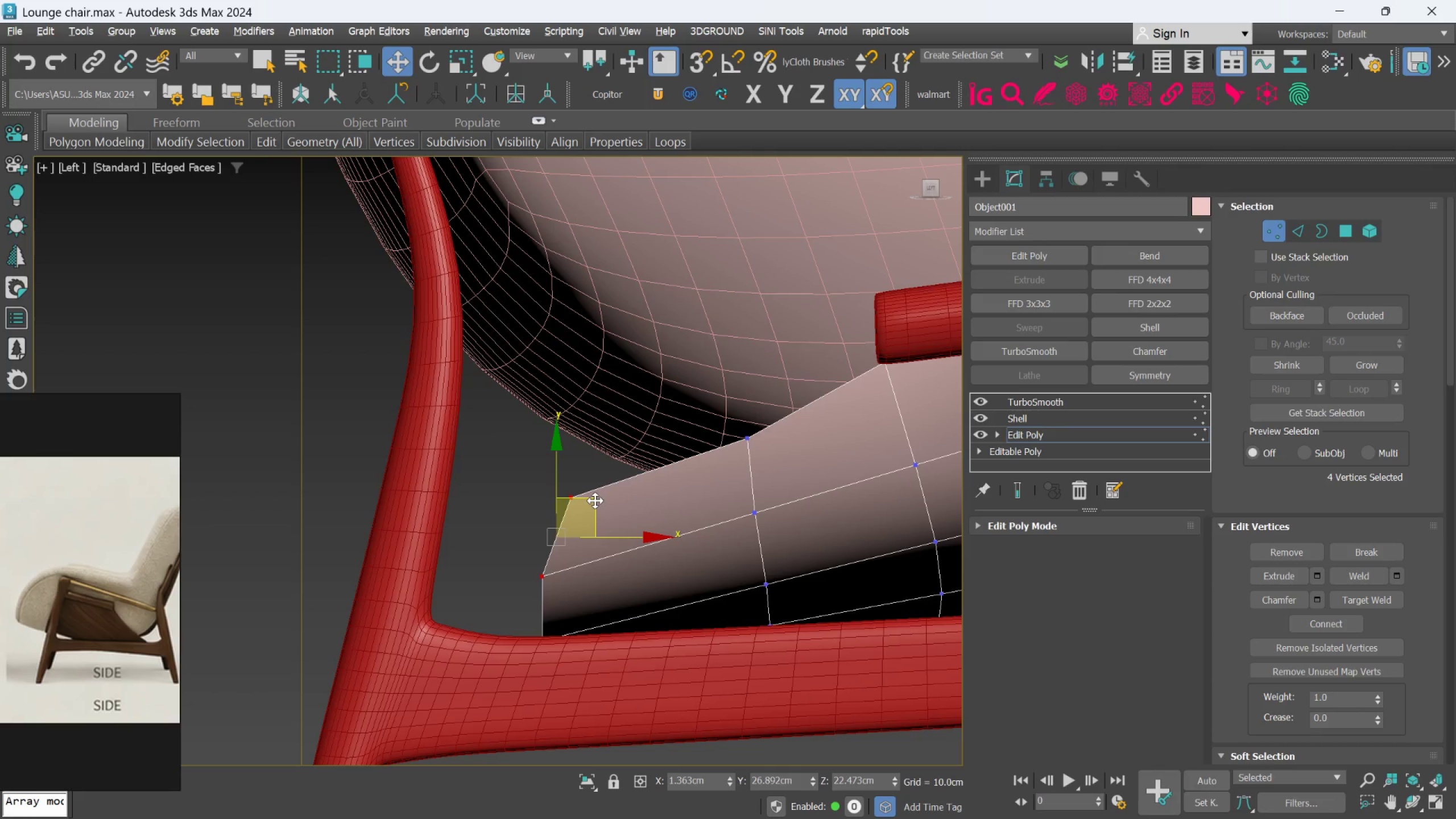 
left_click_drag(start_coordinate=[595, 500], to_coordinate=[589, 549])
 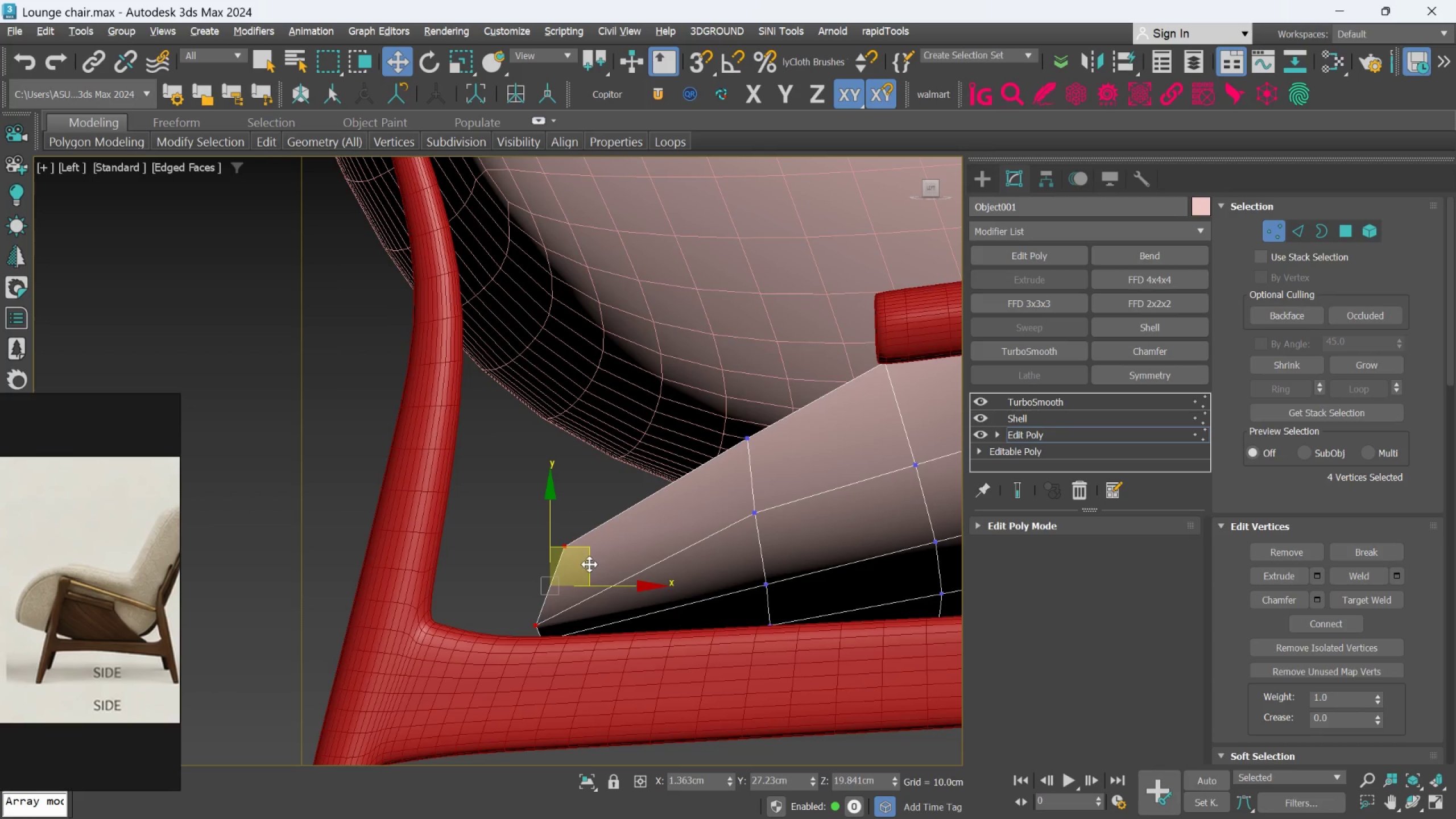 
key(Control+Z)
 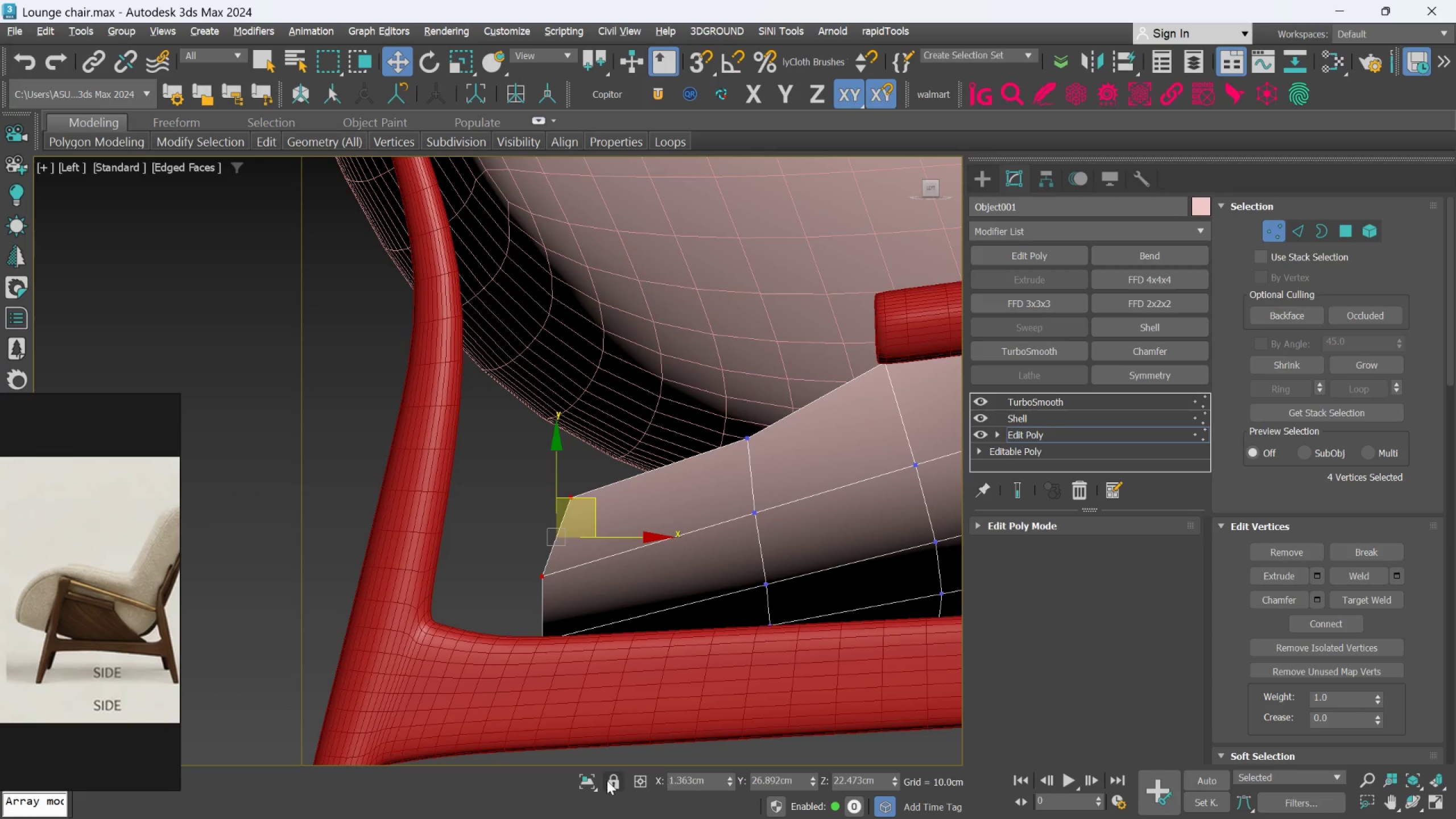 
left_click([587, 784])
 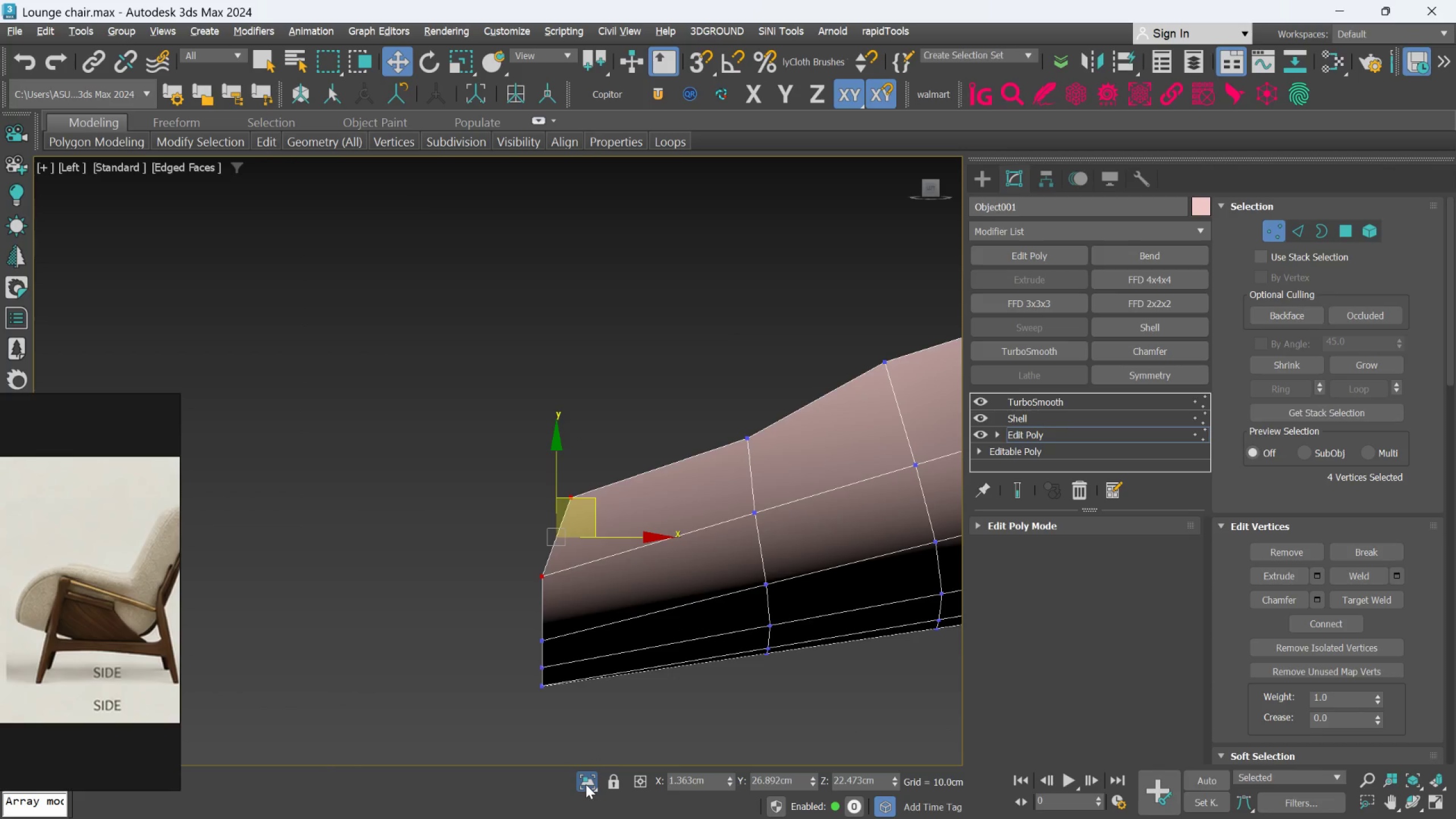 
left_click([586, 784])
 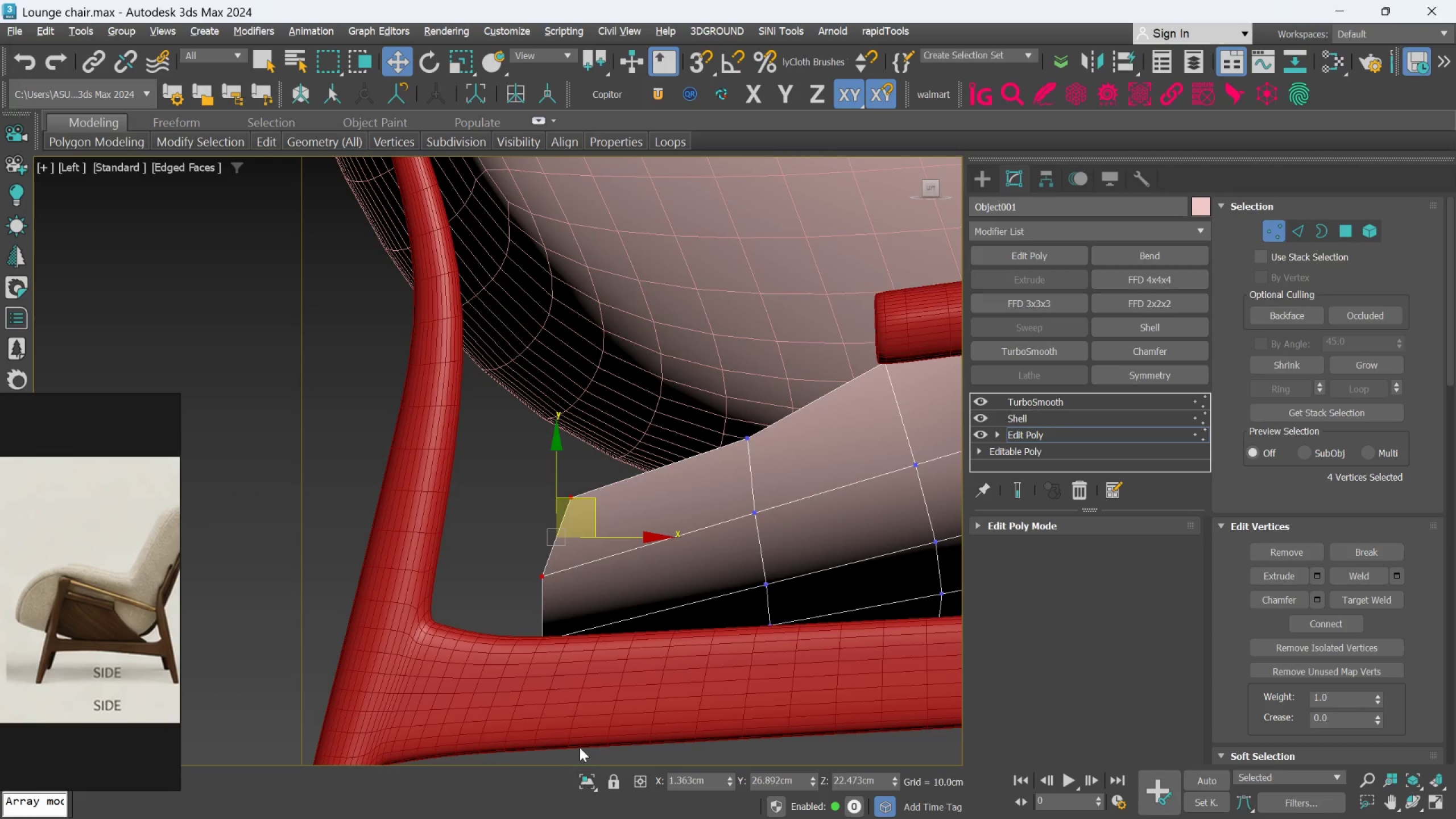 
scroll: coordinate [569, 714], scroll_direction: down, amount: 1.0
 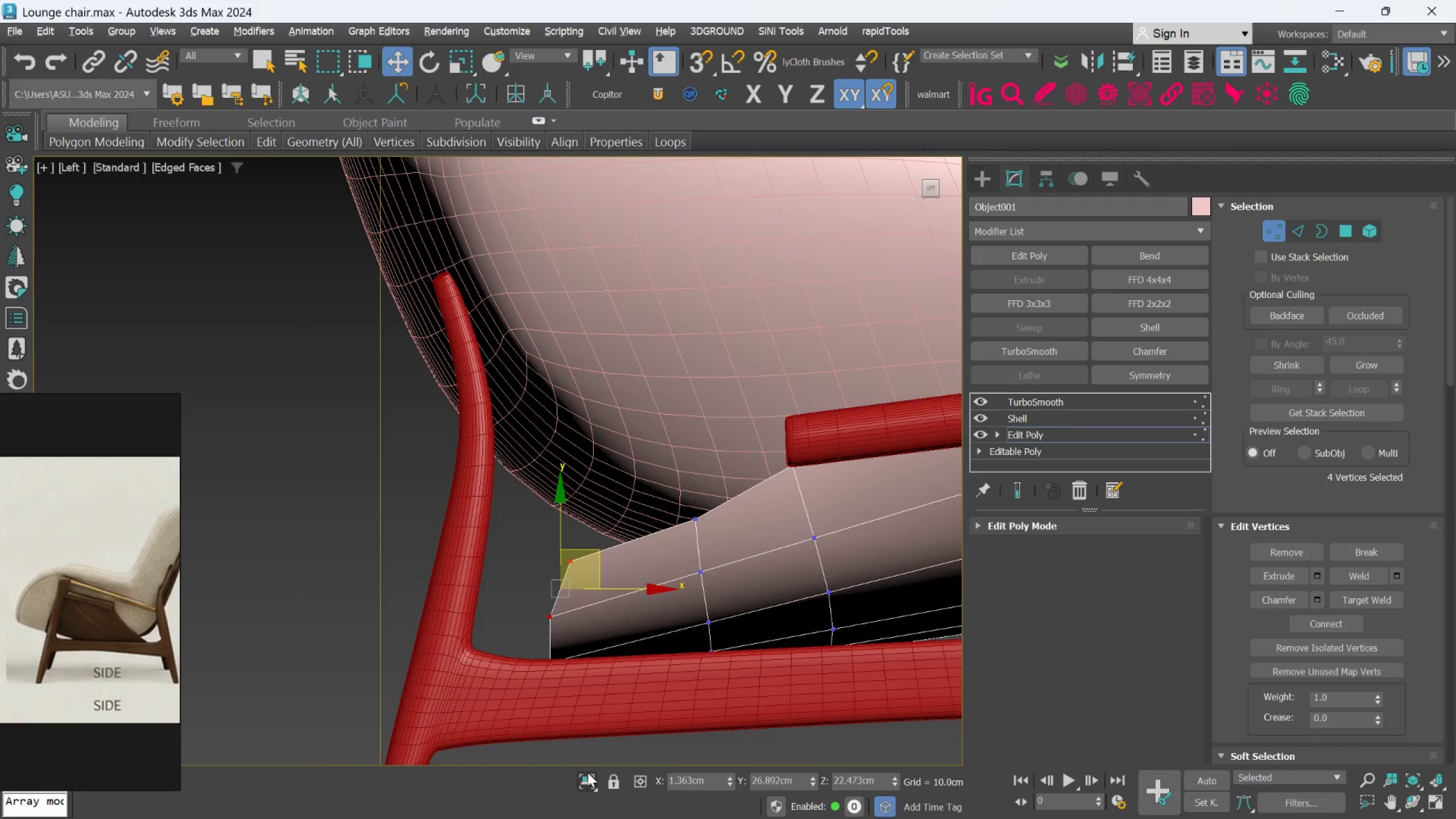 
left_click([591, 781])
 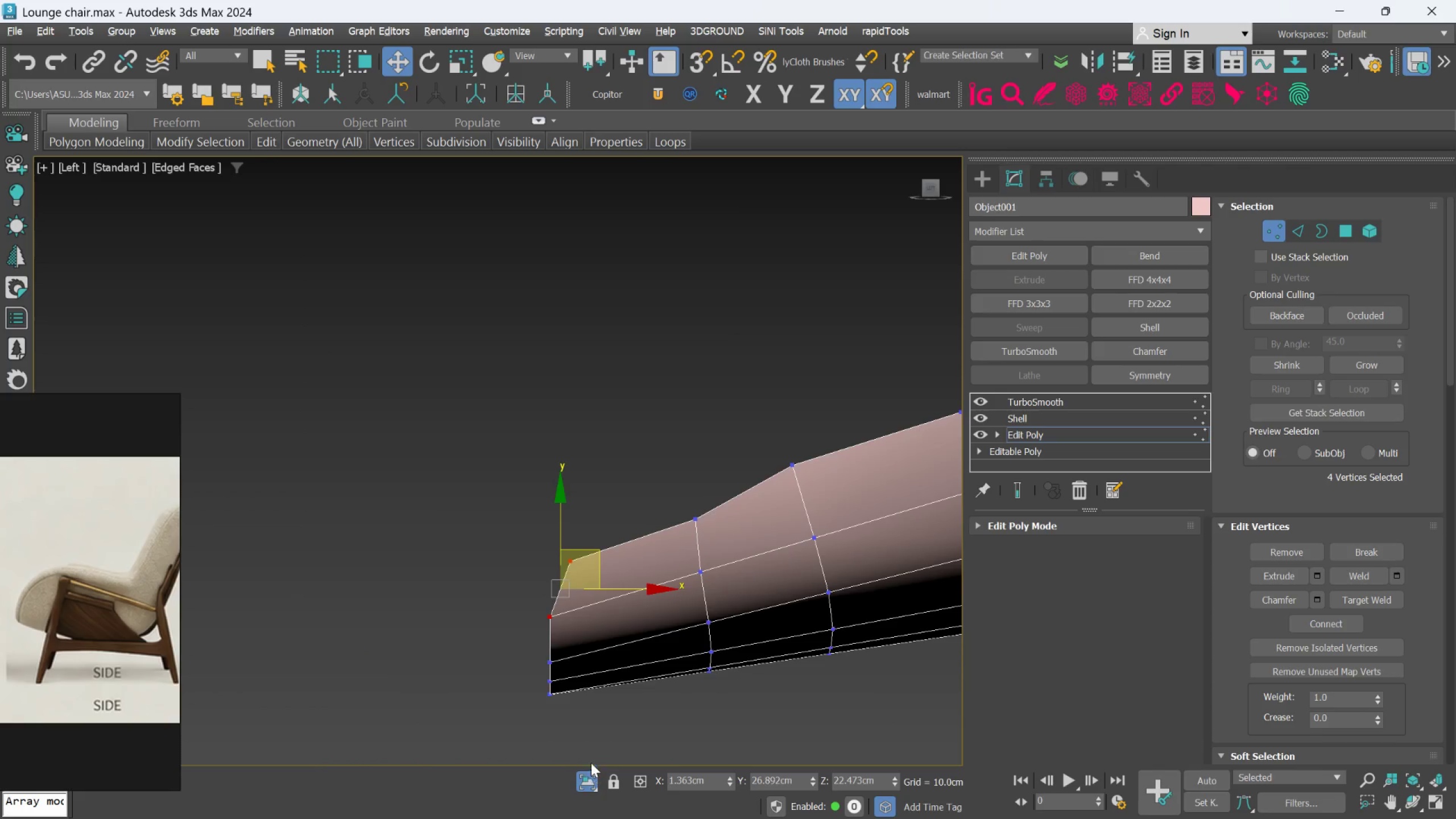 
hold_key(key=AltLeft, duration=0.47)
scroll: coordinate [590, 756], scroll_direction: down, amount: 1.0
 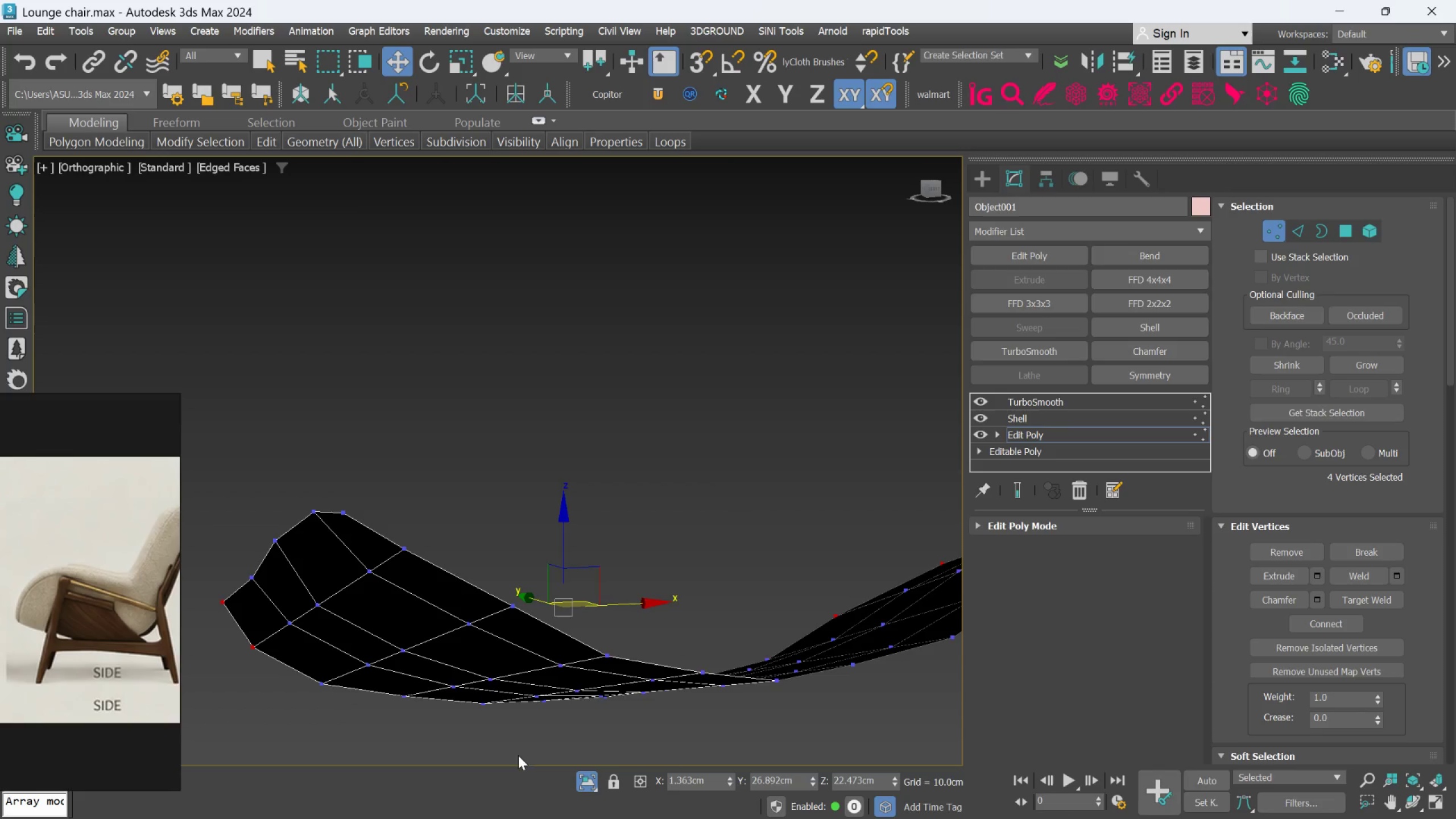 
key(F)
 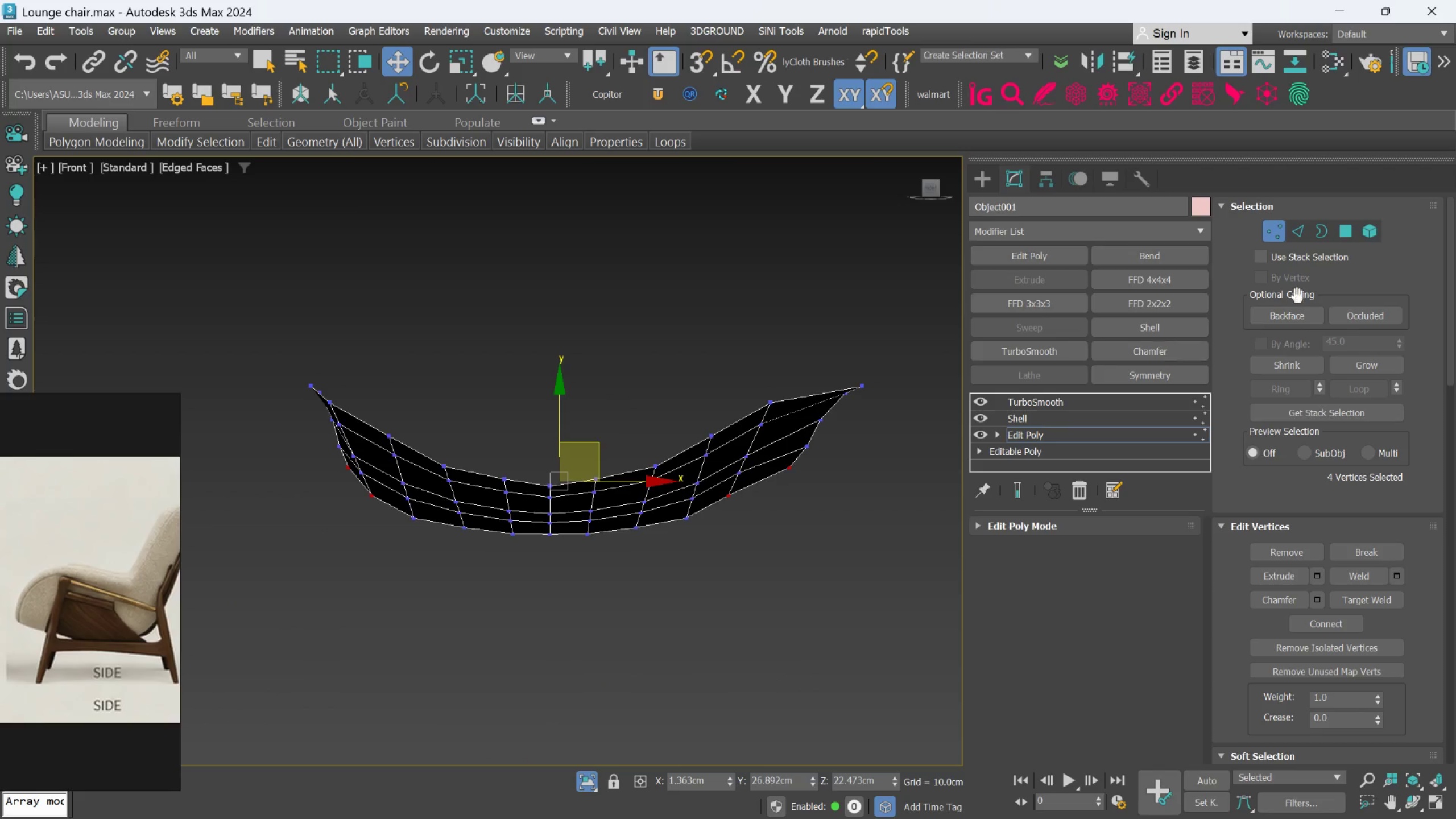 
left_click([1341, 233])
 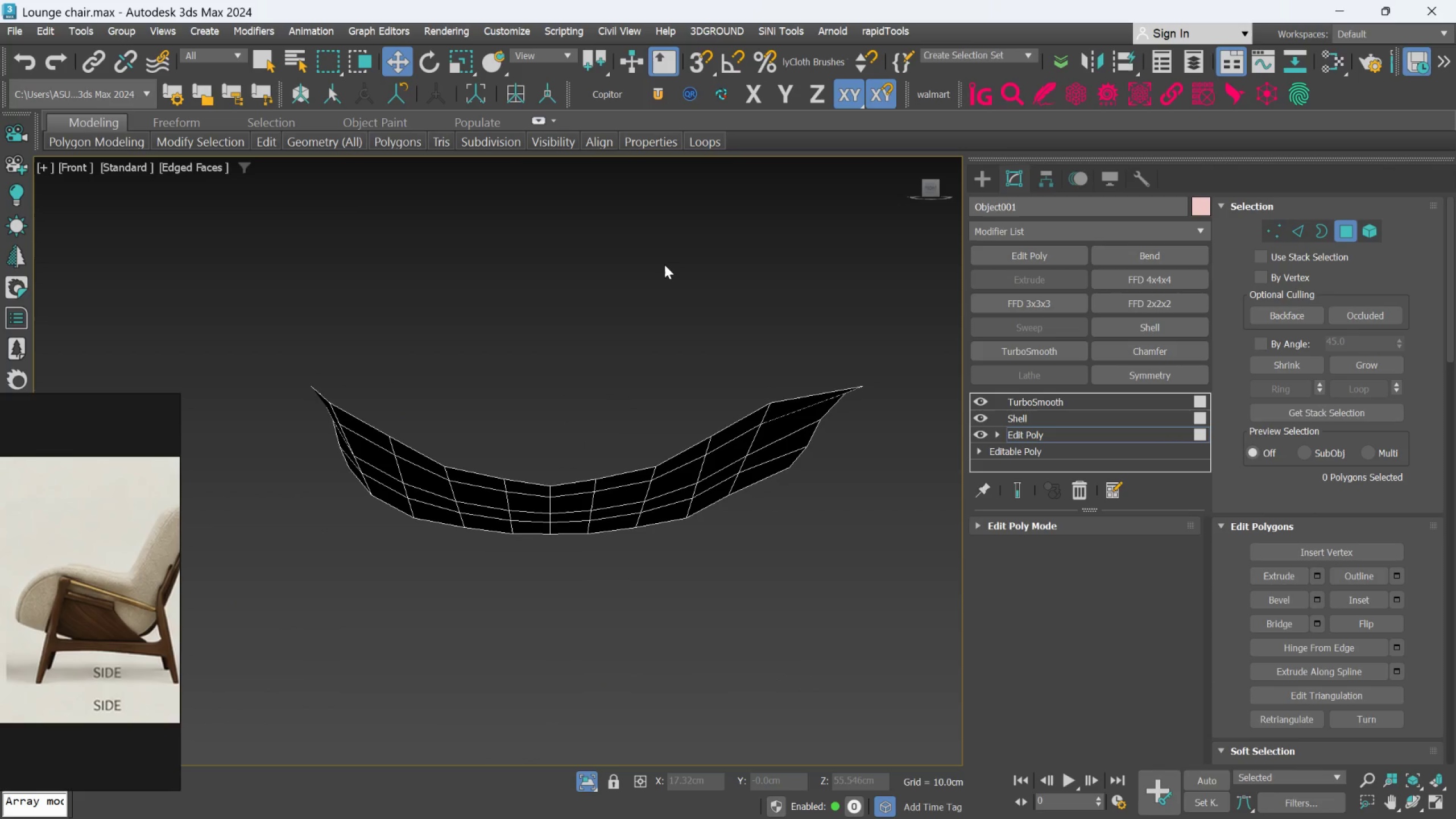 
left_click_drag(start_coordinate=[664, 264], to_coordinate=[715, 526])
 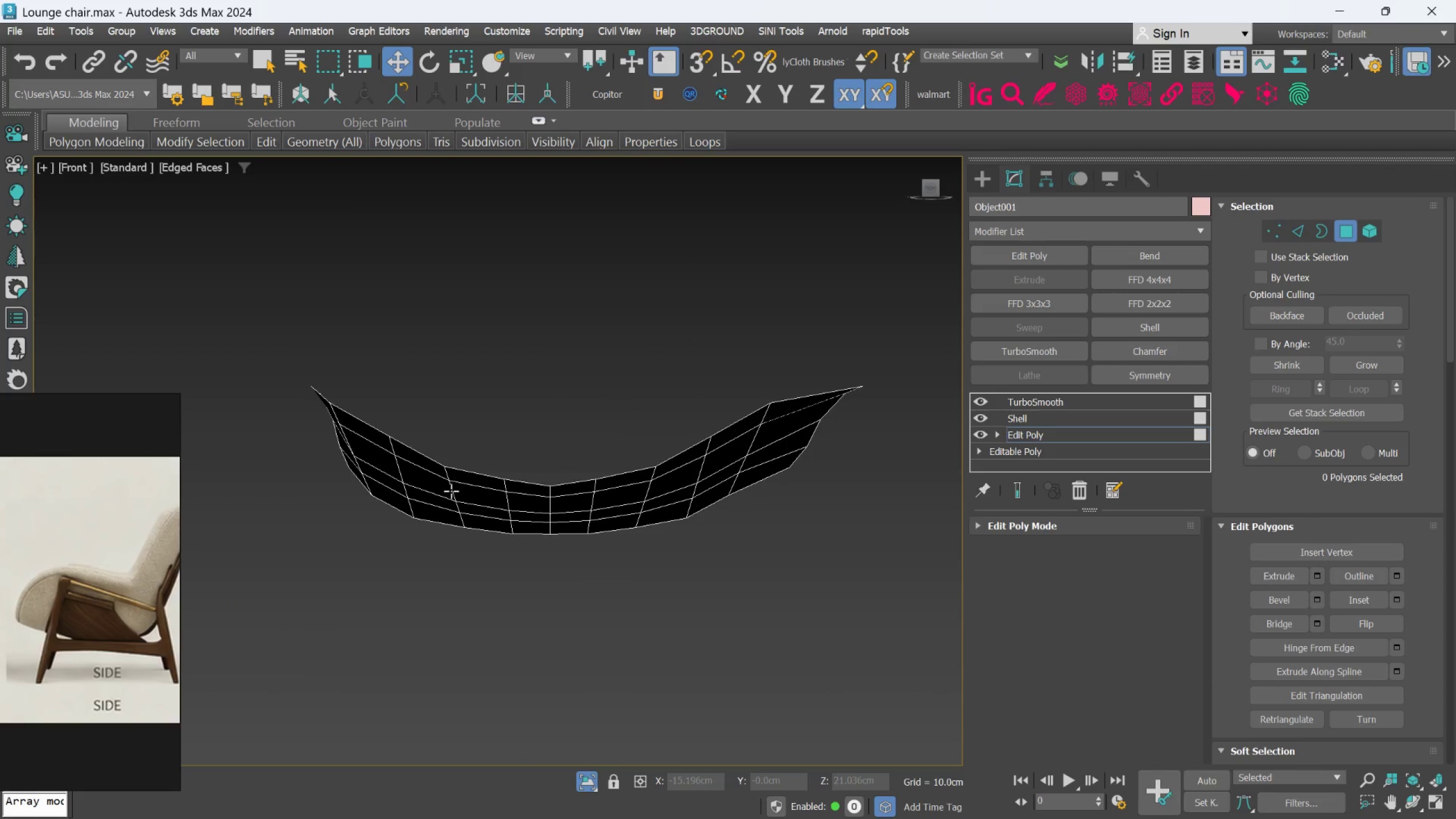 
wait(5.3)
 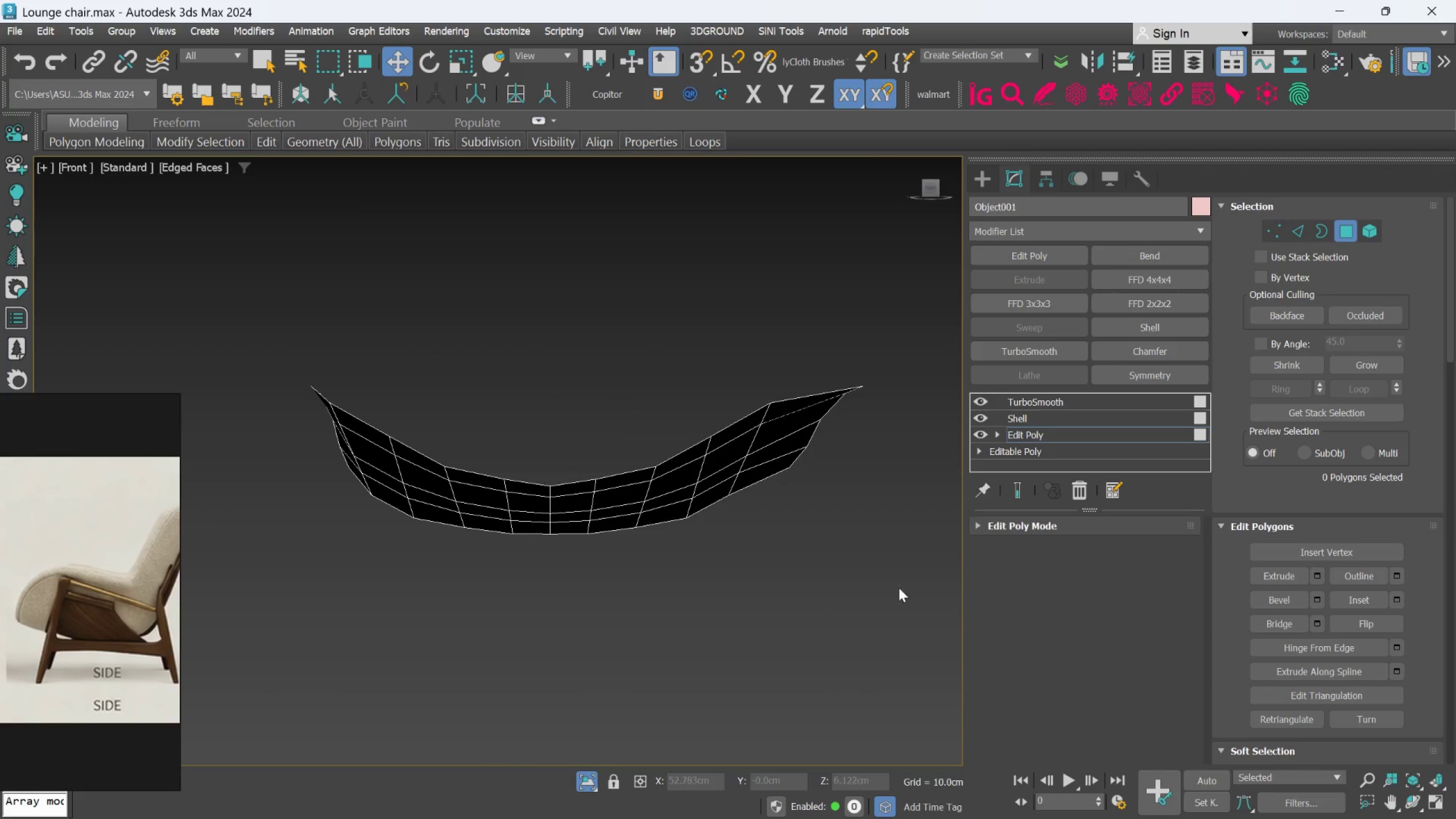 
left_click_drag(start_coordinate=[914, 647], to_coordinate=[581, 314])
 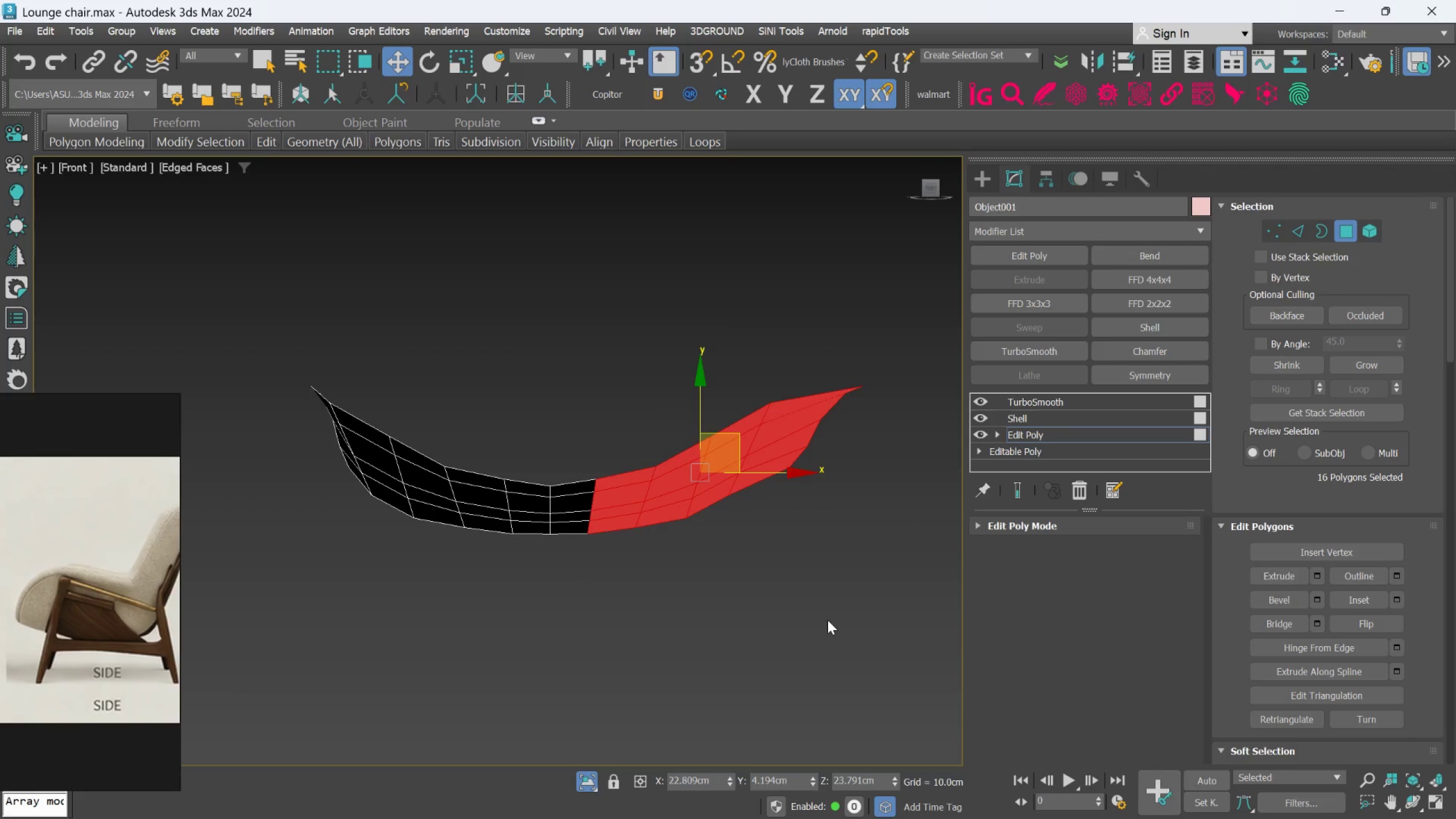 
key(Delete)
 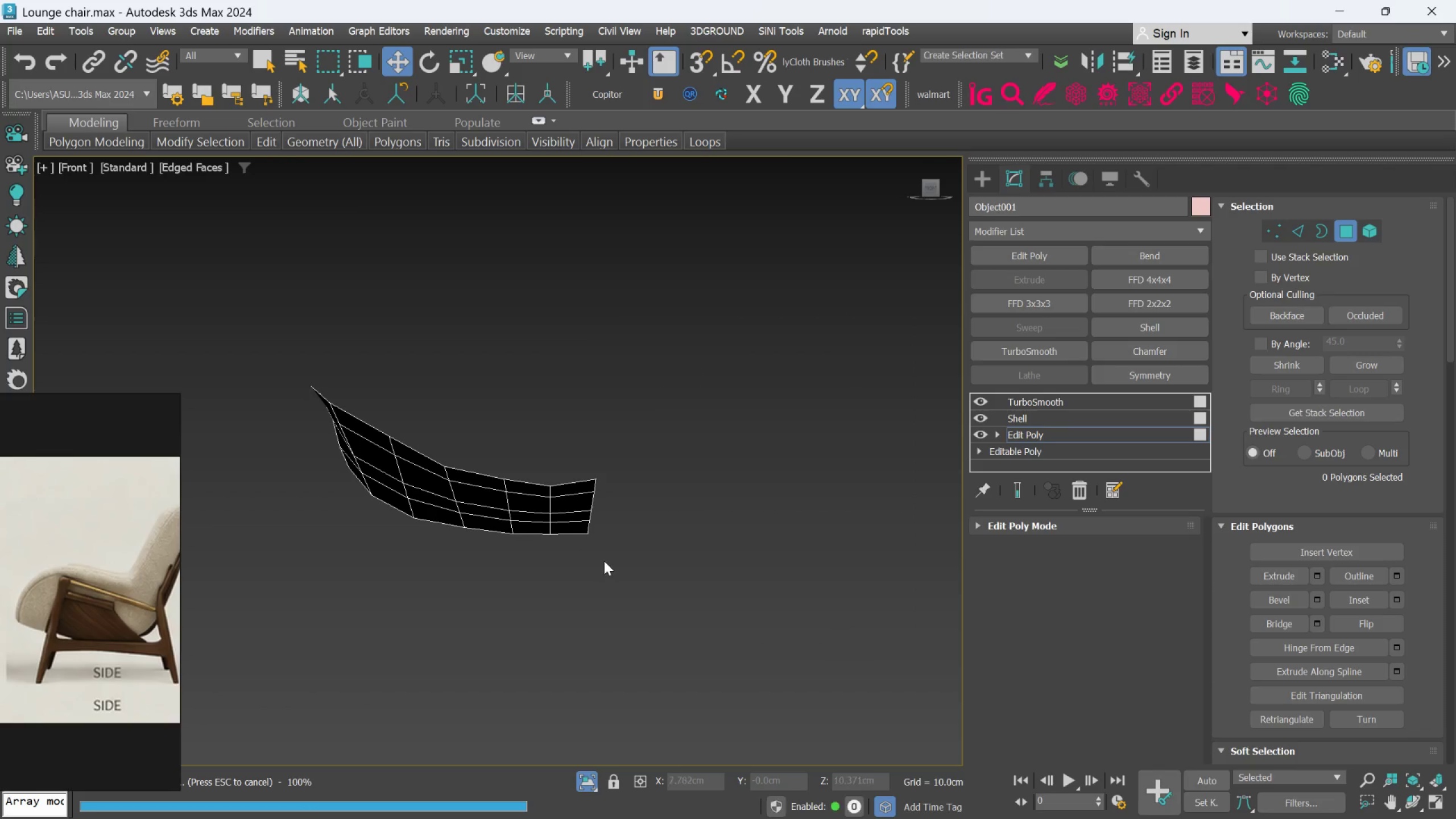 
left_click_drag(start_coordinate=[615, 561], to_coordinate=[565, 464])
 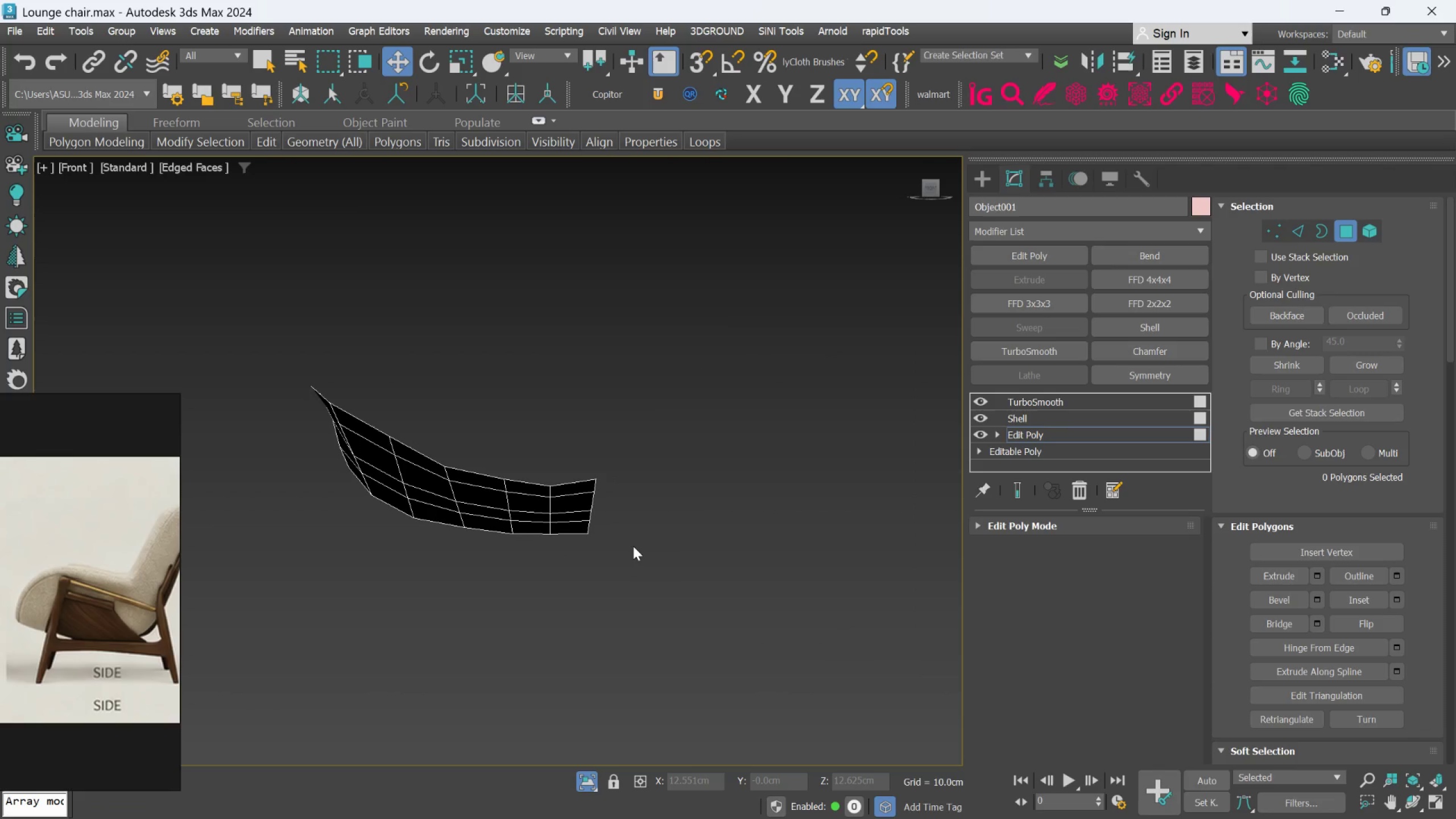 
key(Control+Z)
 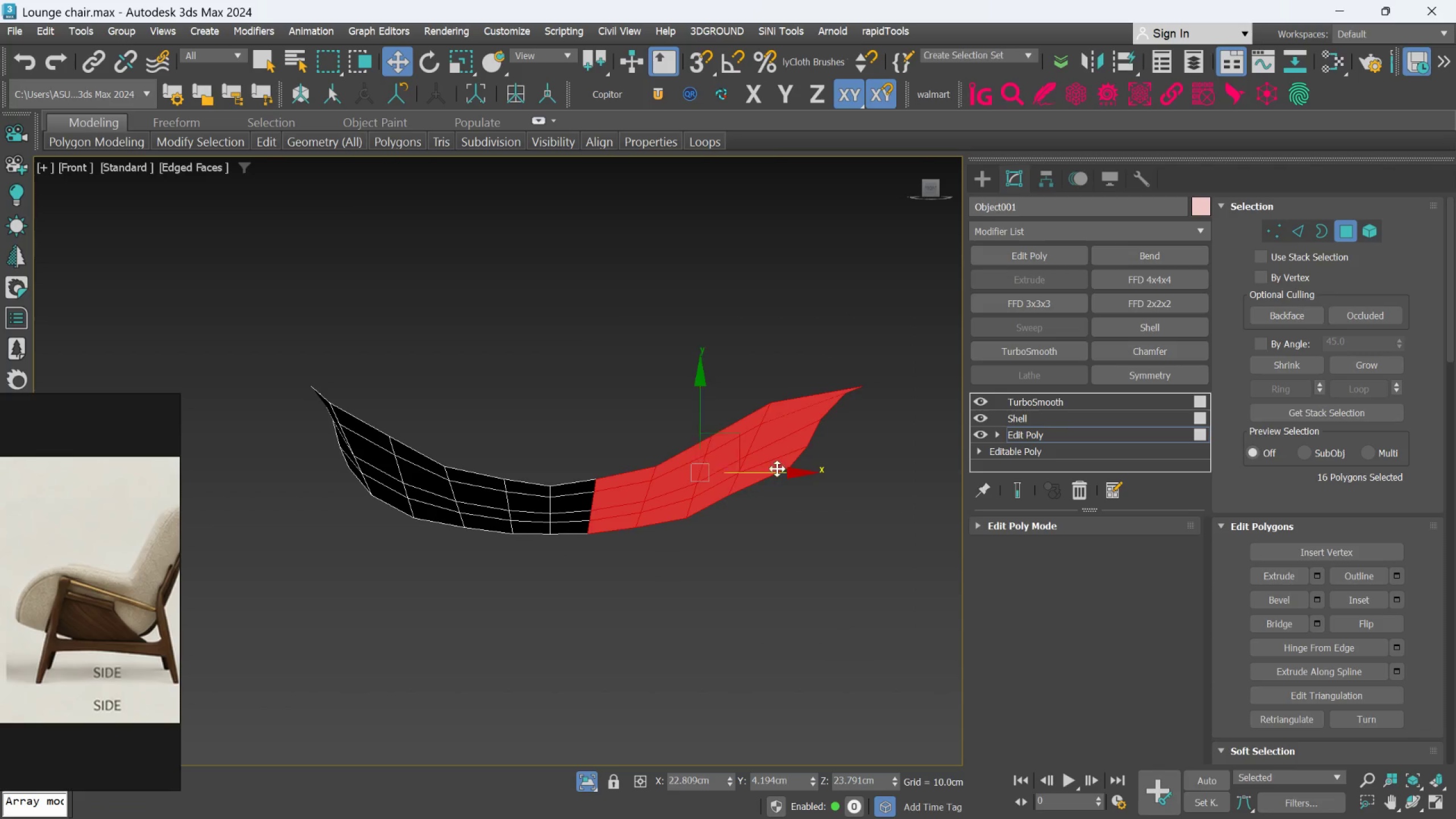 
left_click([878, 597])
 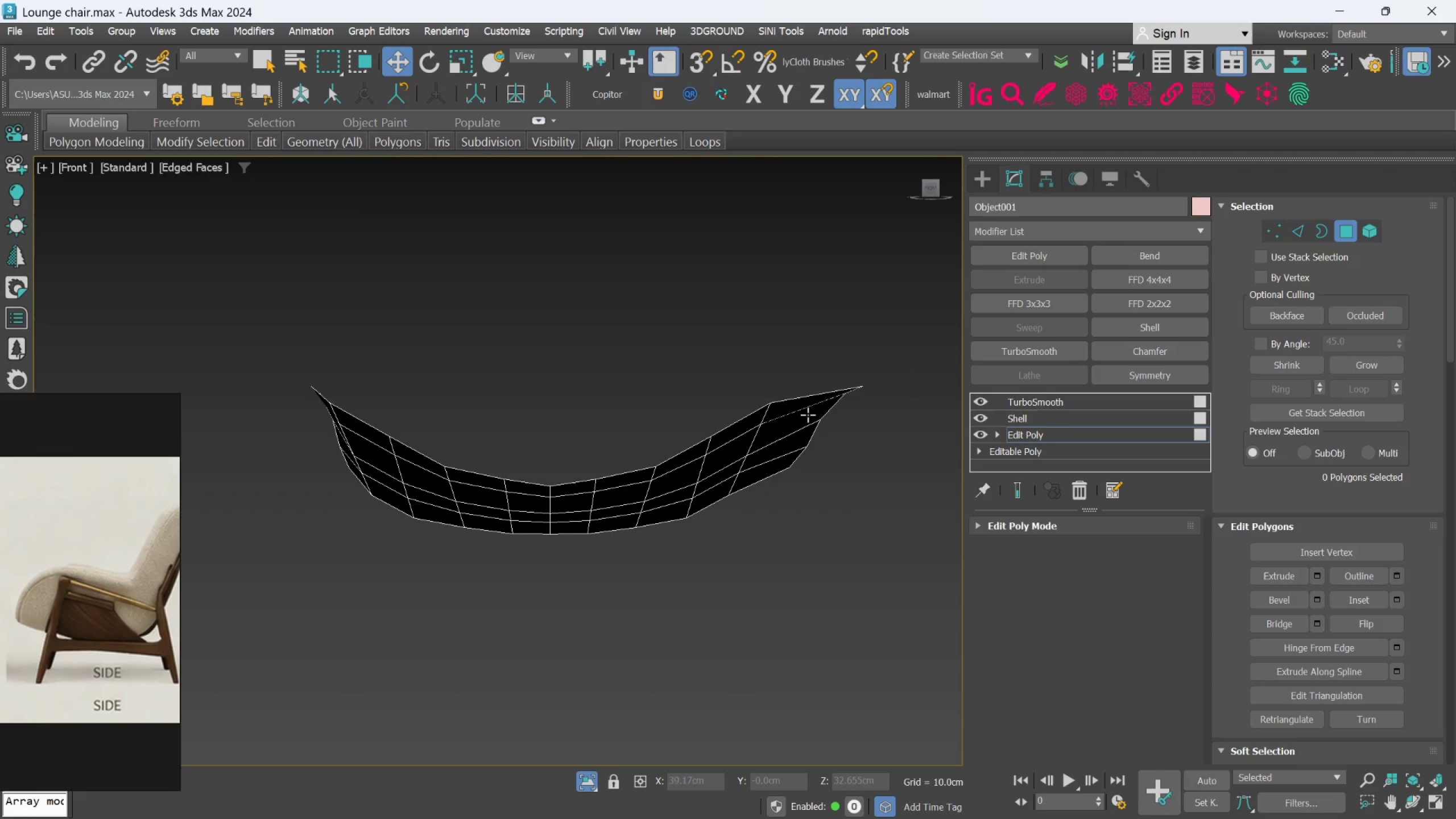 
left_click_drag(start_coordinate=[857, 557], to_coordinate=[784, 344])
 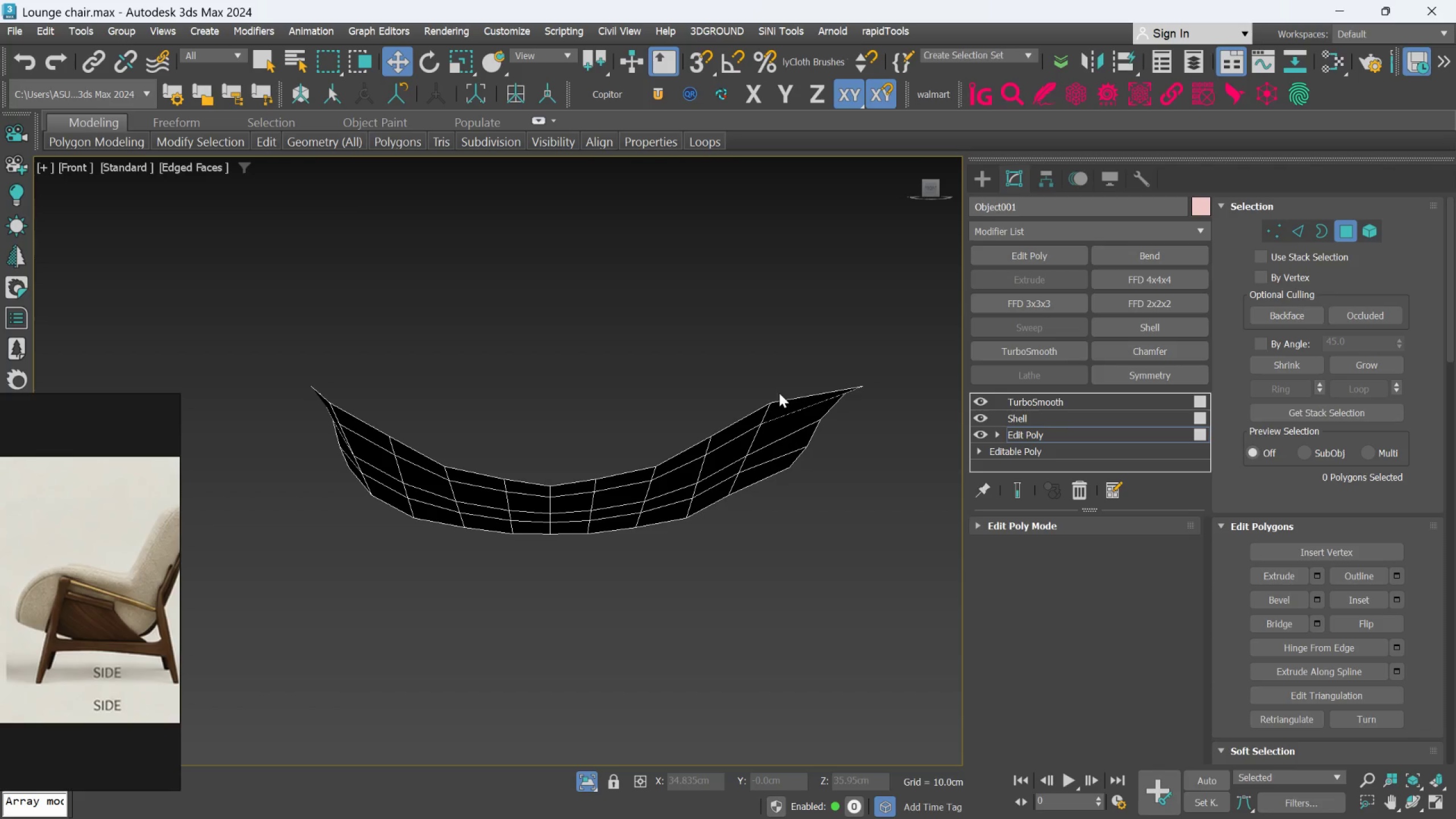 
left_click([782, 406])
 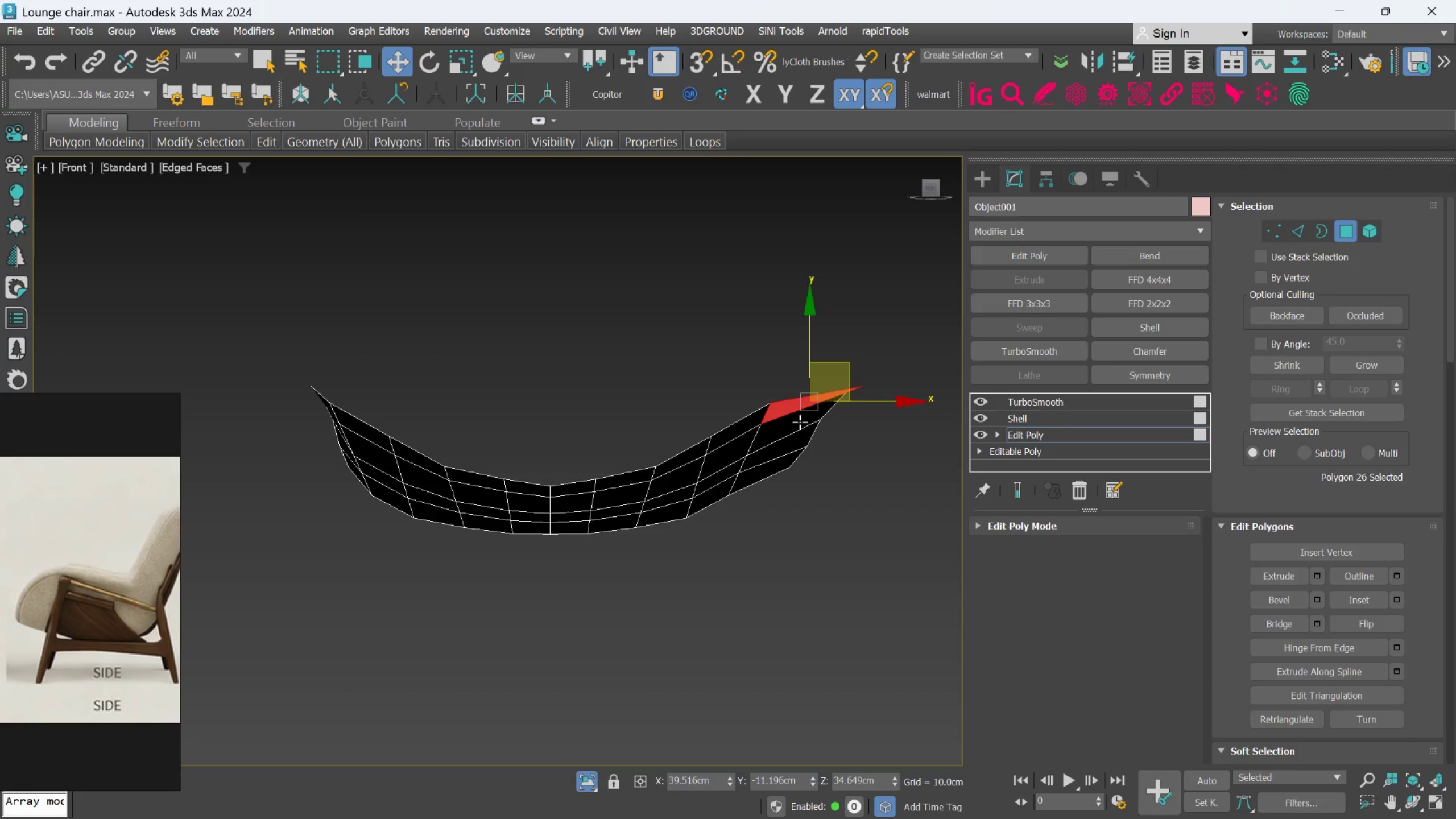 
hold_key(key=ControlLeft, duration=0.91)
double_click([799, 427])
 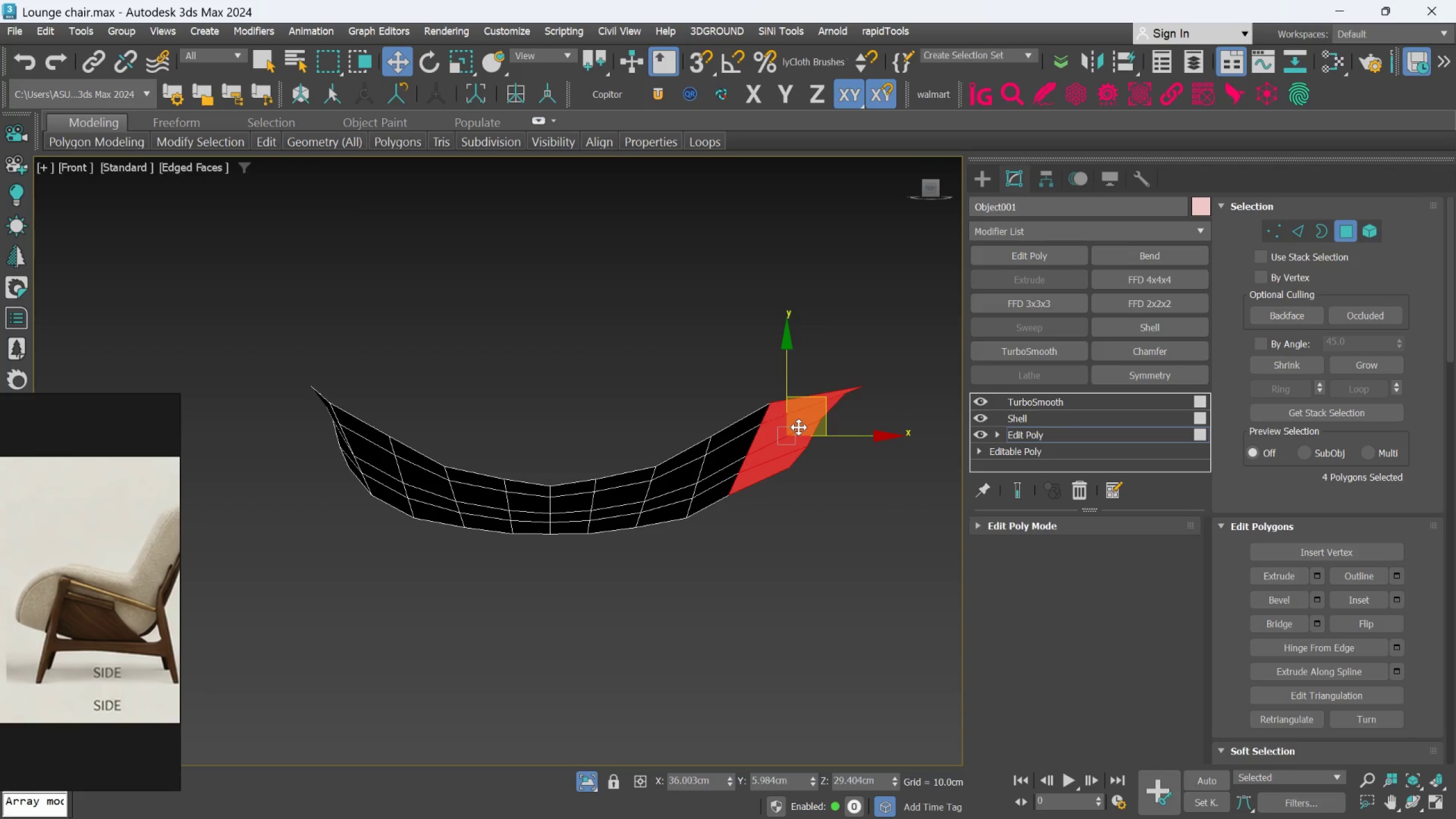 
hold_key(key=ControlLeft, duration=5.22)
 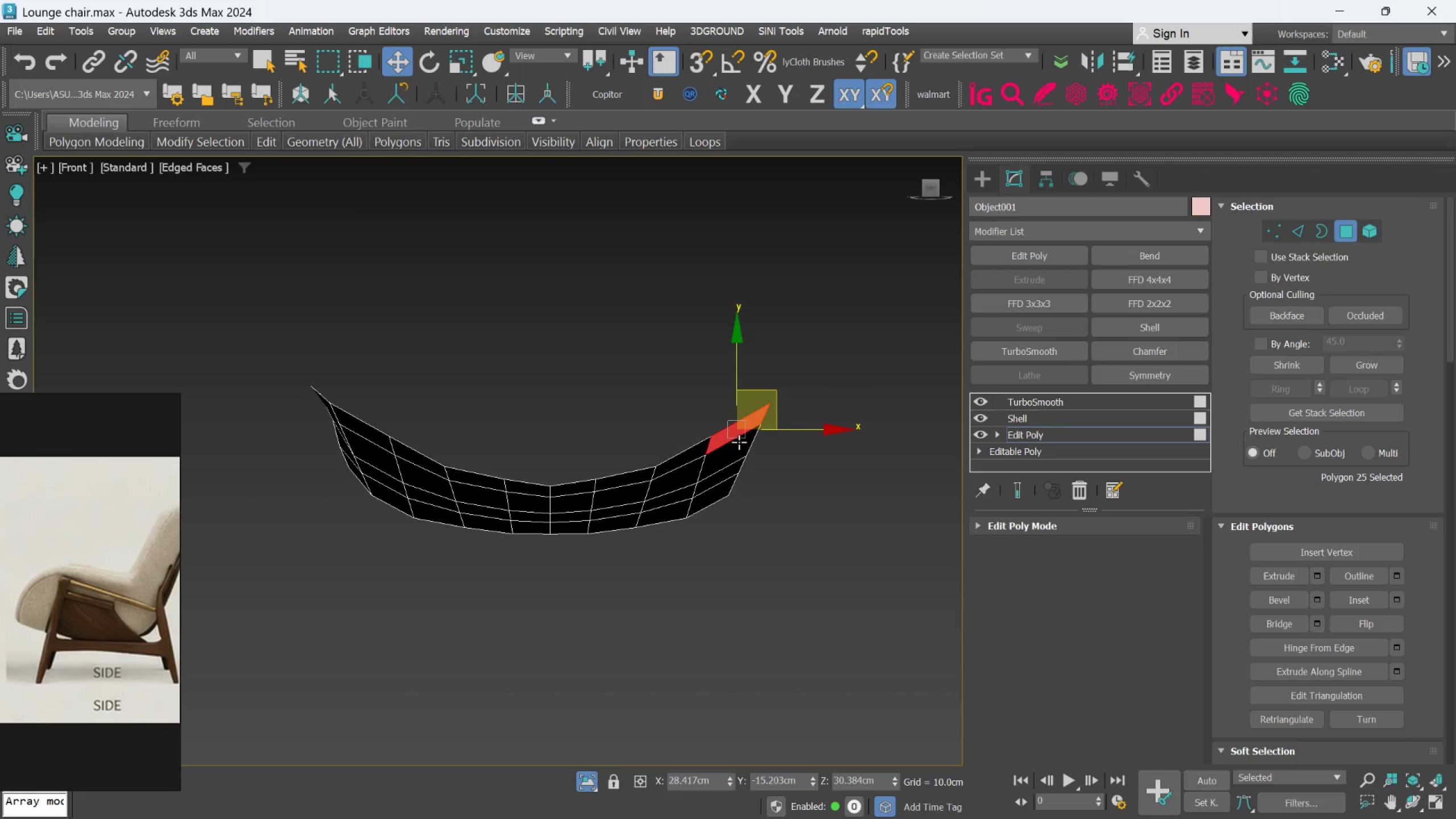 
key(Delete)
 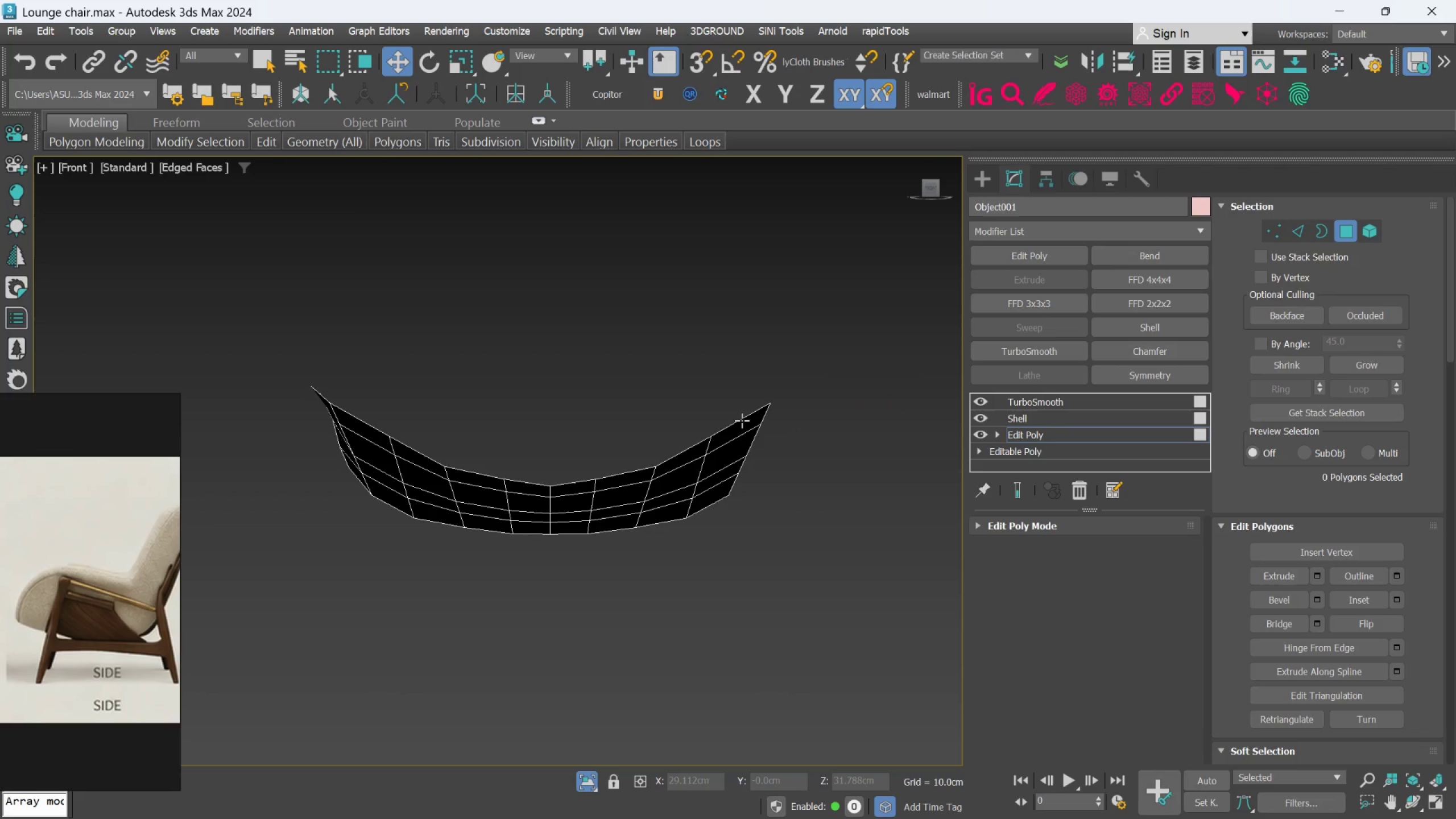 
left_click([742, 420])
 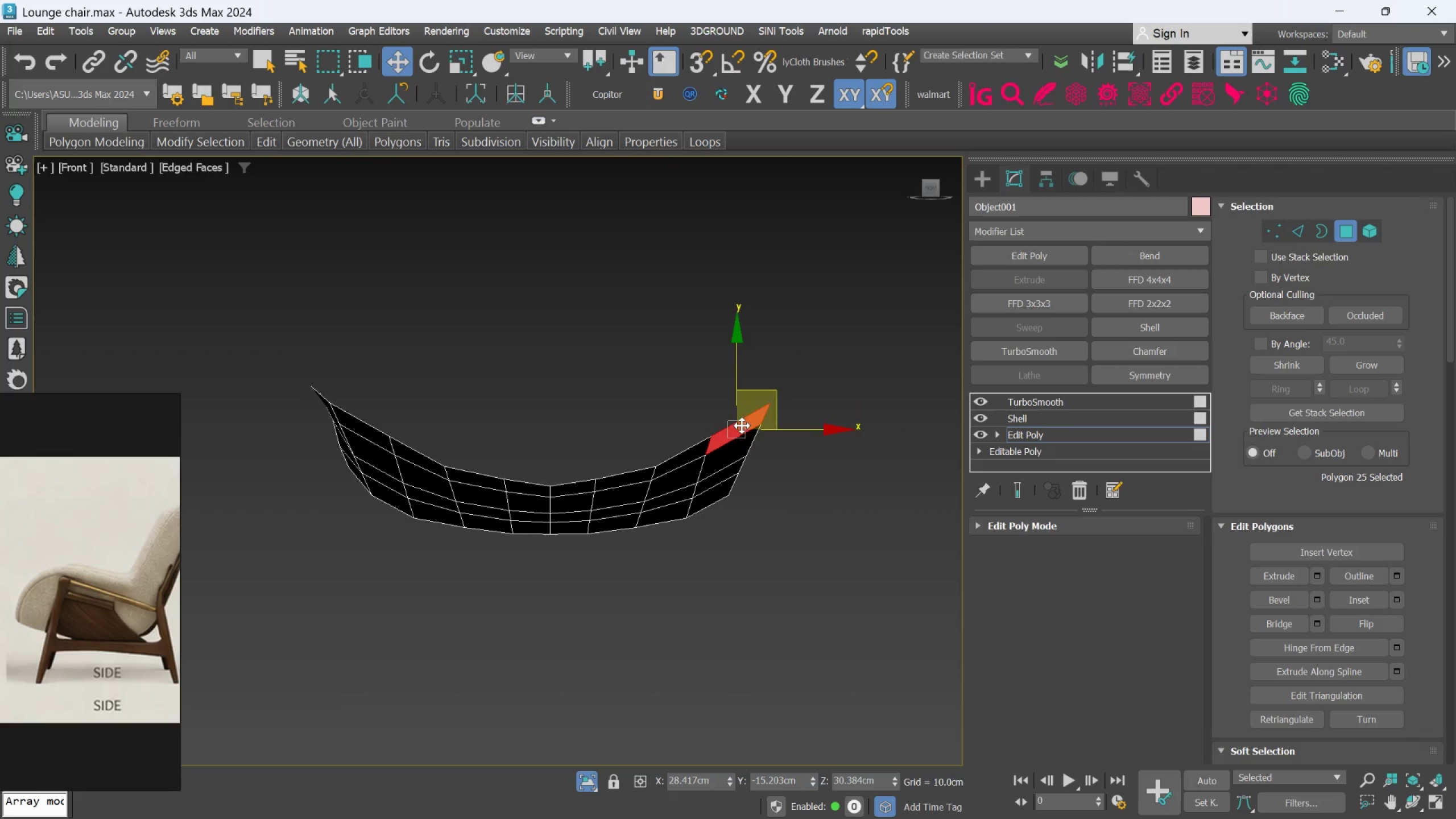 
hold_key(key=ControlLeft, duration=1.19)
left_click([737, 445])
 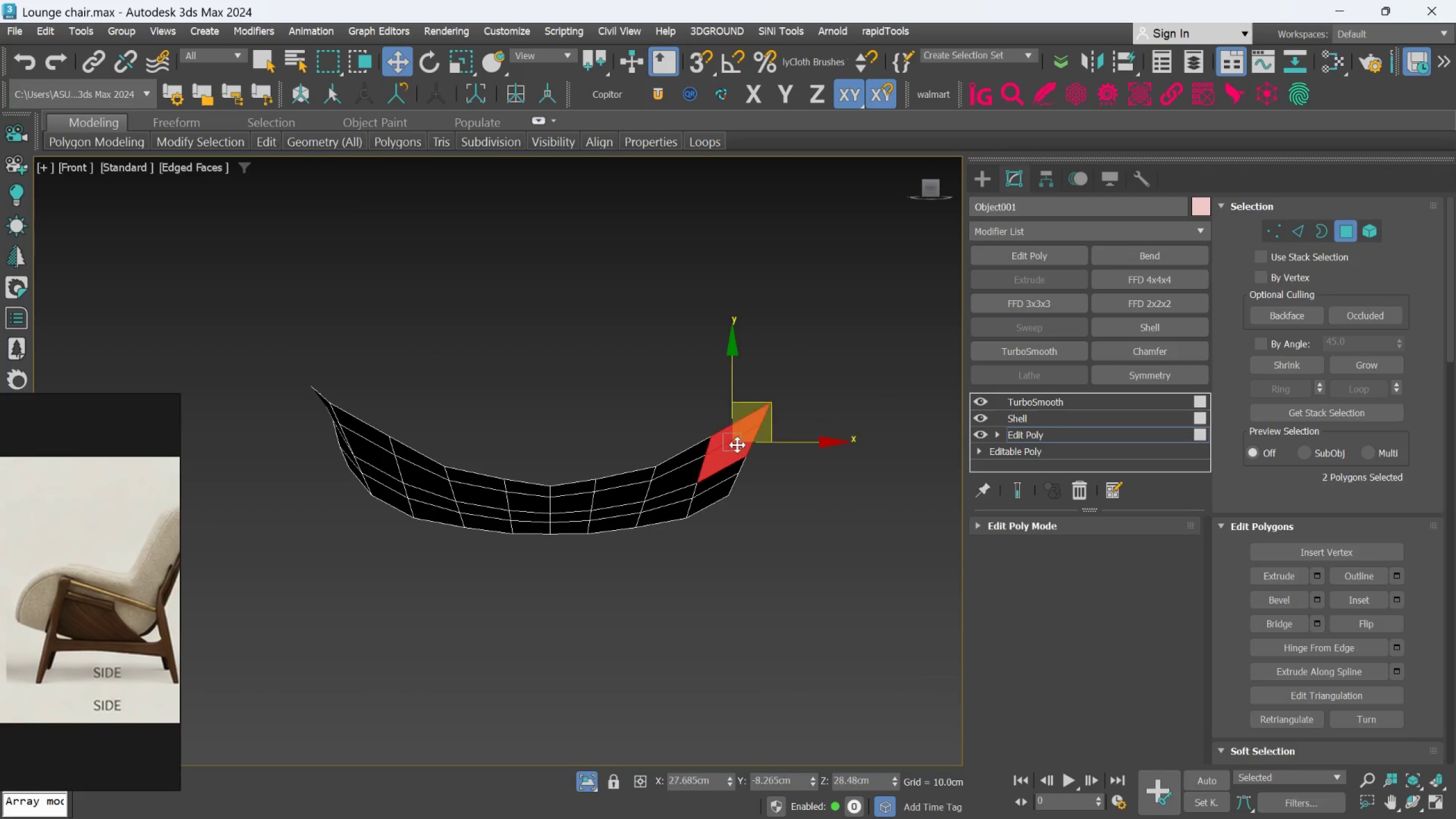 
double_click([737, 445])
 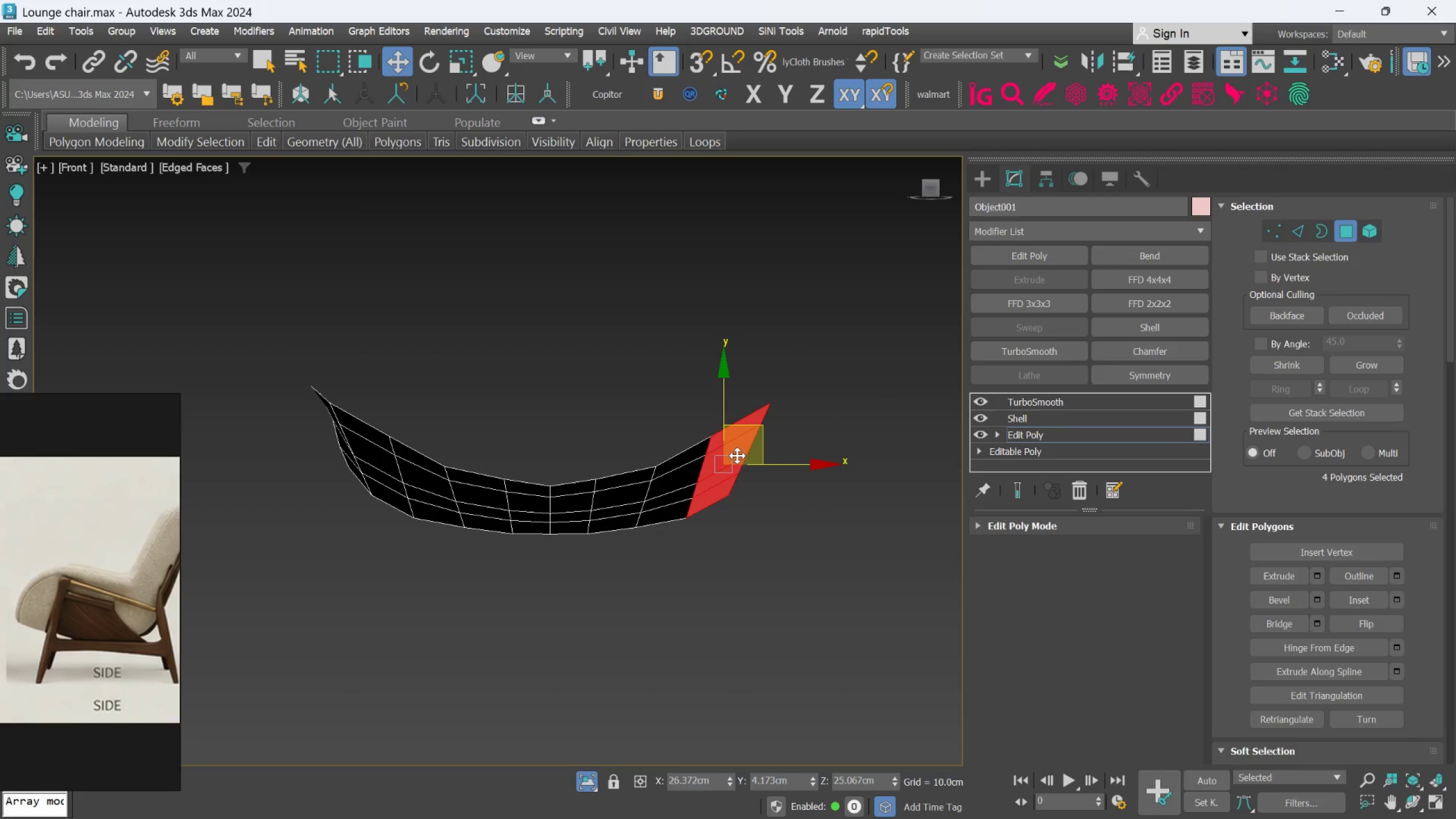 
key(Delete)
 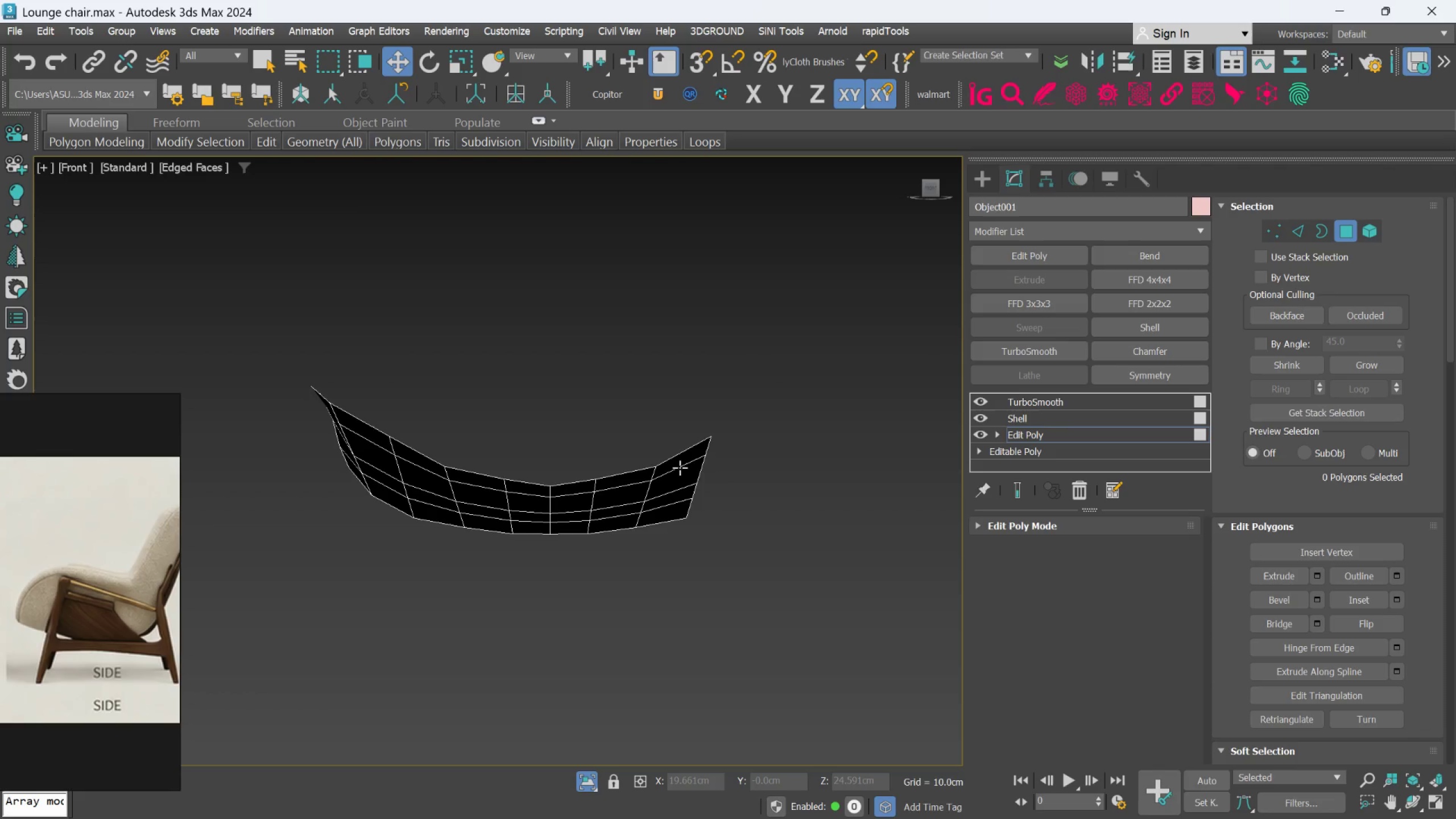 
left_click([678, 464])
 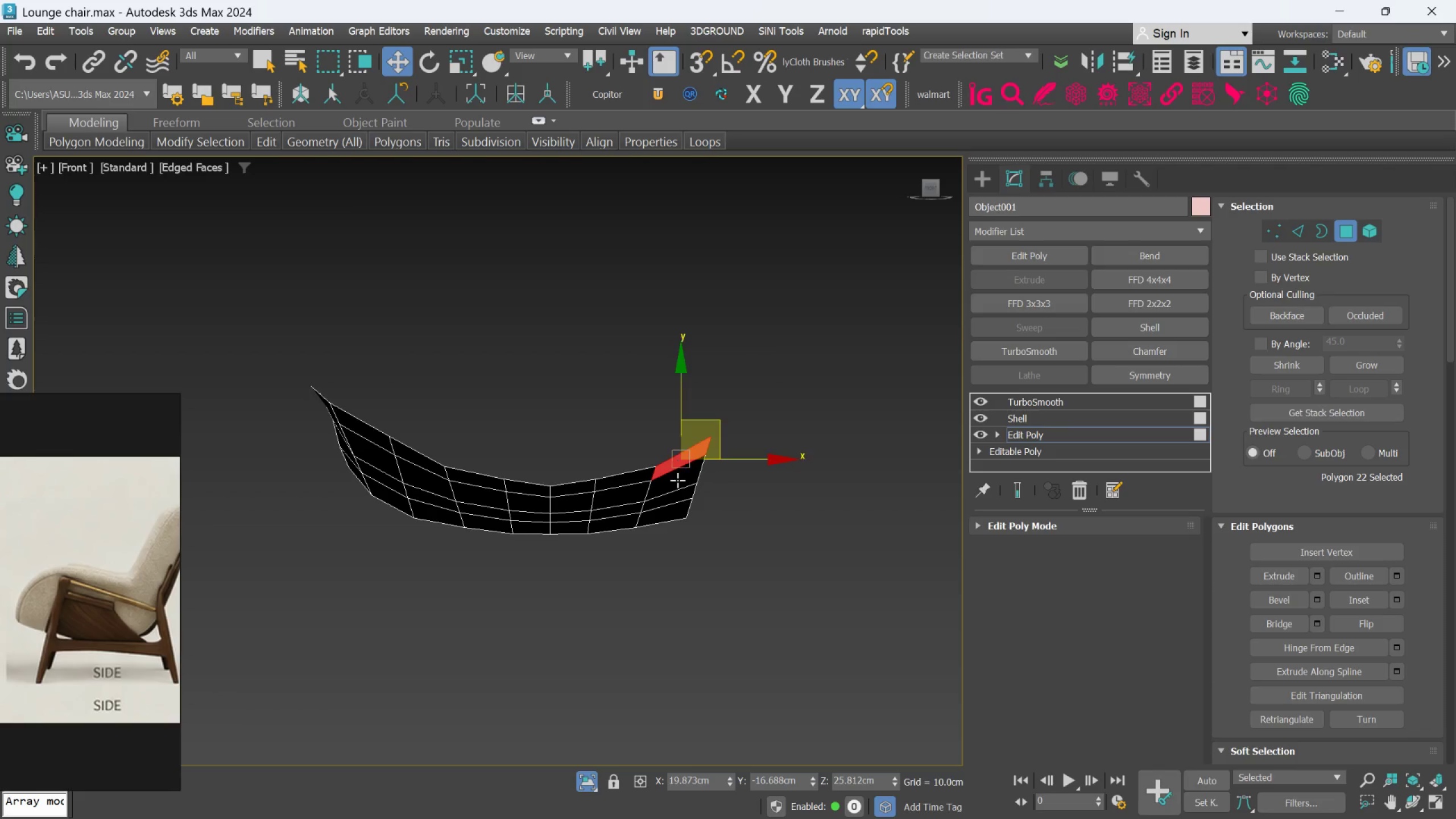 
hold_key(key=ControlLeft, duration=0.66)
double_click([676, 485])
 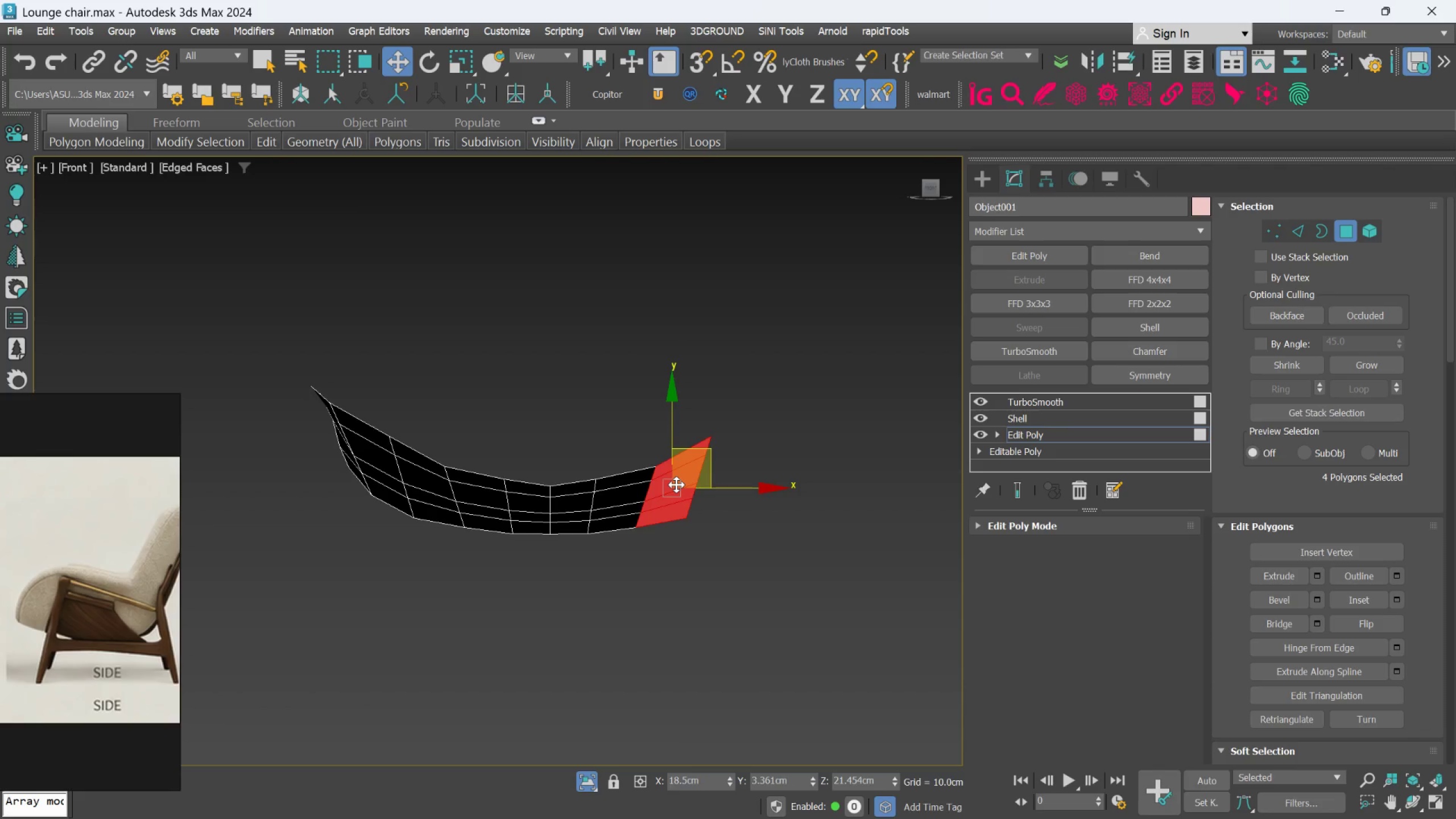 
key(Delete)
 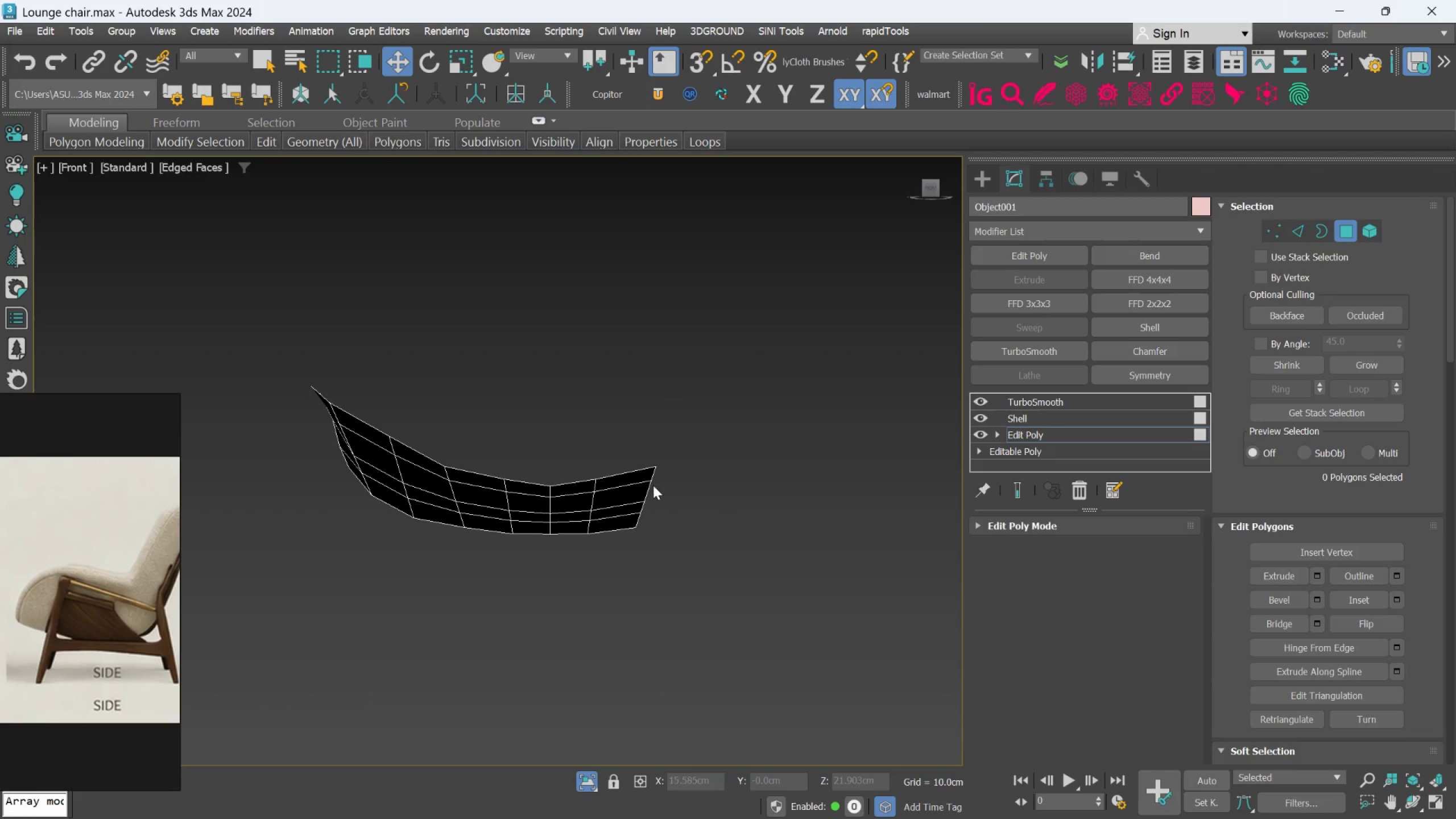 
left_click([636, 478])
 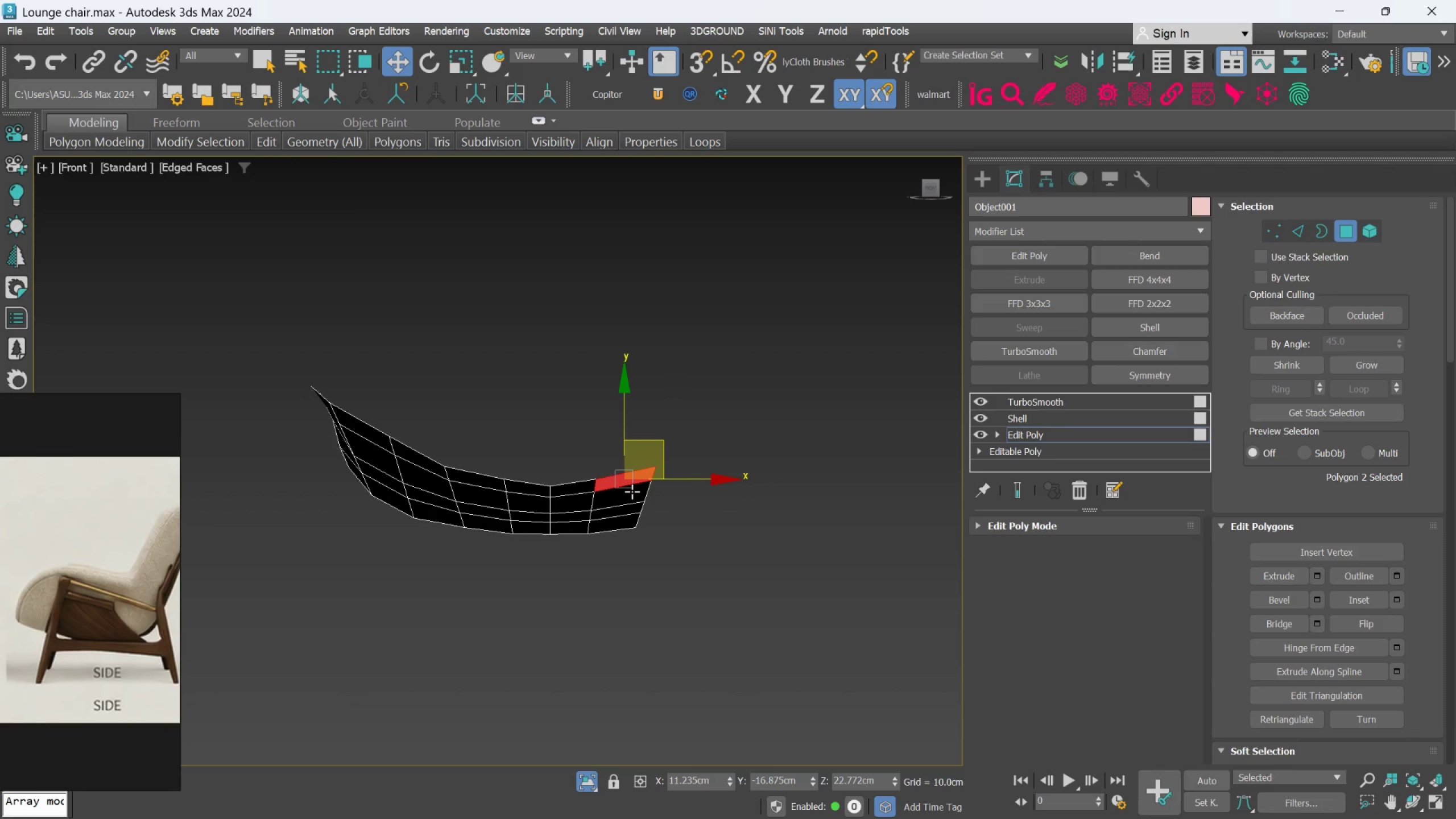 
key(Control+ControlLeft)
 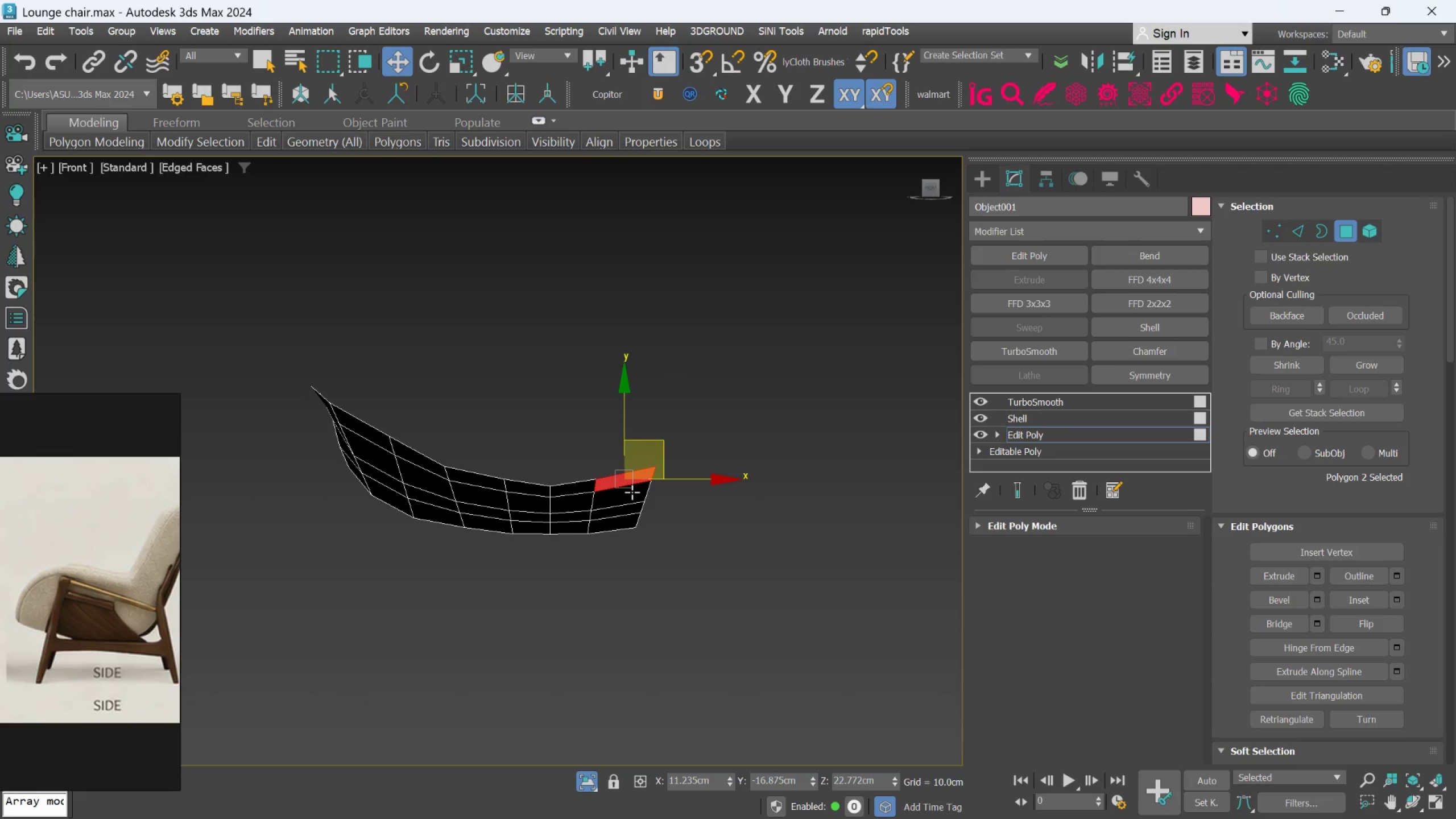 
left_click([632, 492])
 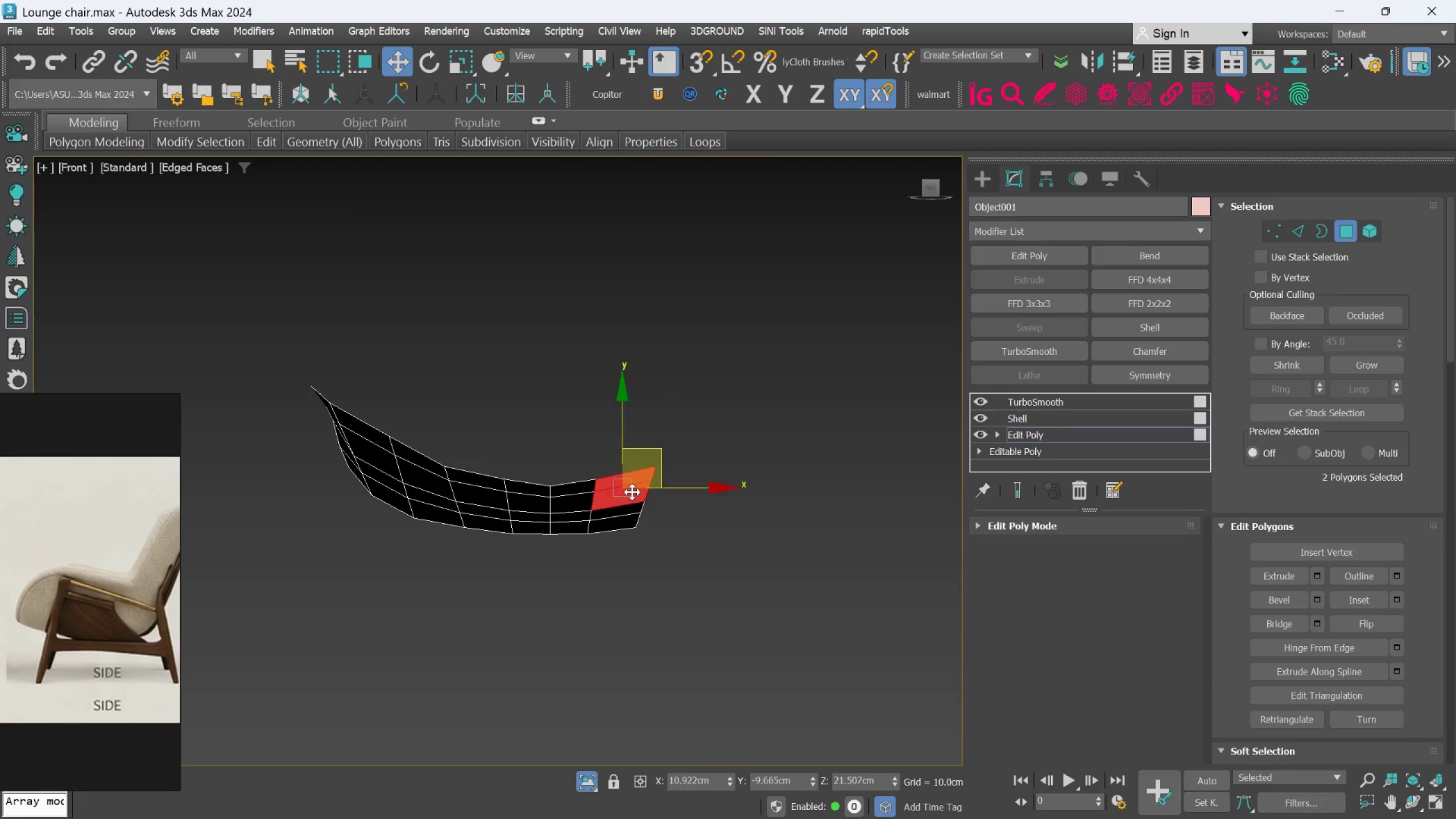 
double_click([632, 492])
 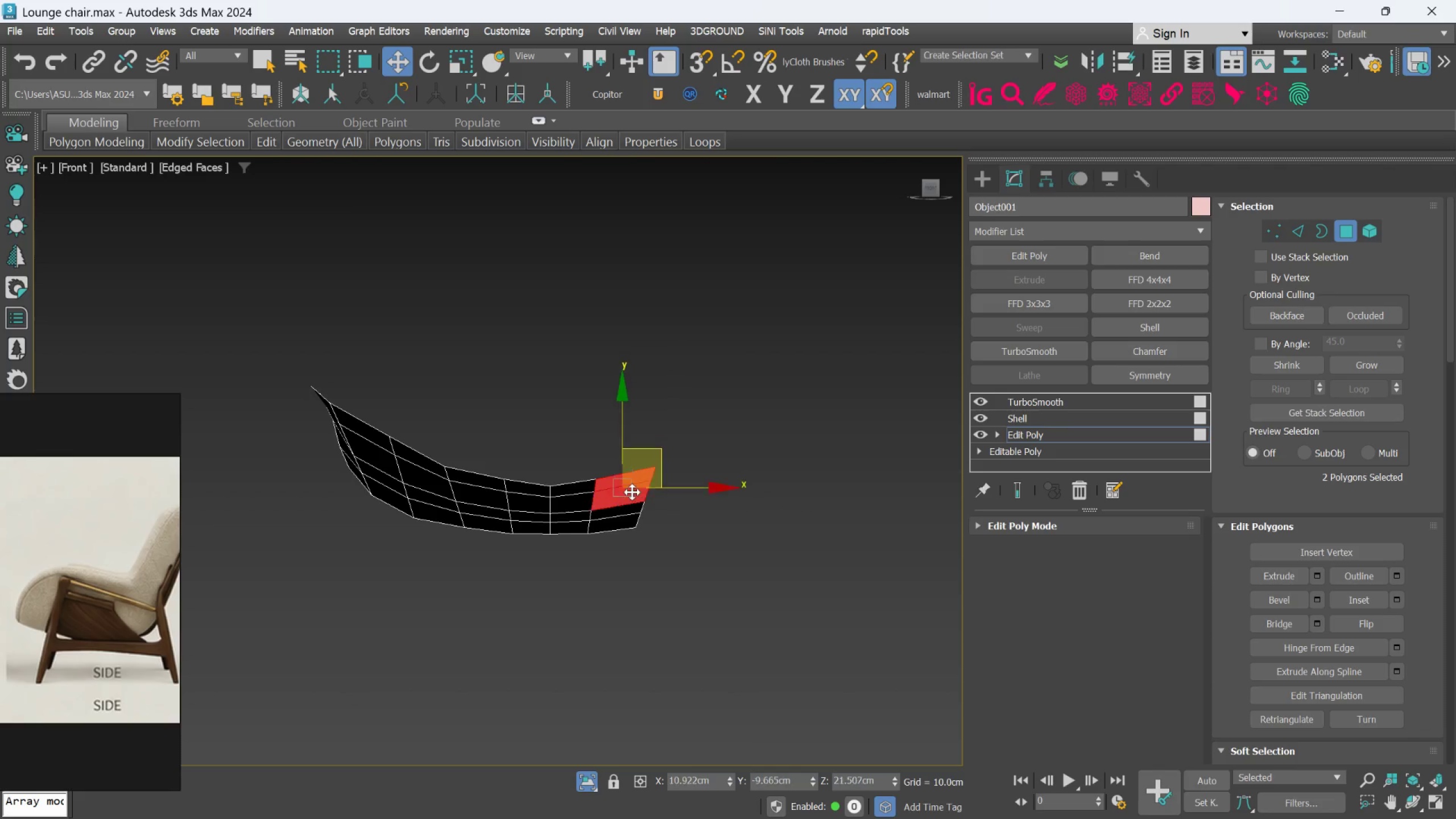 
key(Control+ControlLeft)
 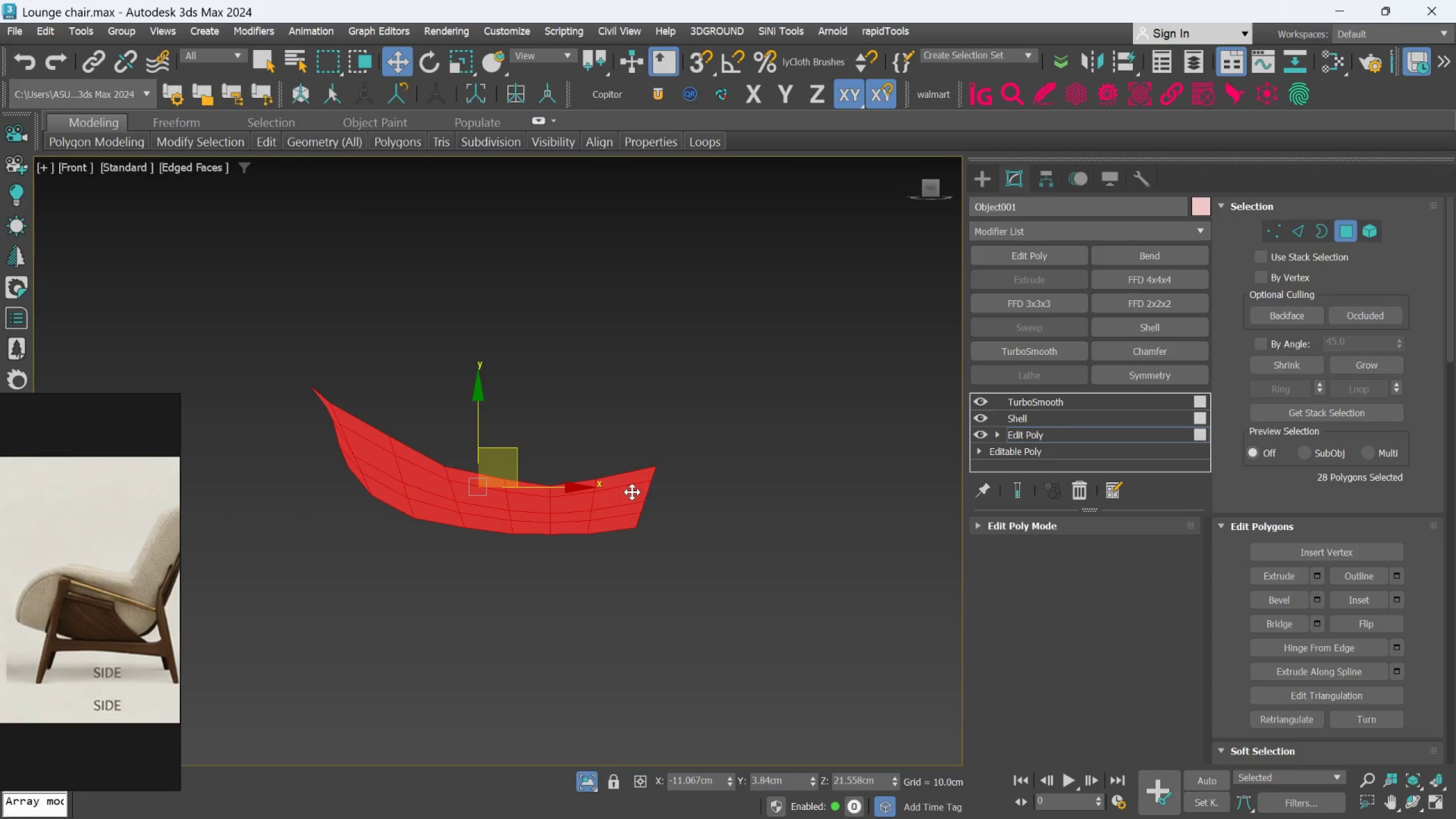 
left_click([727, 504])
 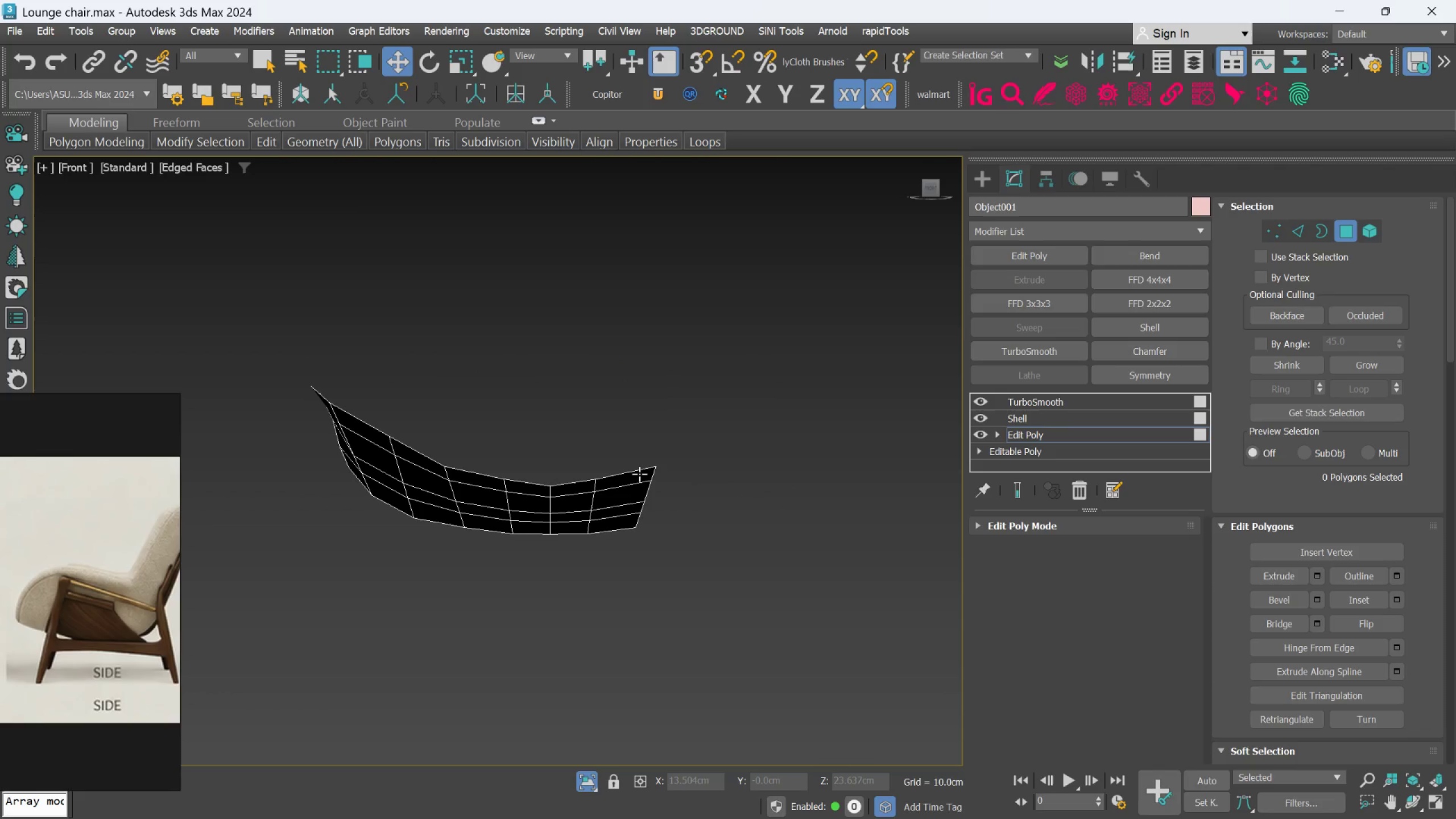 
hold_key(key=ControlLeft, duration=1.42)
left_click([639, 474])
 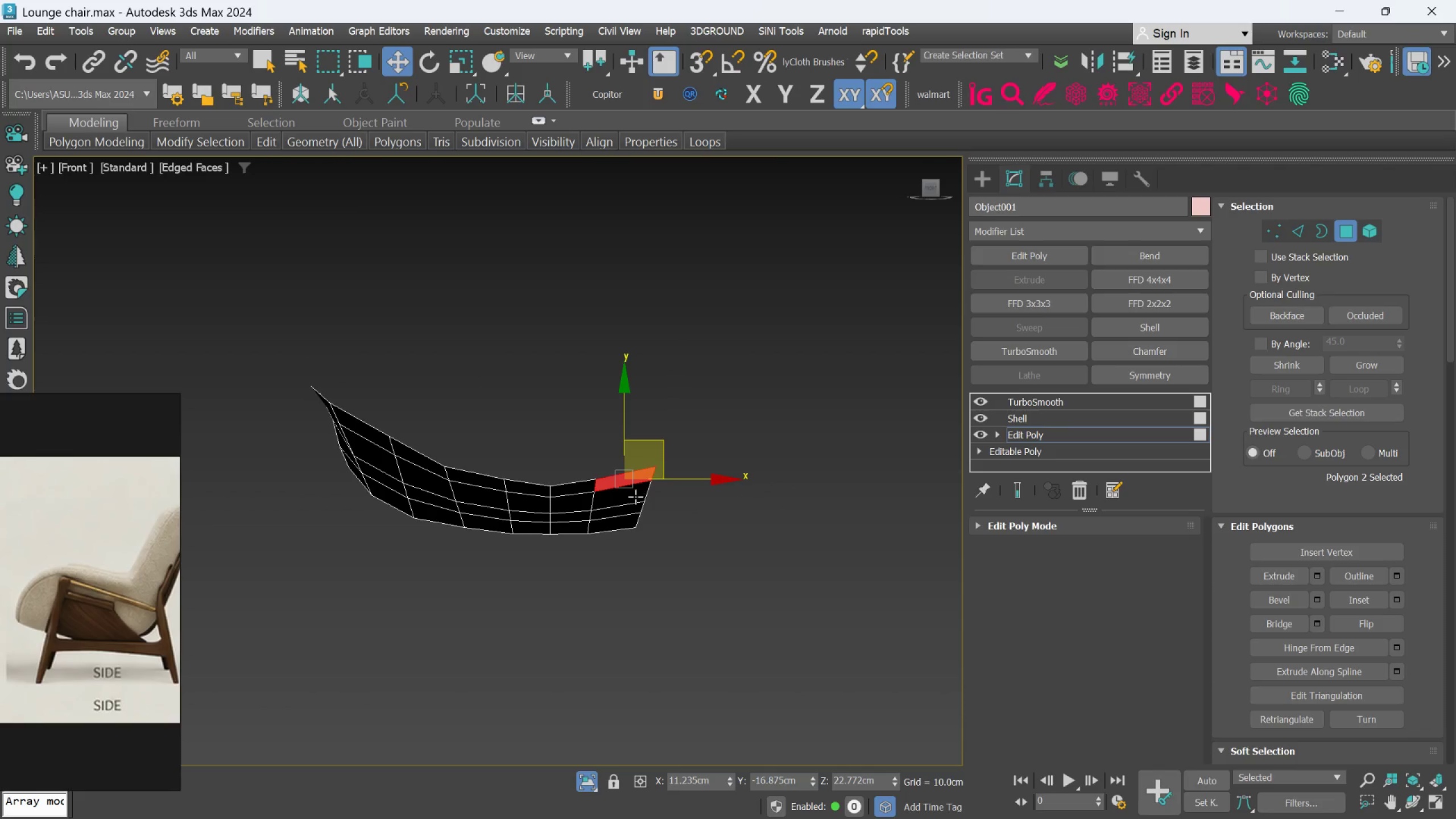 
double_click([635, 497])
 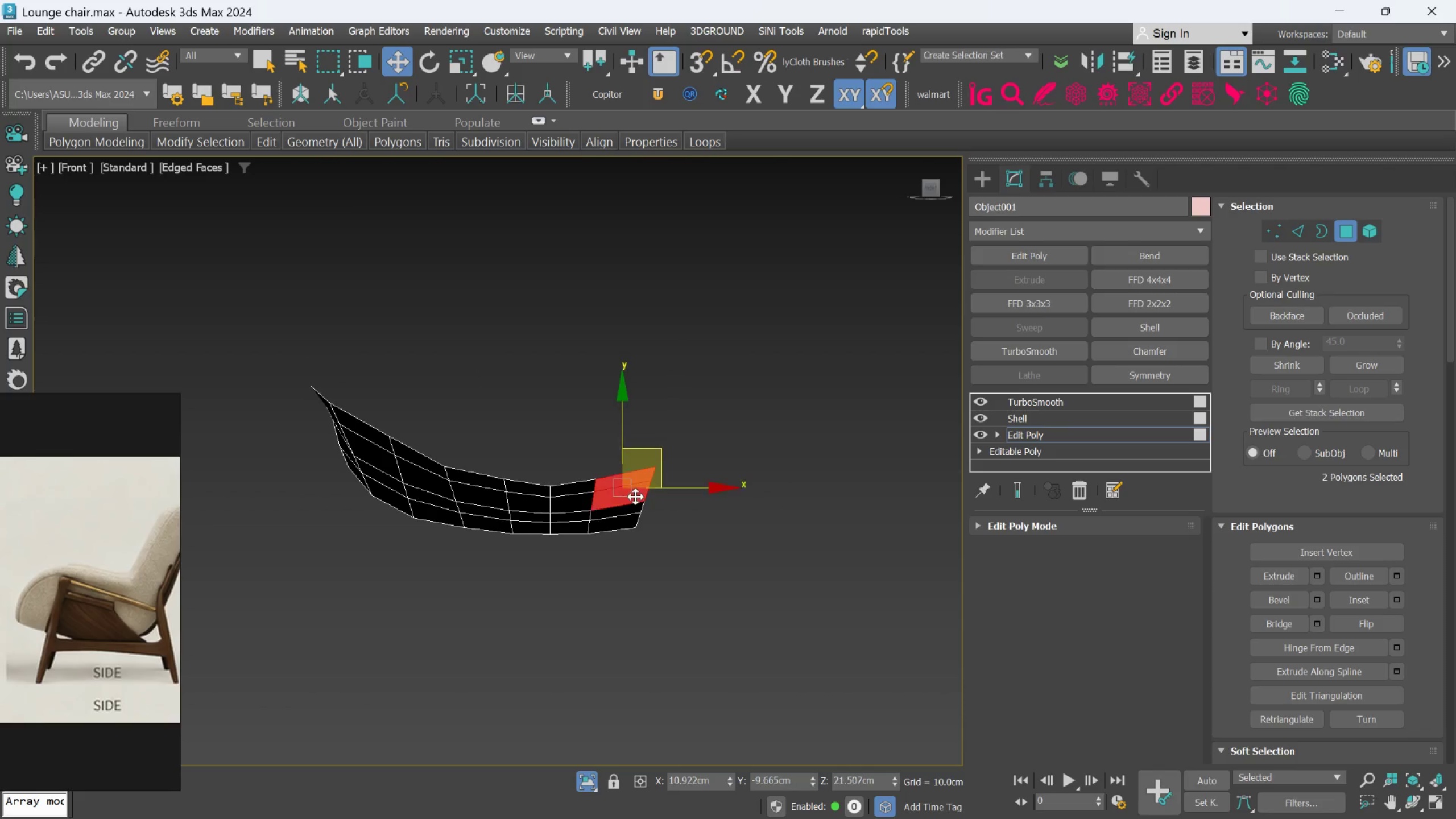 
triple_click([635, 497])
 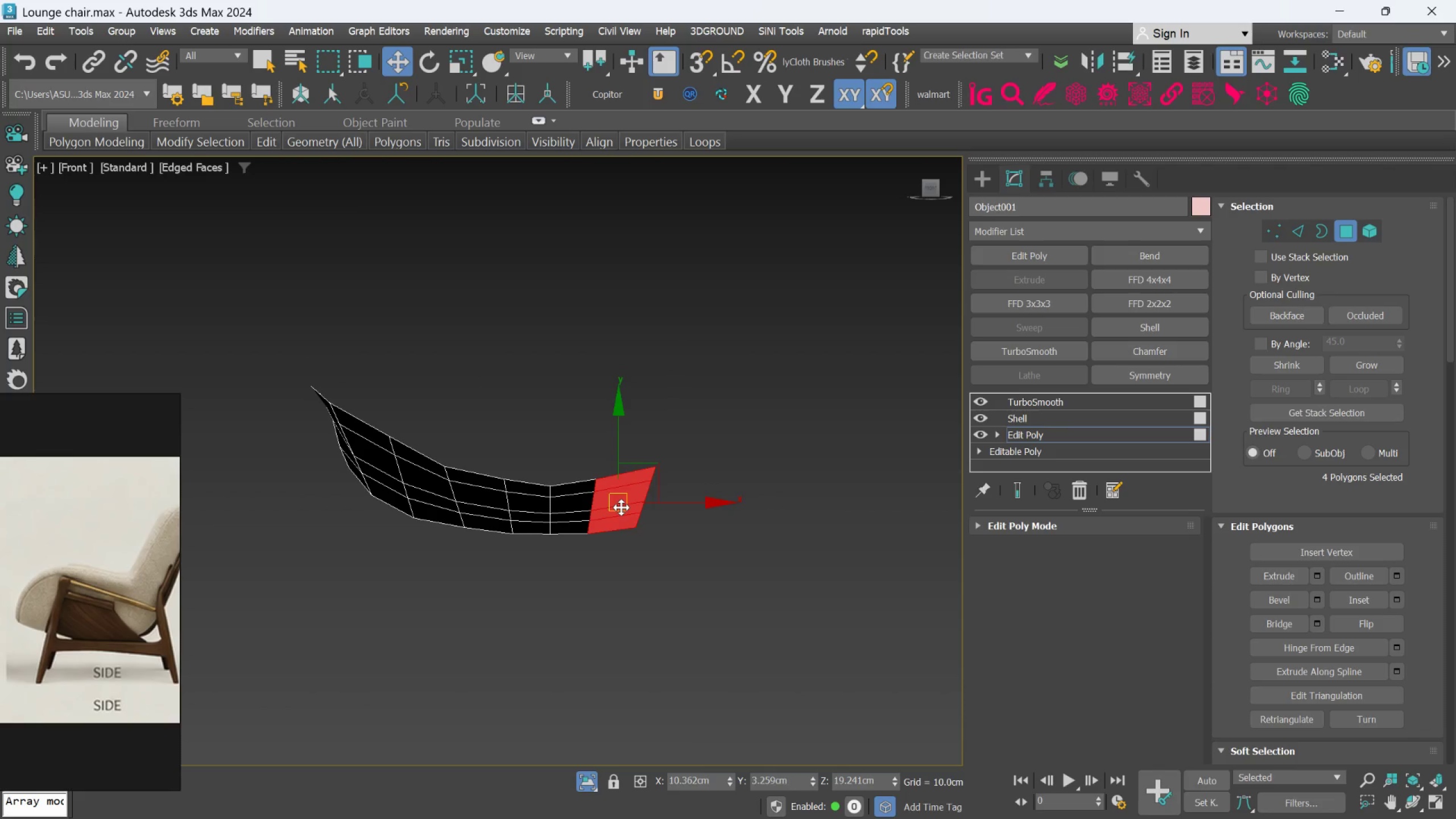 
key(Delete)
 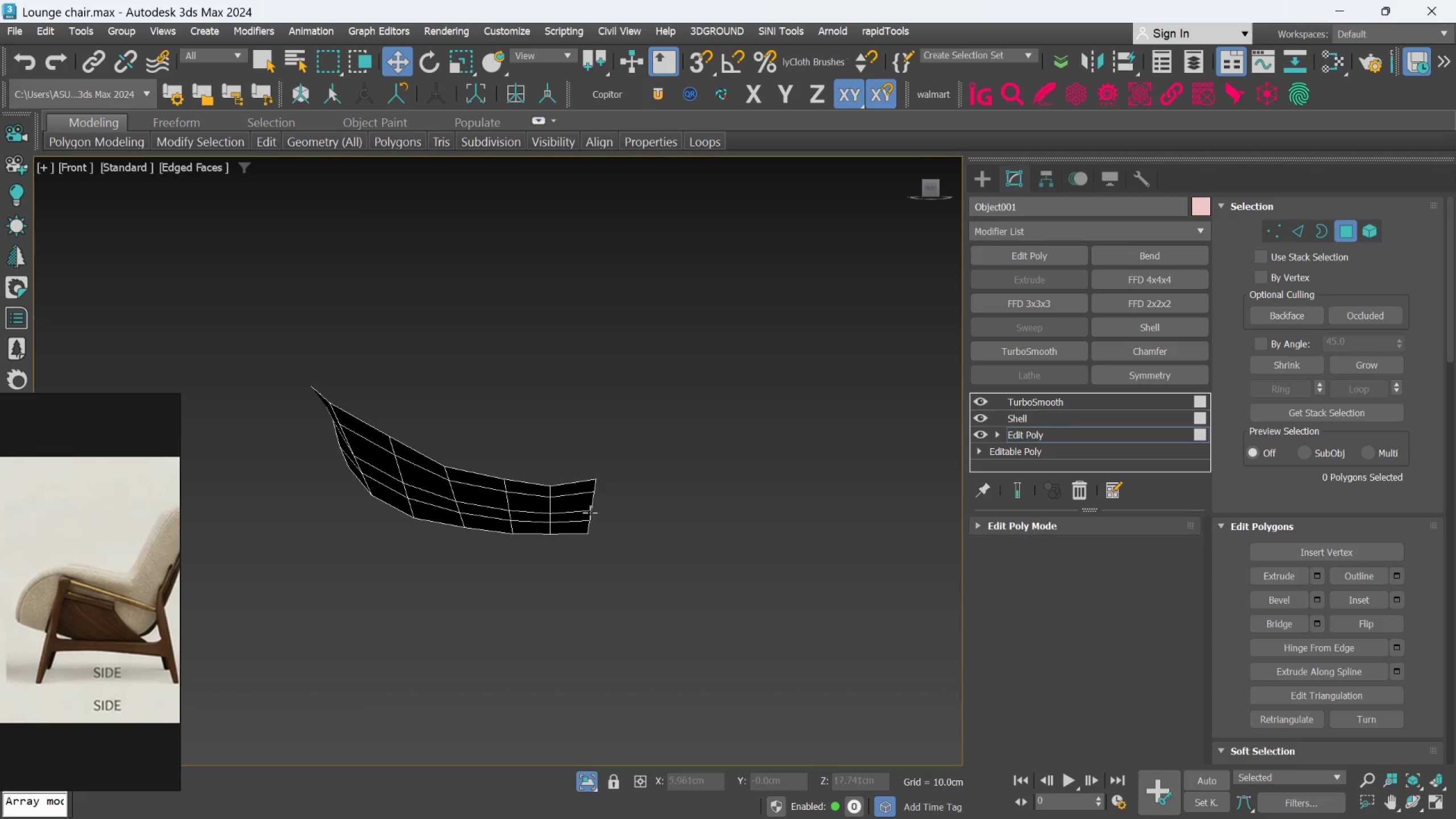 
left_click([570, 490])
 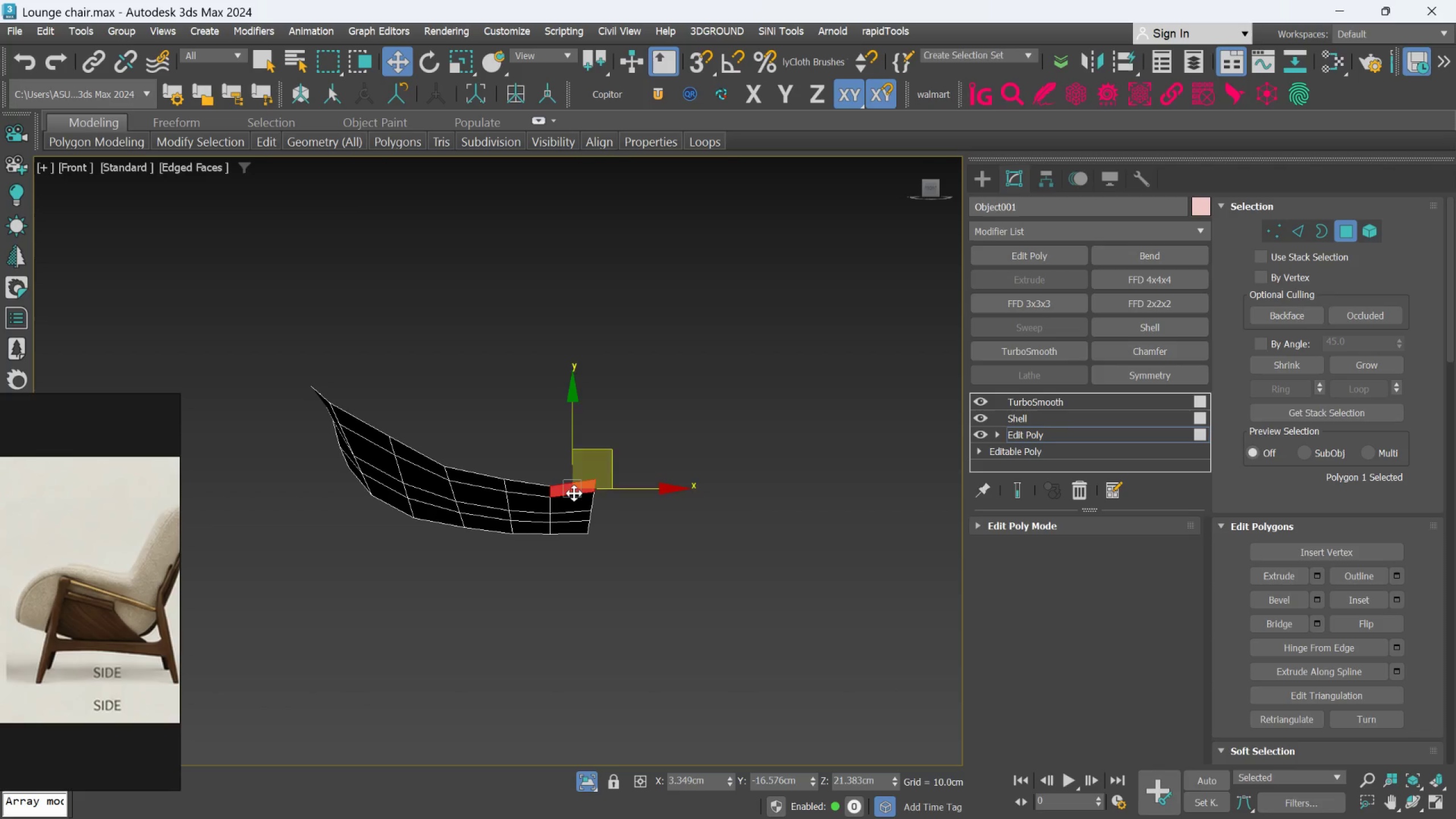 
hold_key(key=ControlLeft, duration=0.67)
double_click([576, 501])
 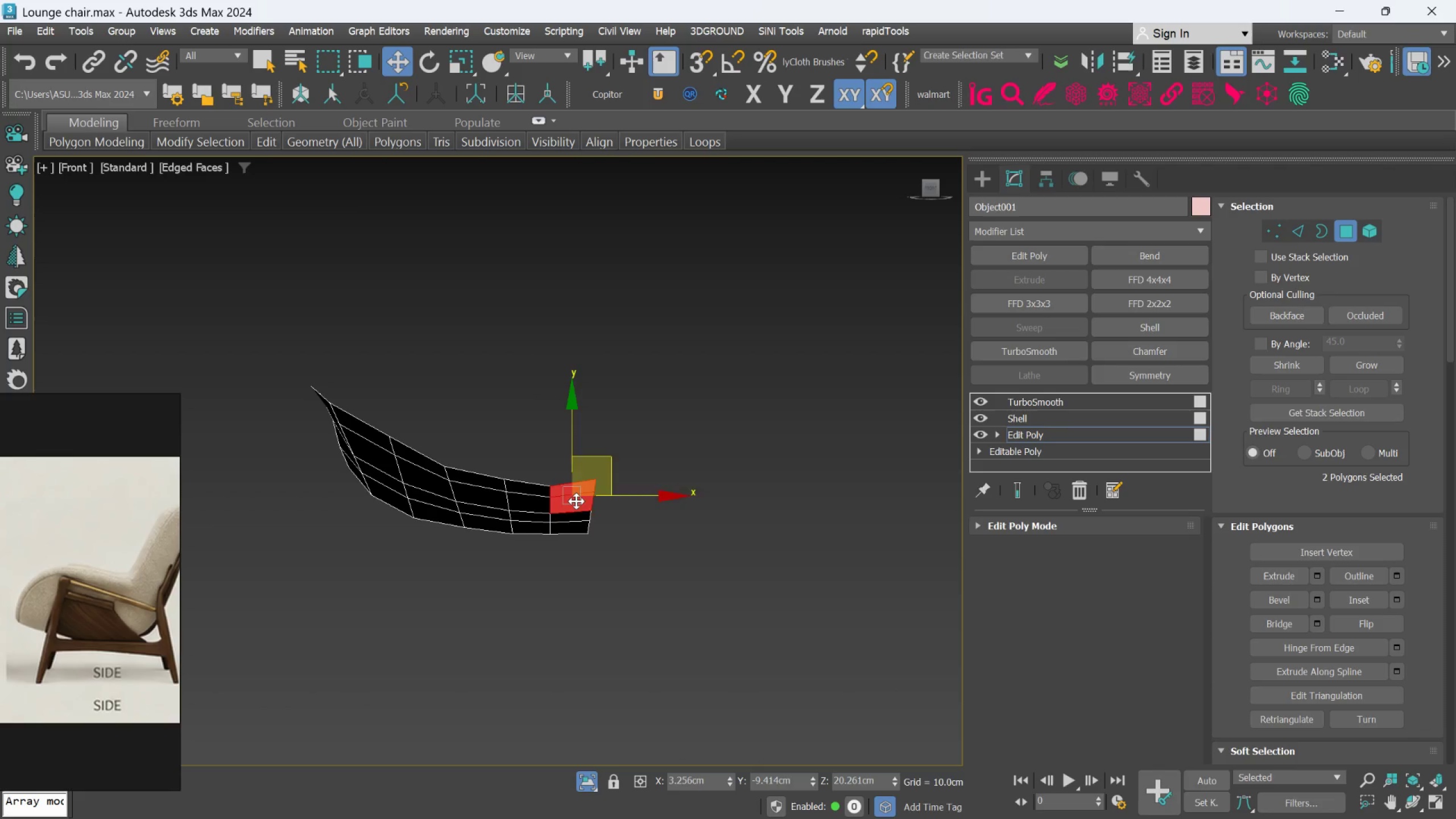 
triple_click([576, 501])
 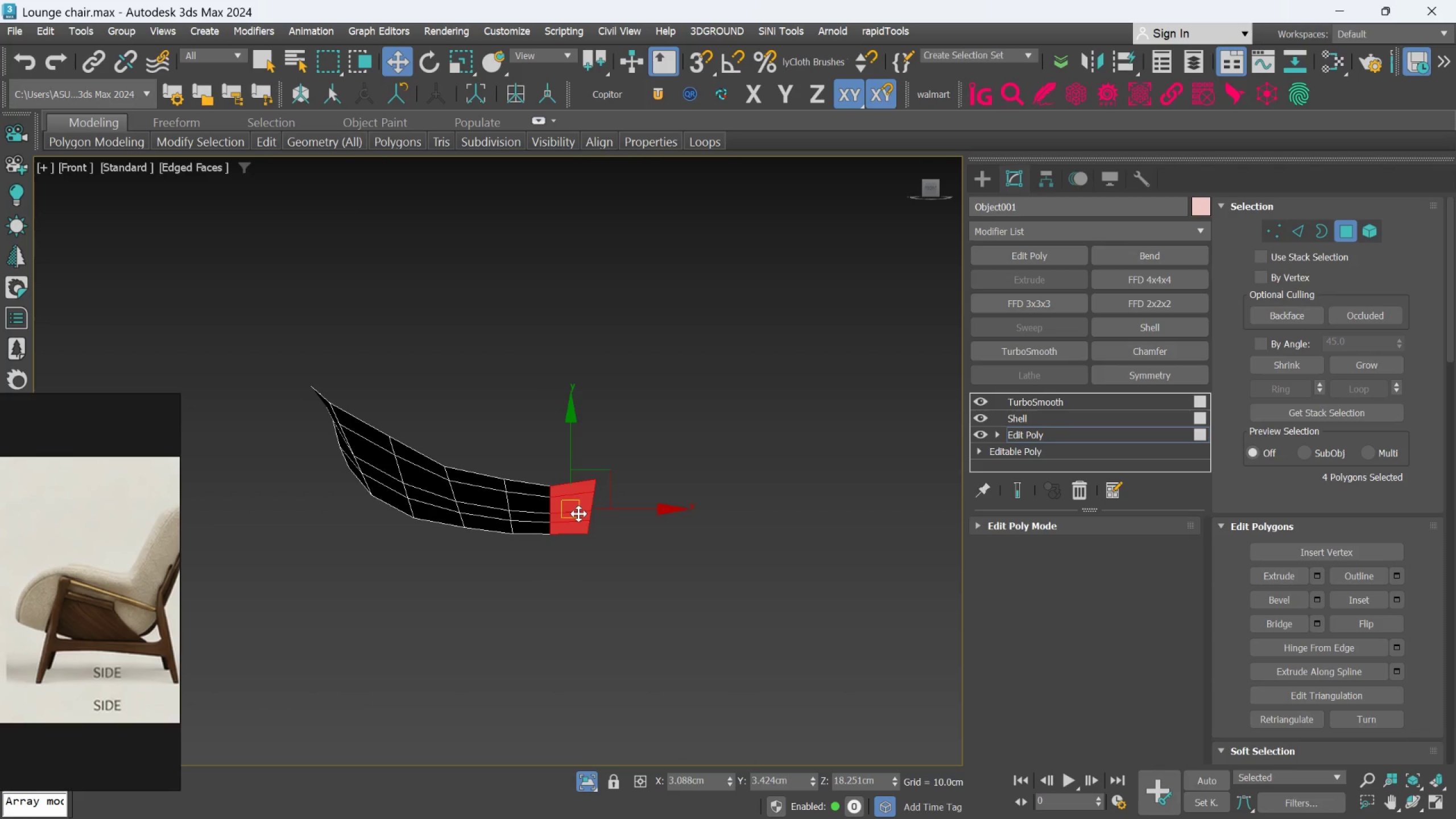 
key(Delete)
 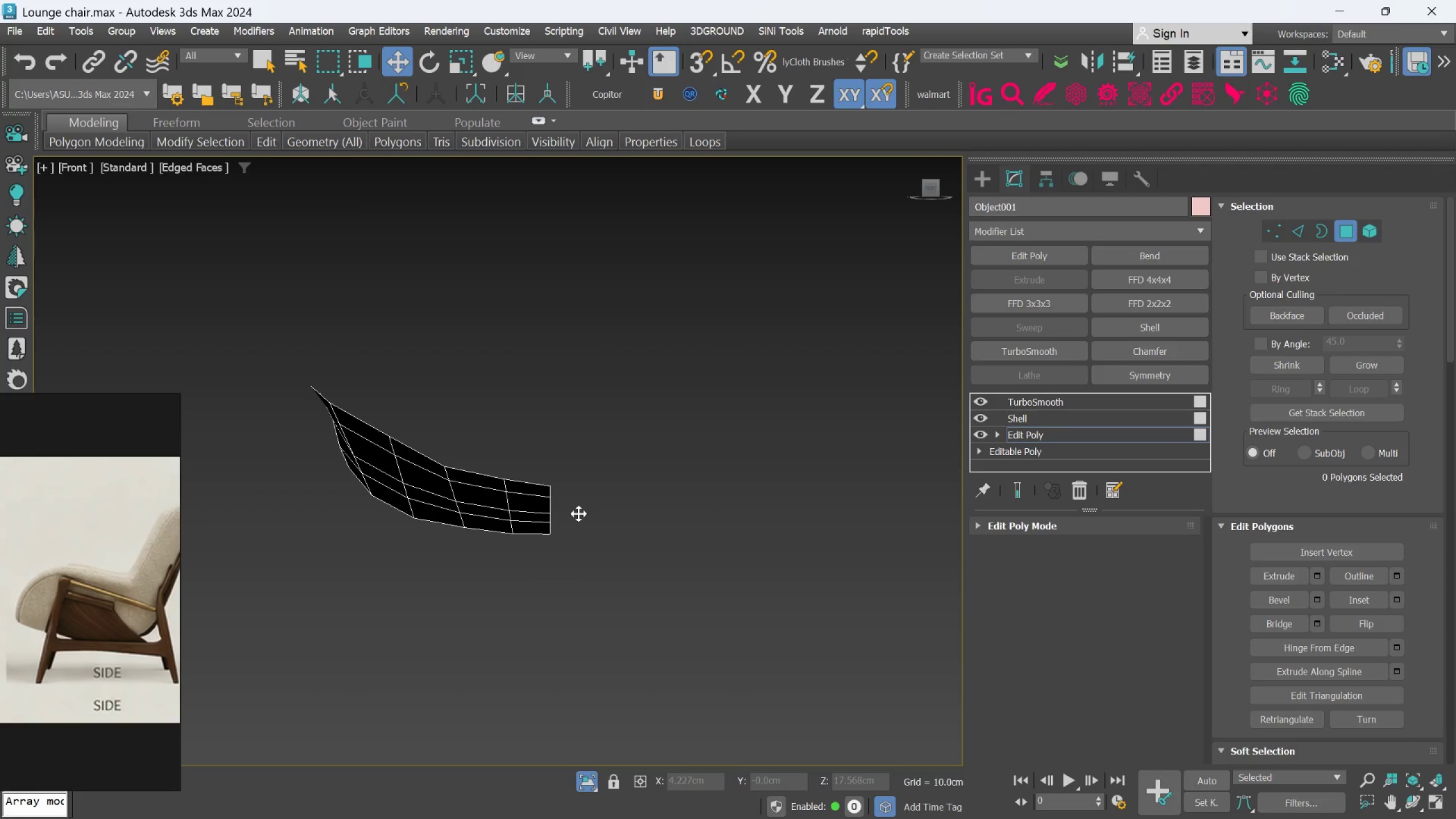 
hold_key(key=AltLeft, duration=1.16)
 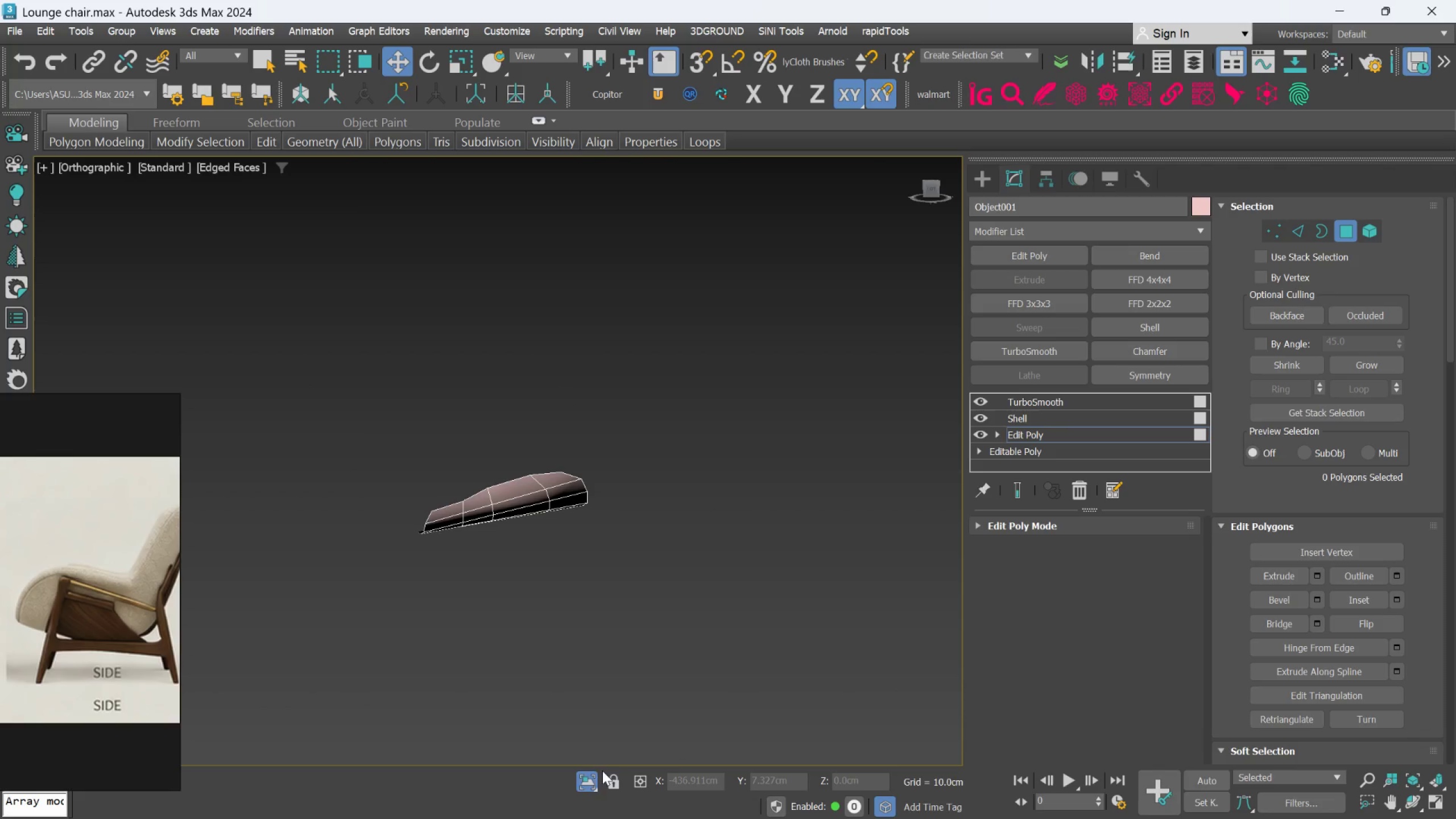 
scroll: coordinate [580, 545], scroll_direction: down, amount: 2.0
 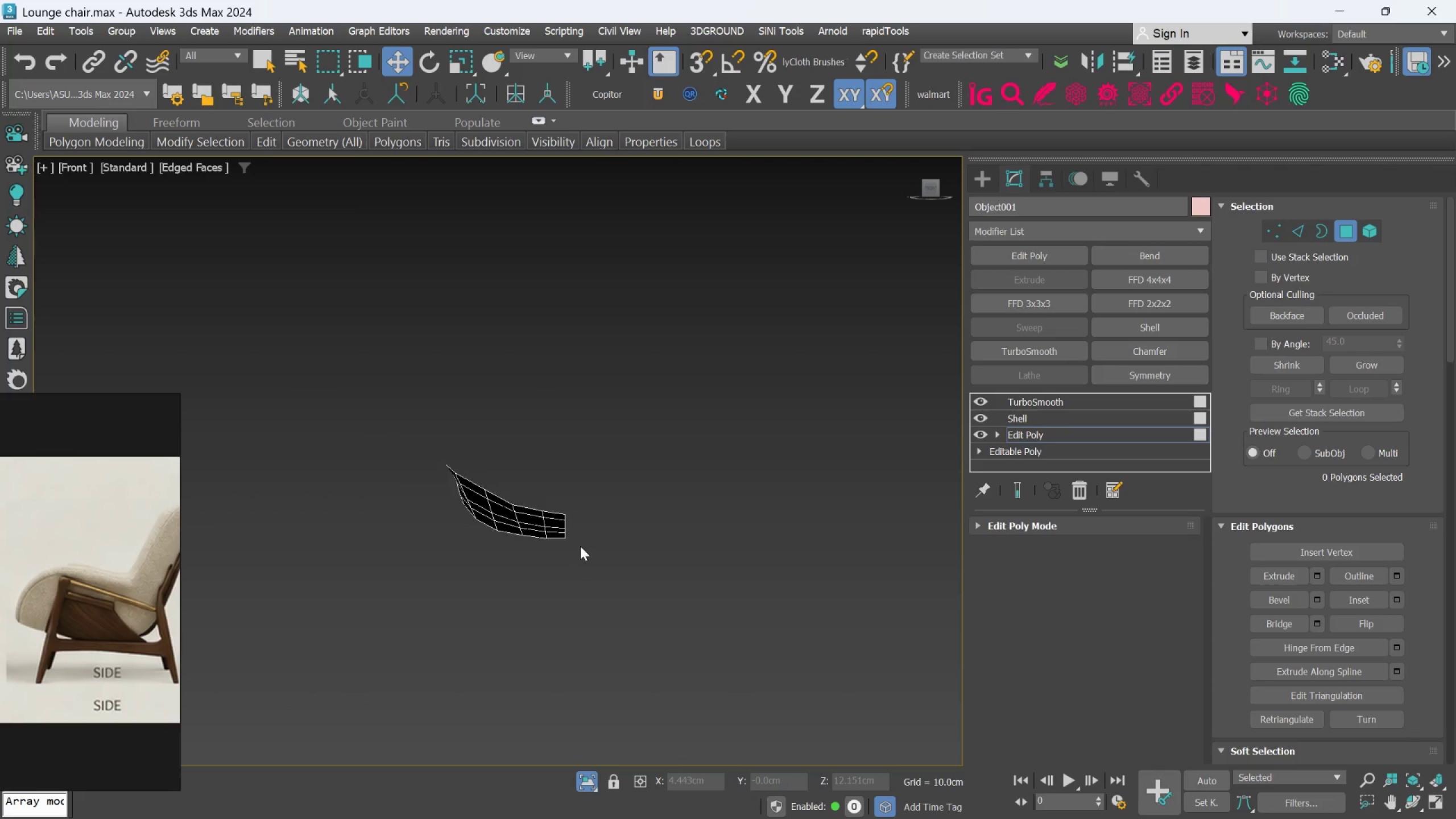 
left_click([590, 777])
 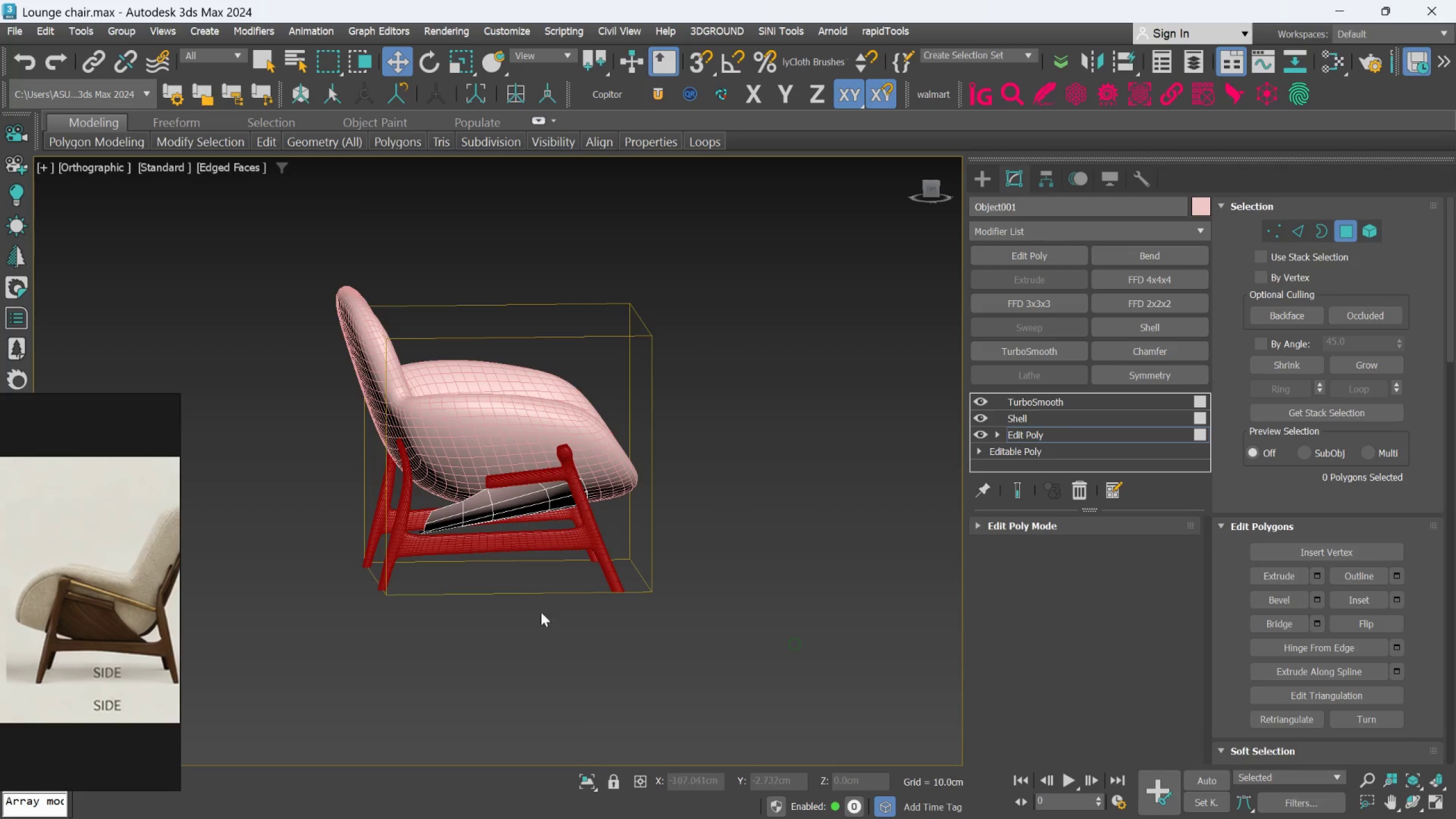 
scroll: coordinate [490, 526], scroll_direction: up, amount: 3.0
 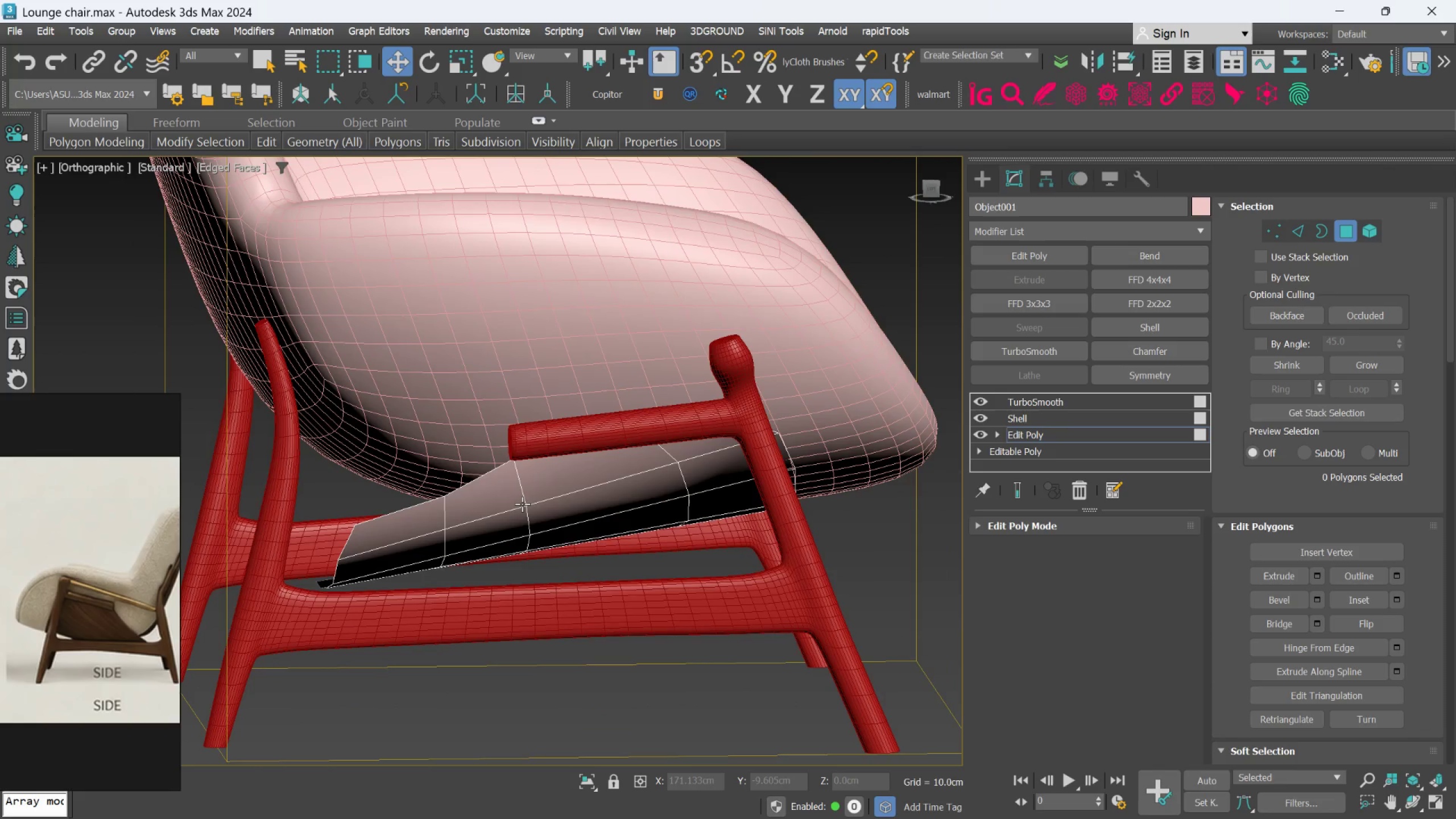 
key(L)
 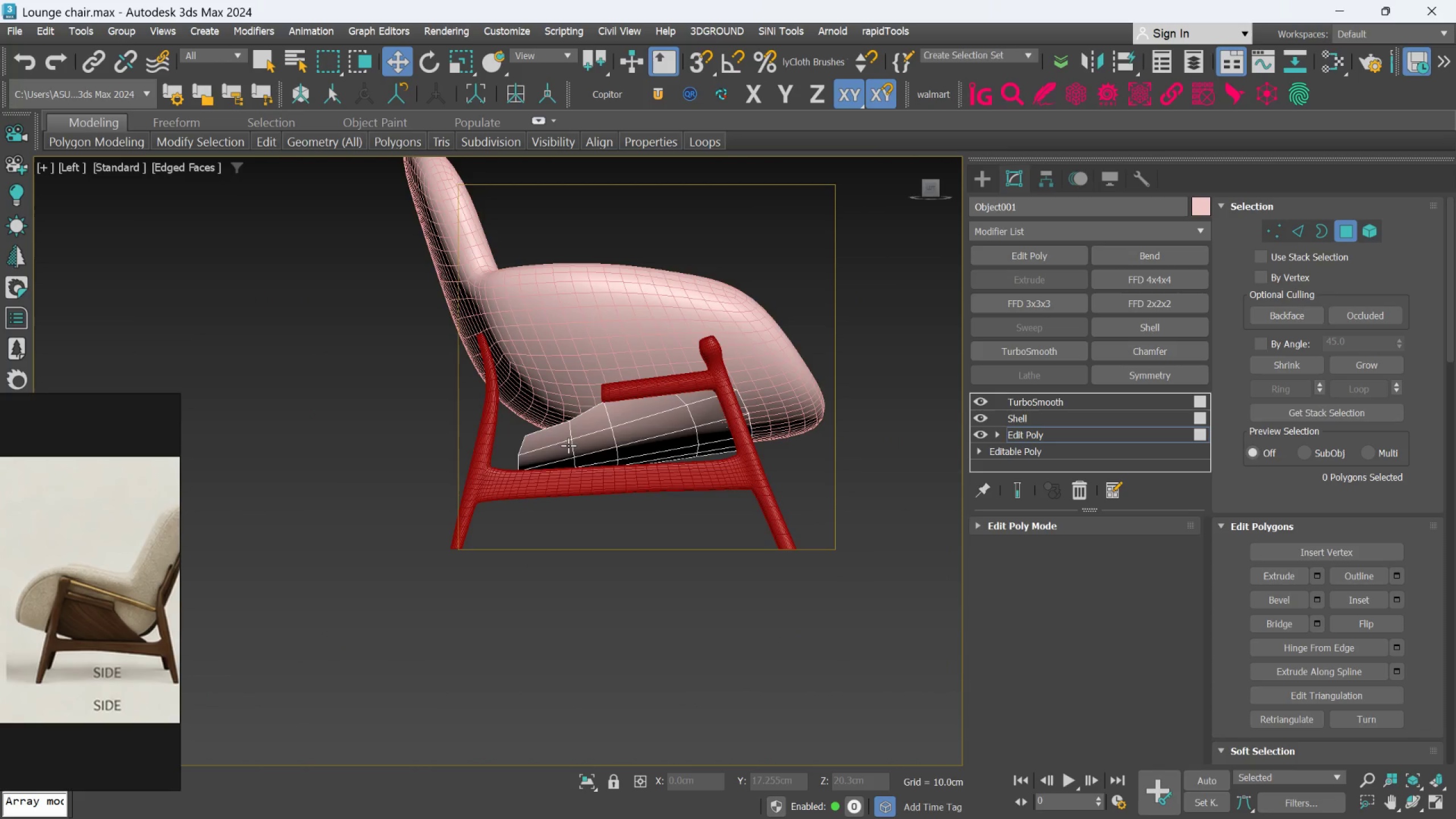 
scroll: coordinate [649, 418], scroll_direction: up, amount: 4.0
 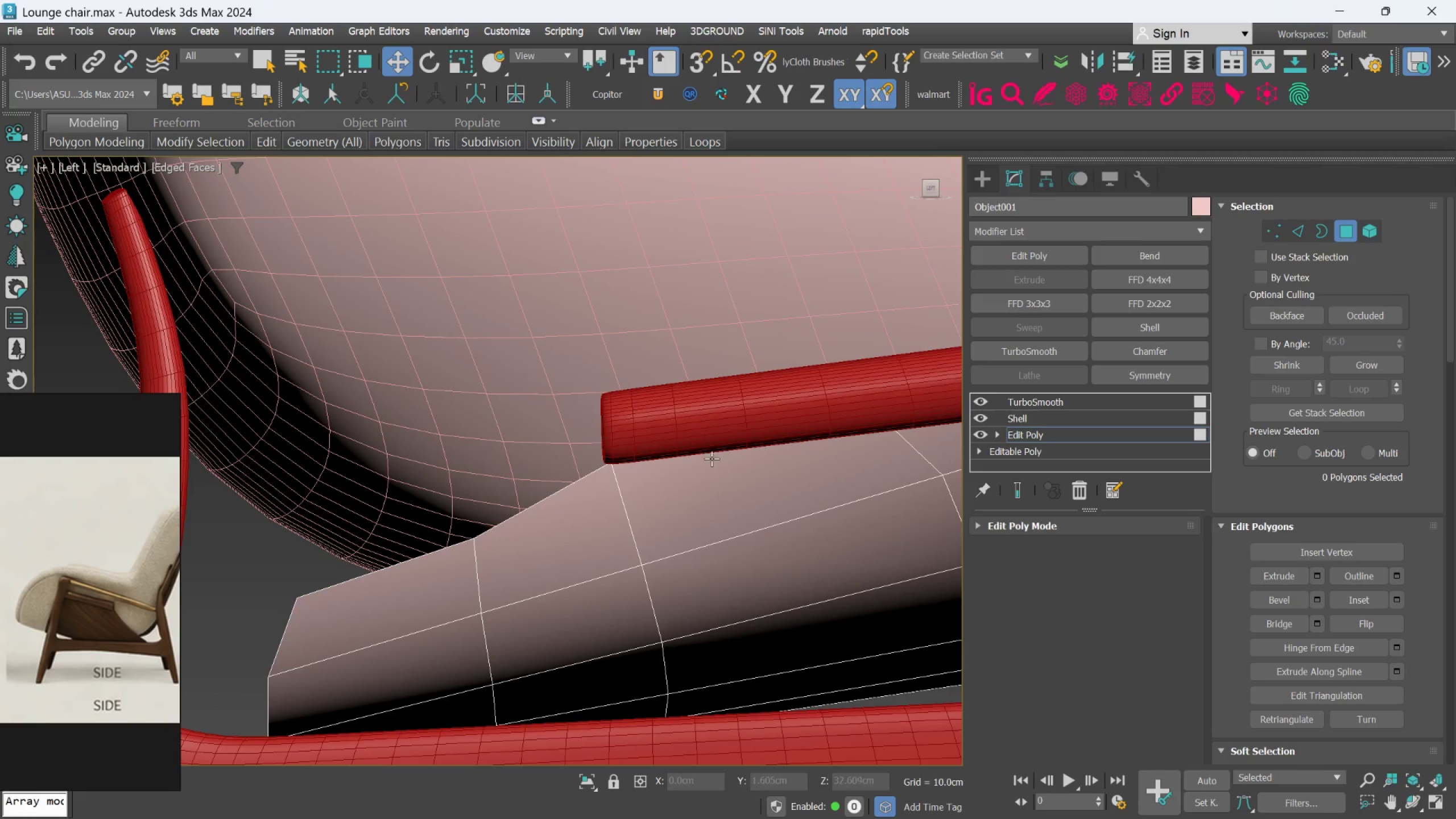 
wait(5.42)
 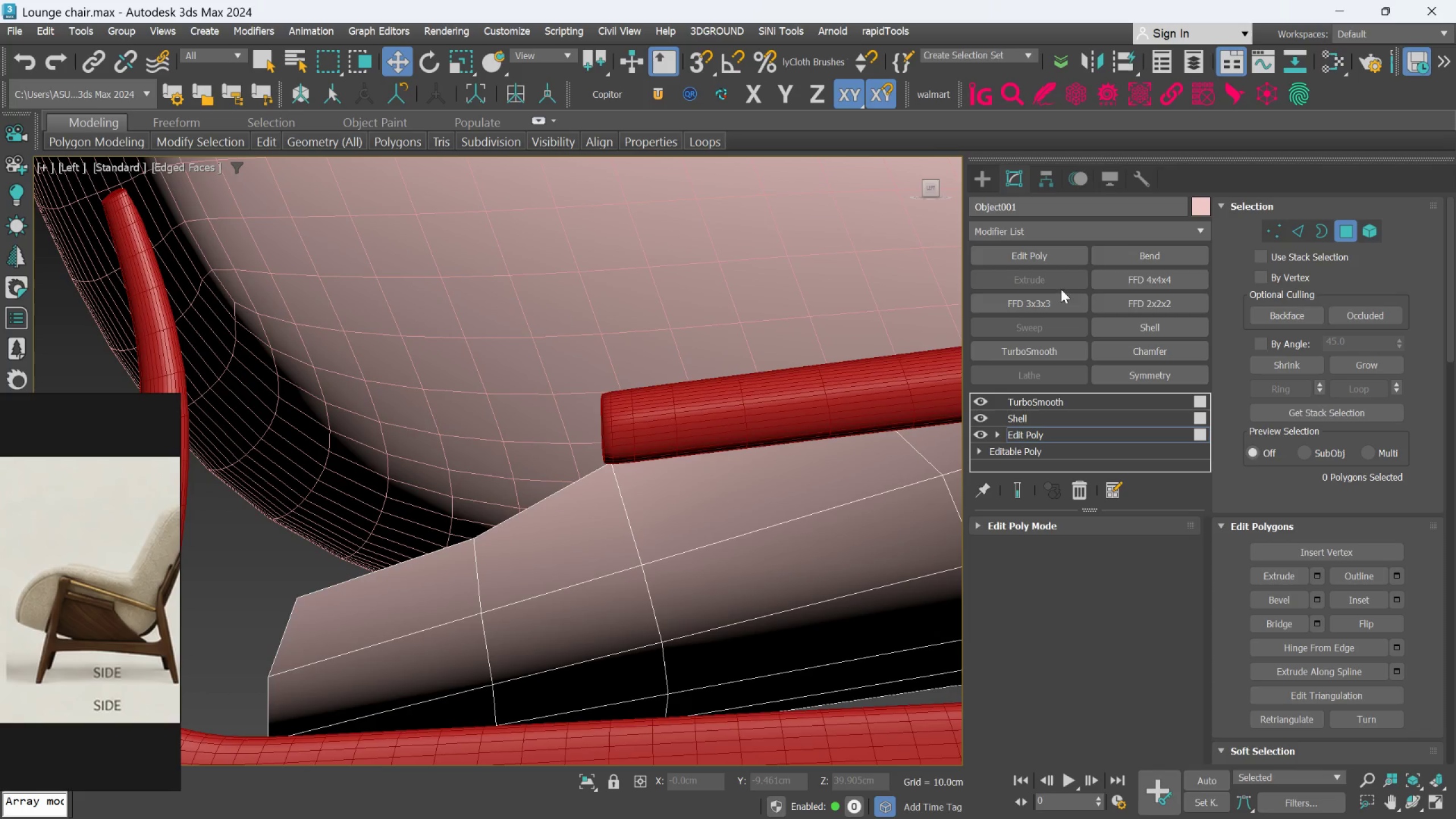 
key(Alt+AltLeft)
 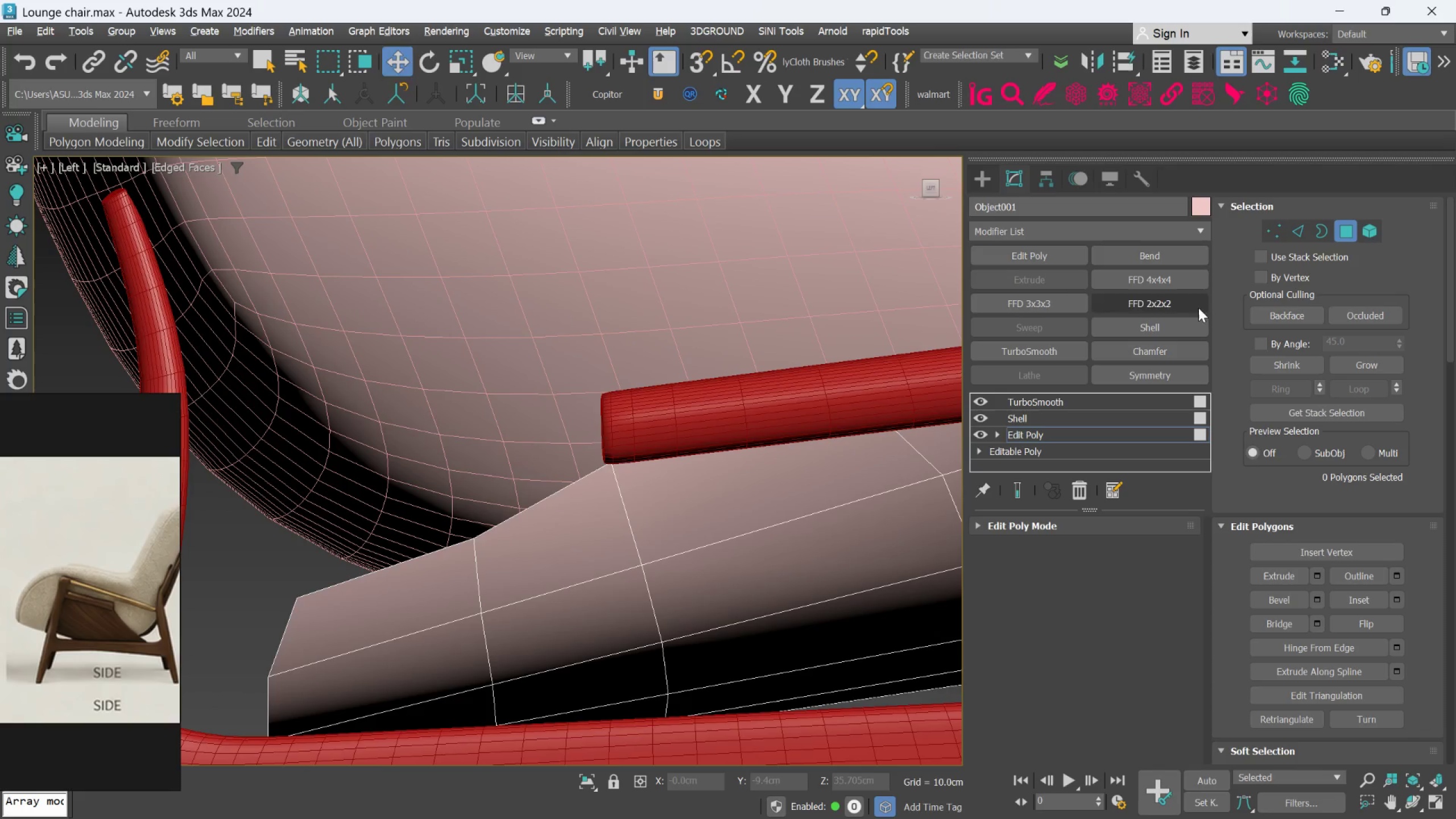 
key(Alt+1)
 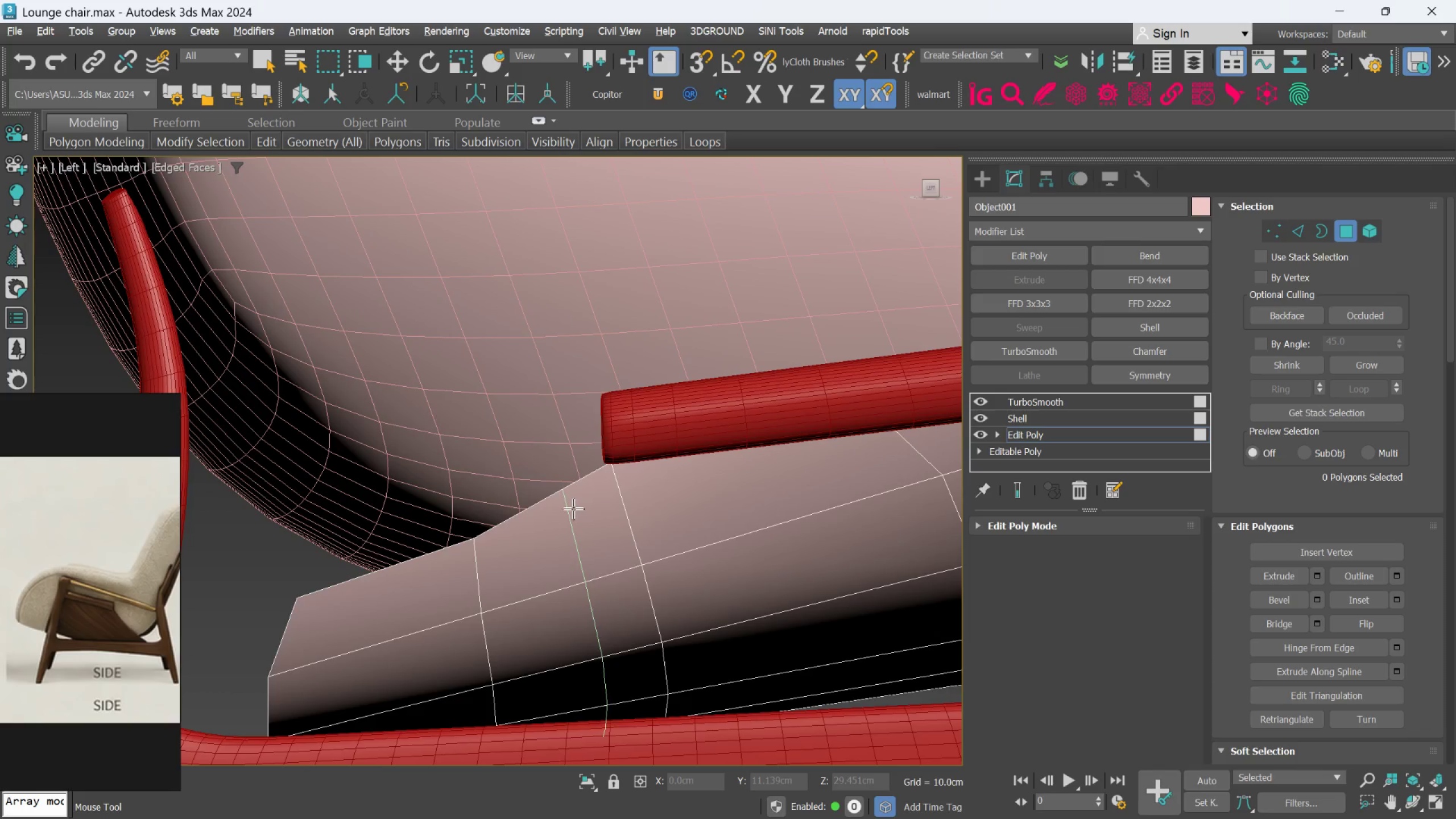 
left_click([571, 512])
 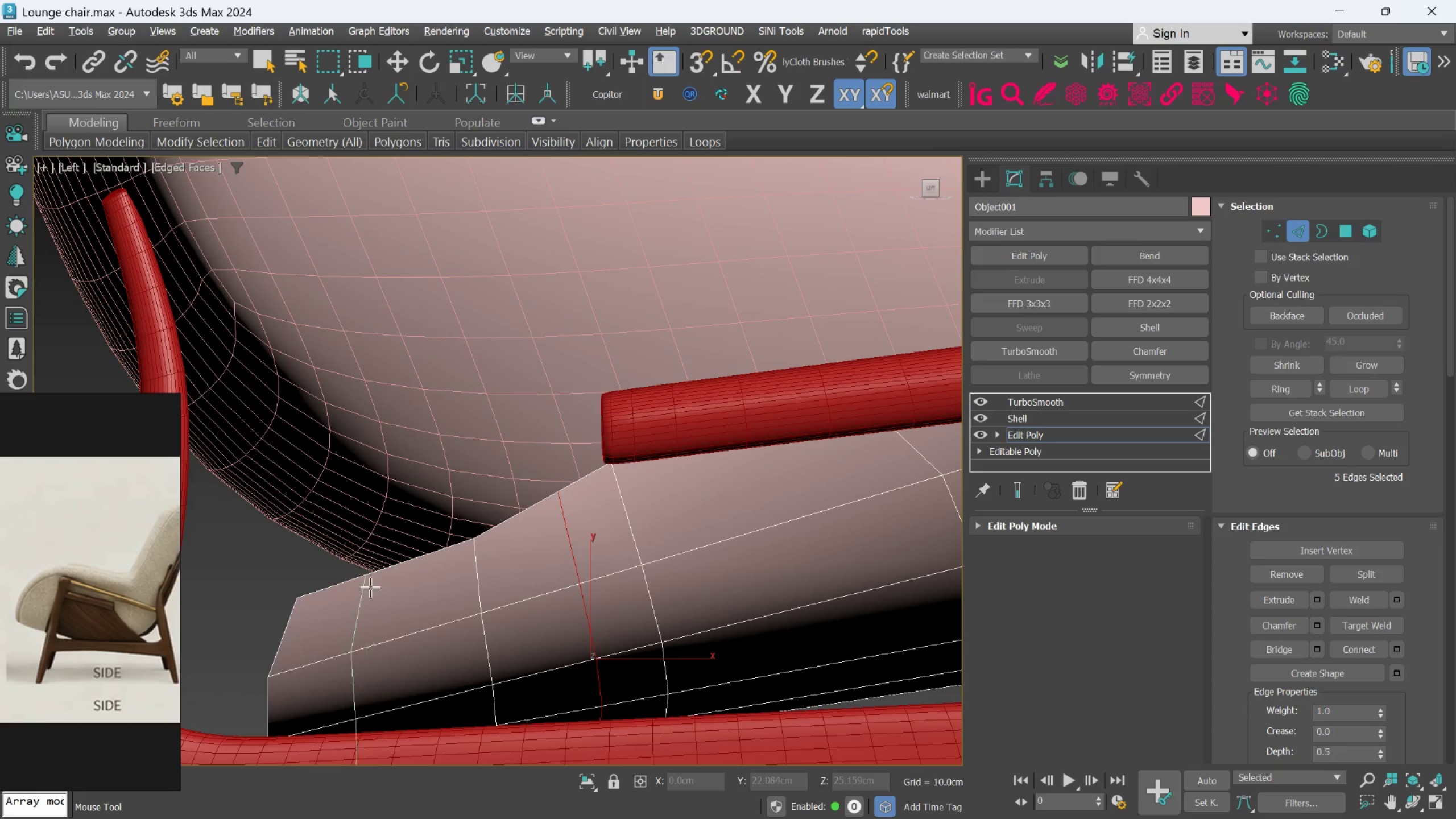 
left_click([370, 588])
 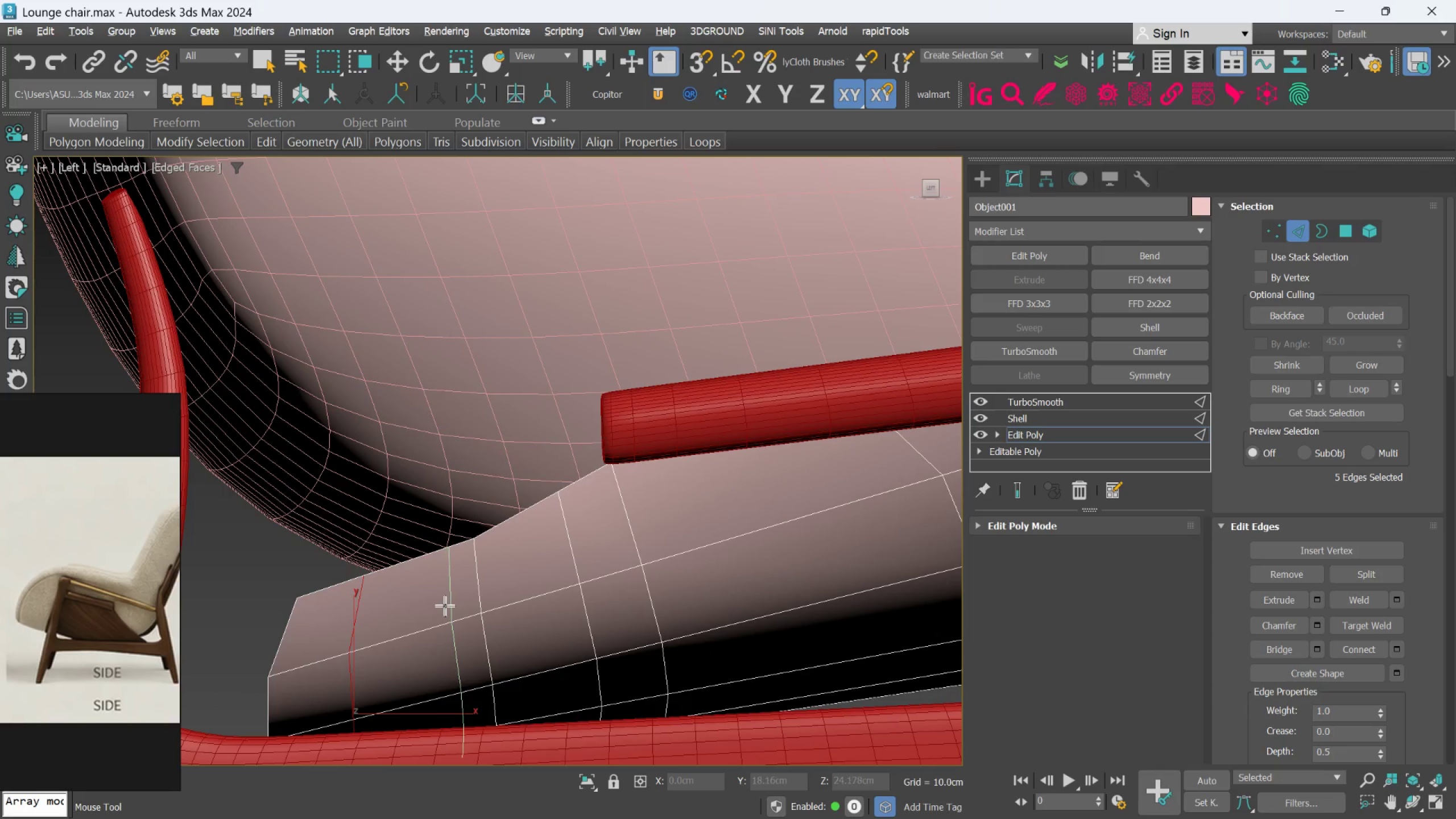 
key(Alt+AltLeft)
 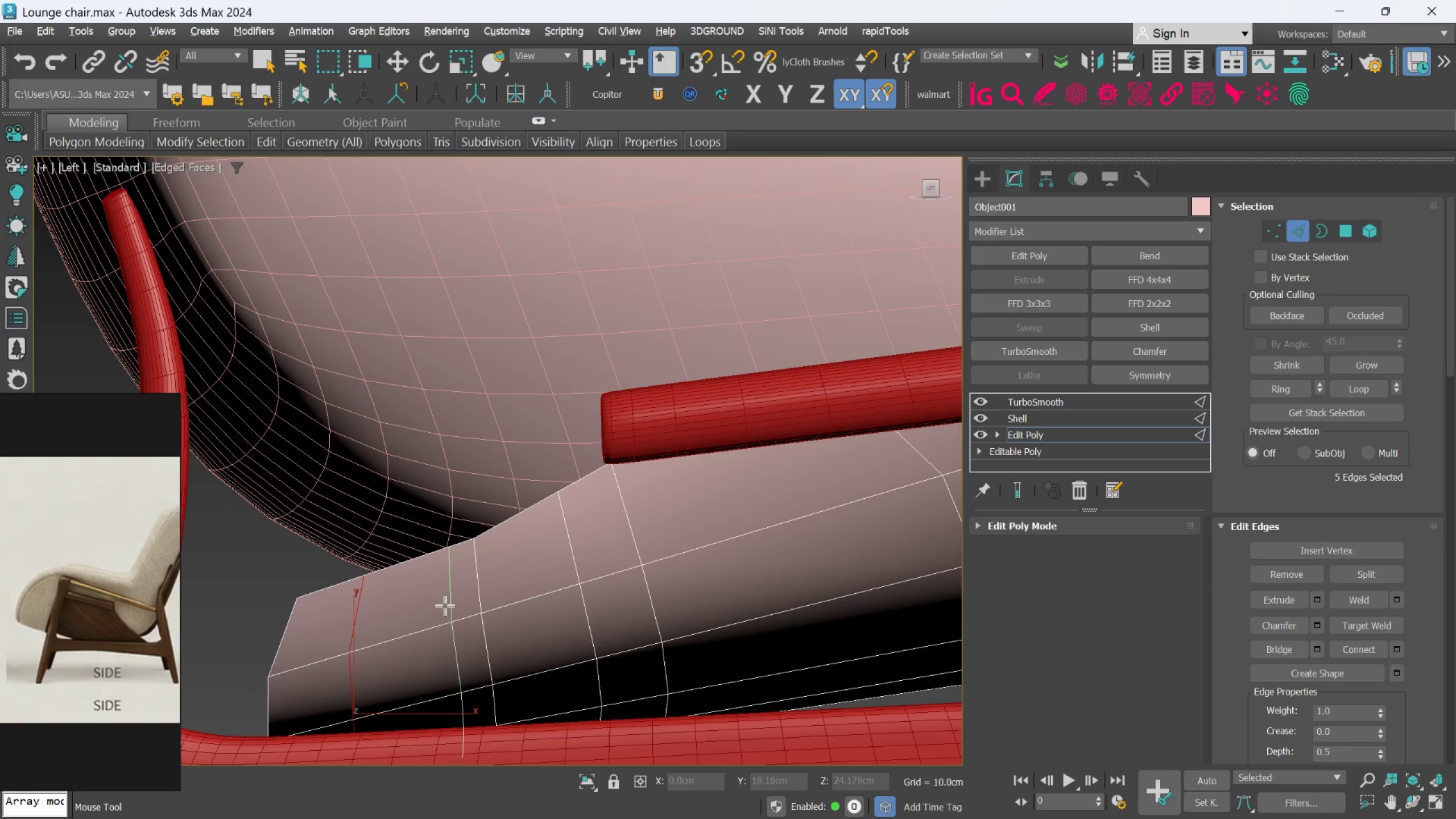 
key(Alt+1)
 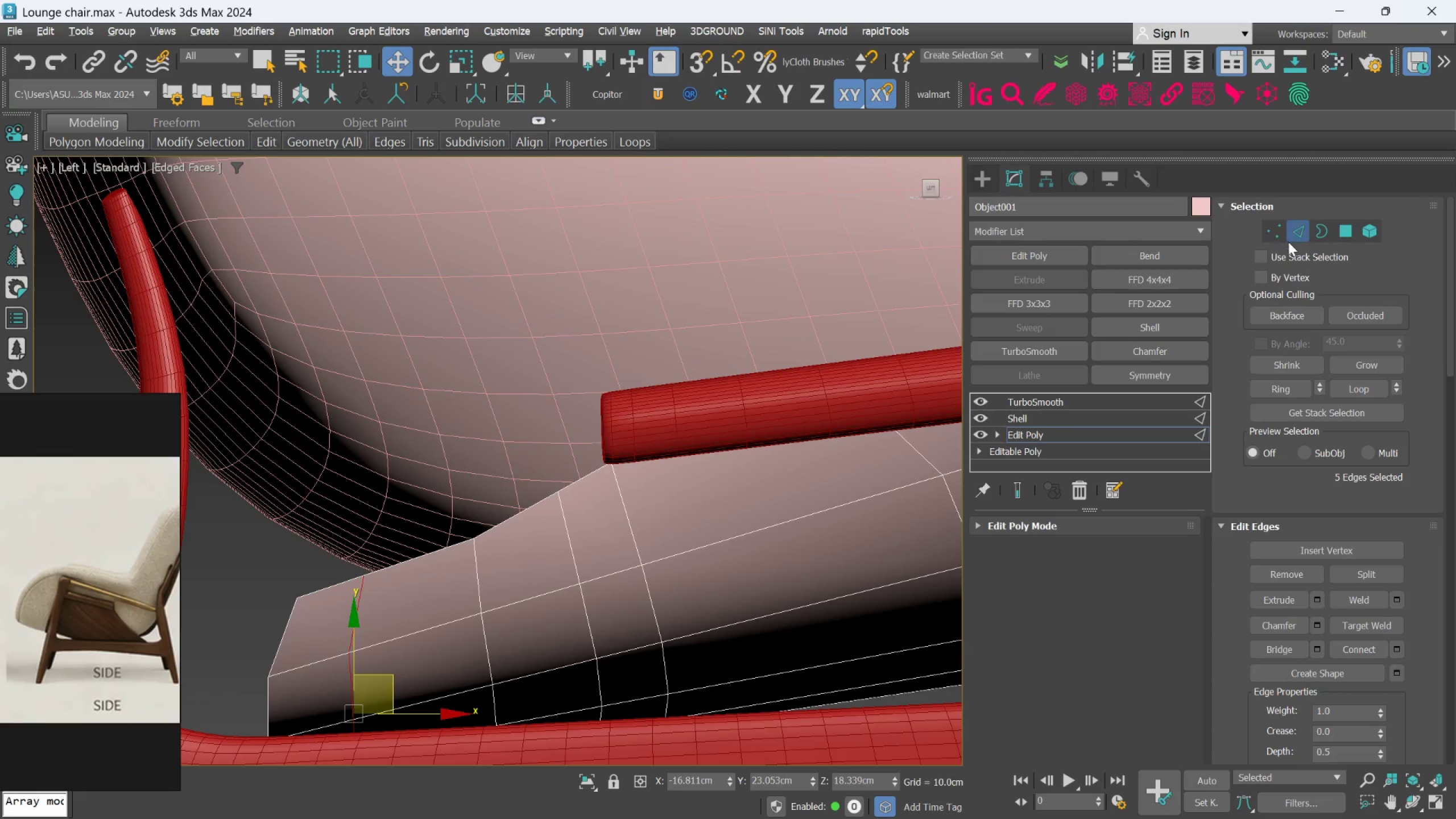 
left_click([1268, 229])
 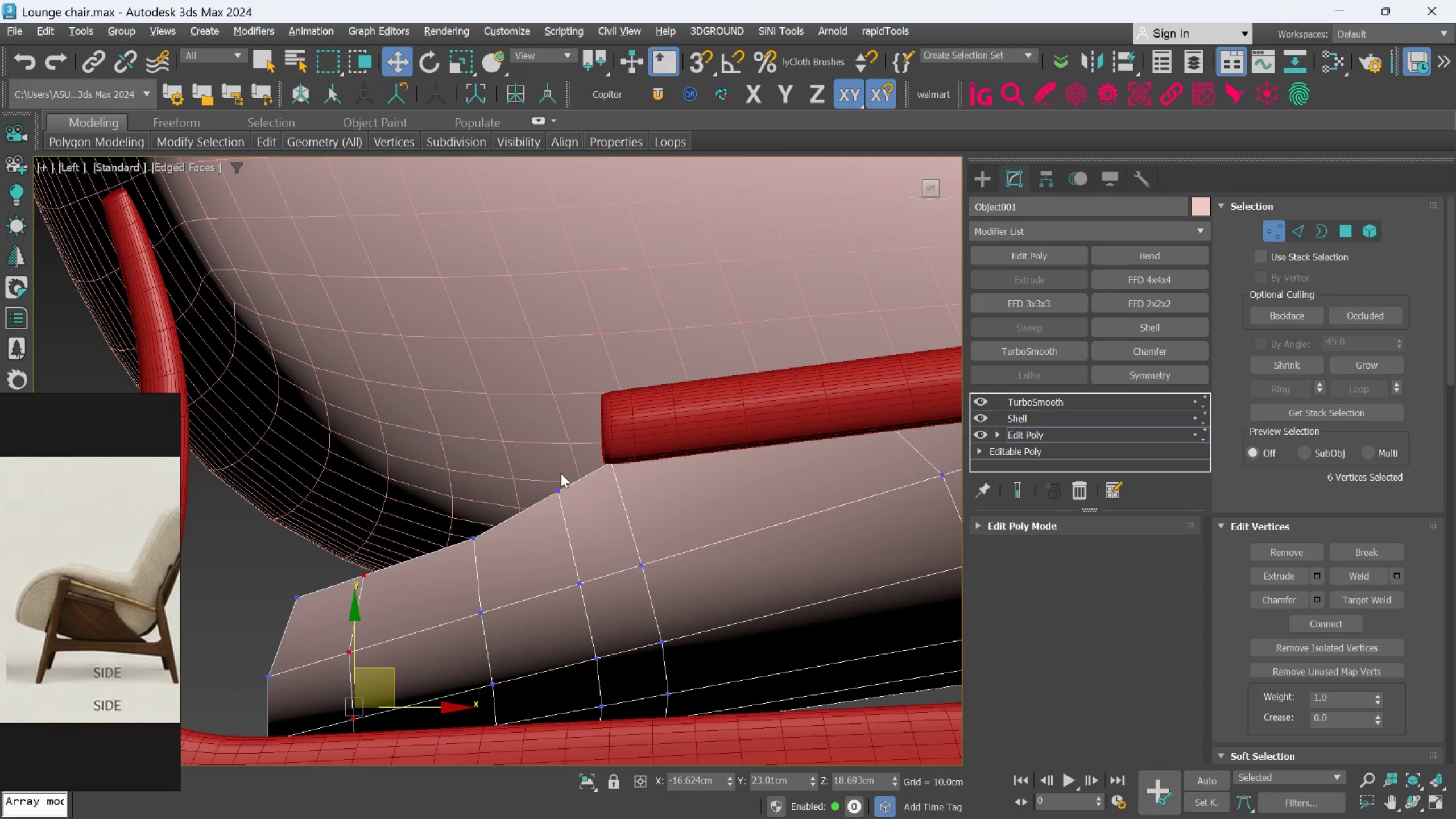 
scroll: coordinate [548, 473], scroll_direction: up, amount: 1.0
 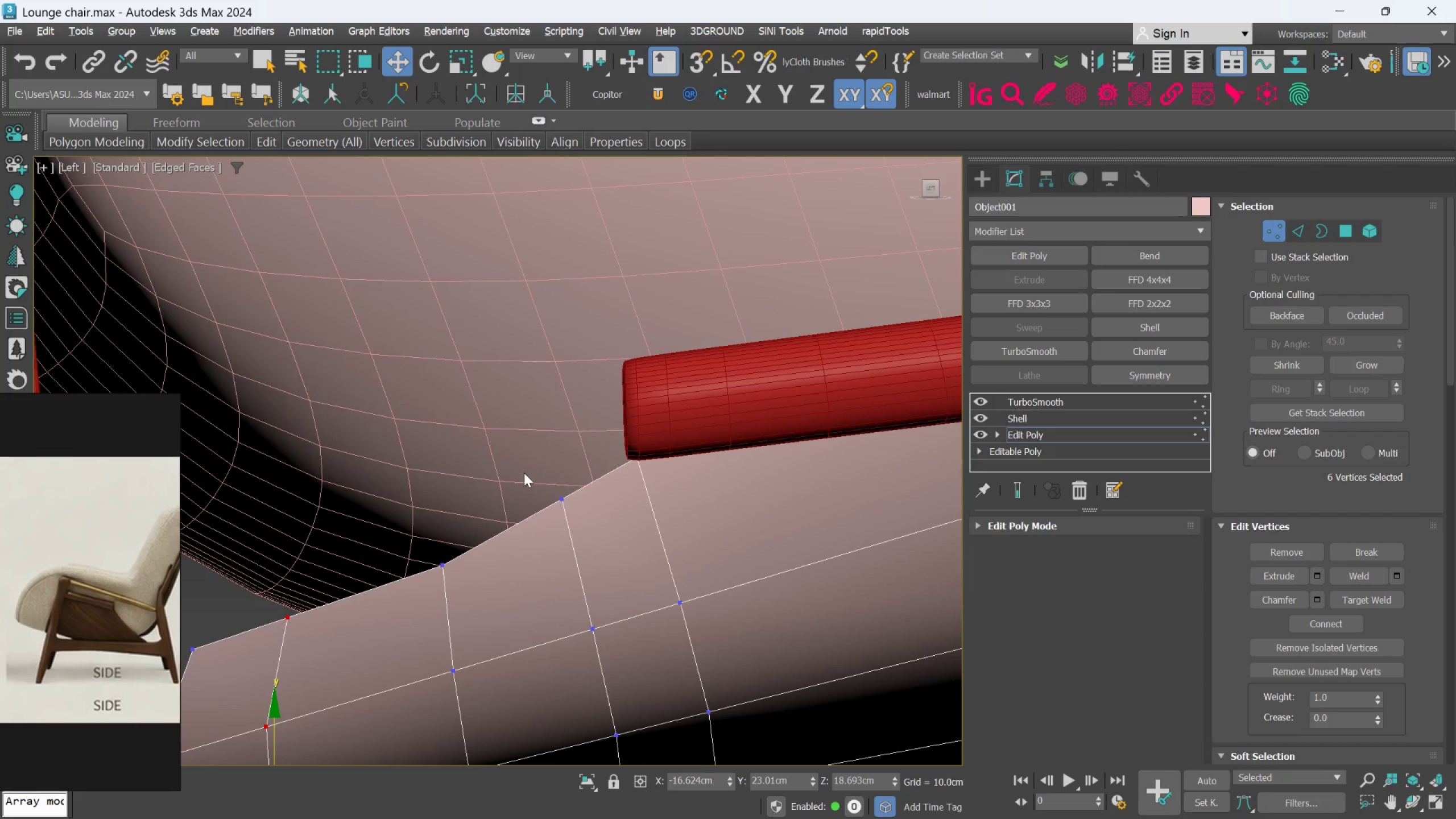 
left_click_drag(start_coordinate=[524, 473], to_coordinate=[589, 535])
 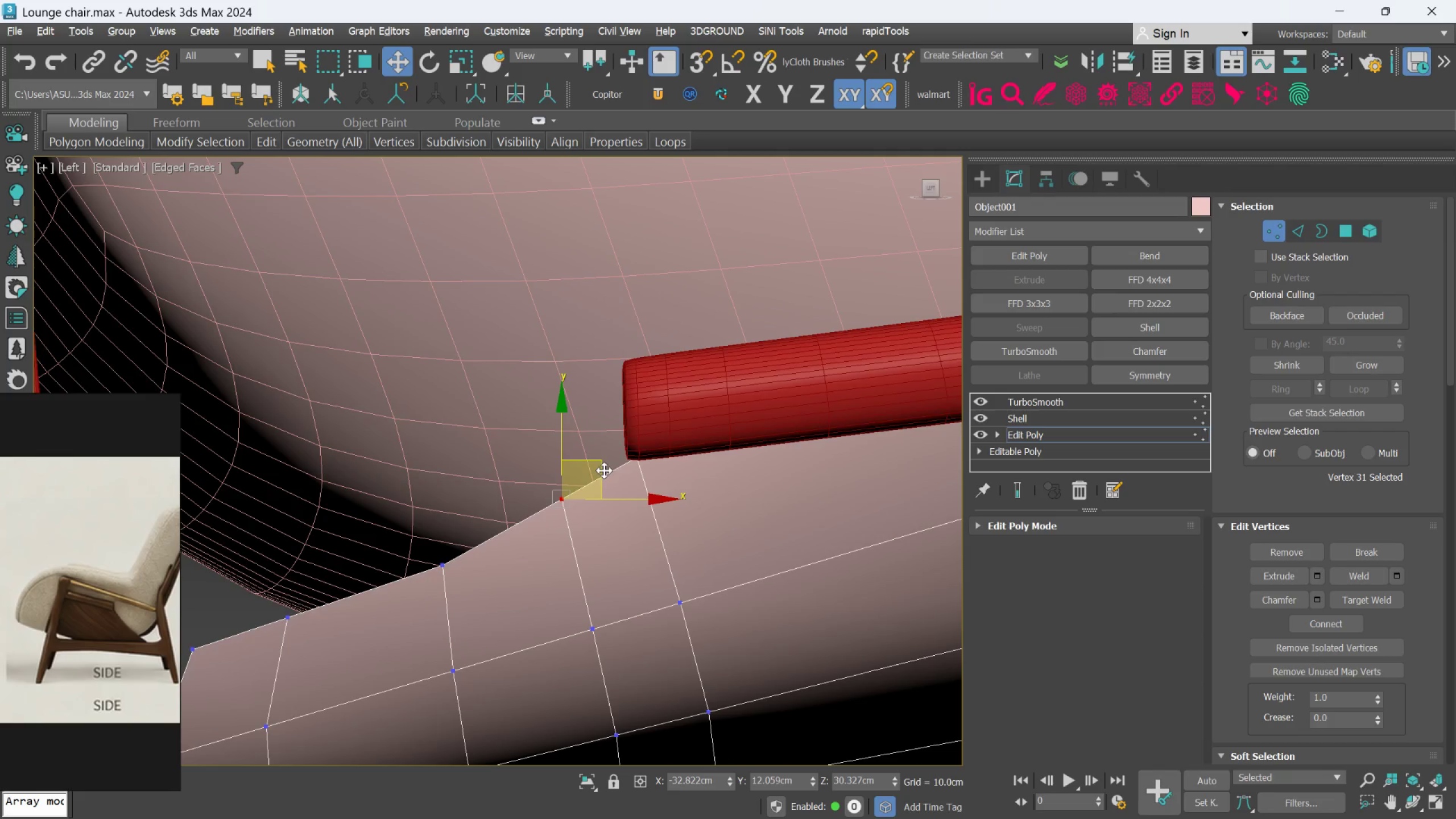 
left_click_drag(start_coordinate=[604, 469], to_coordinate=[602, 490])
 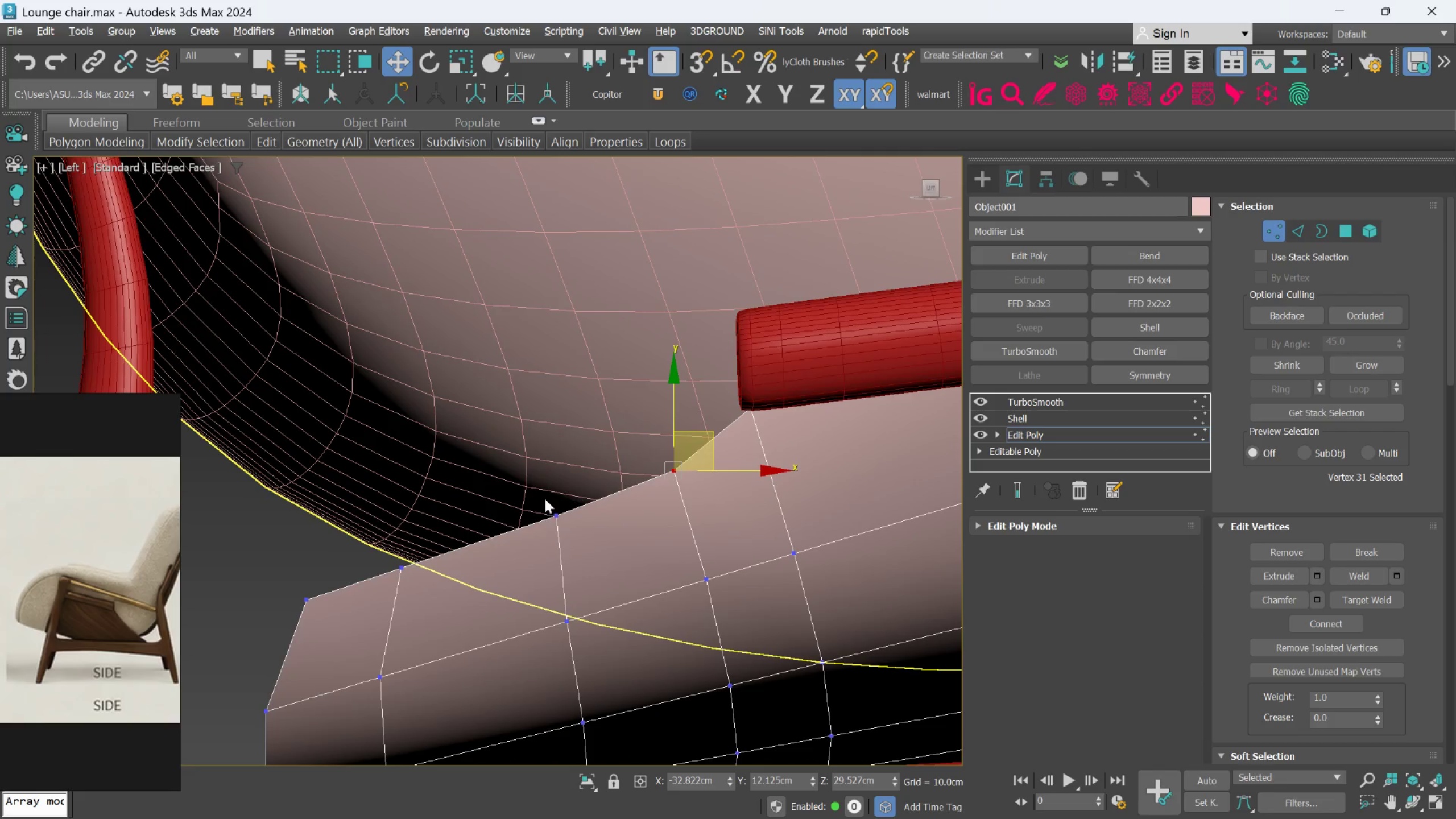 
left_click_drag(start_coordinate=[537, 498], to_coordinate=[580, 536])
 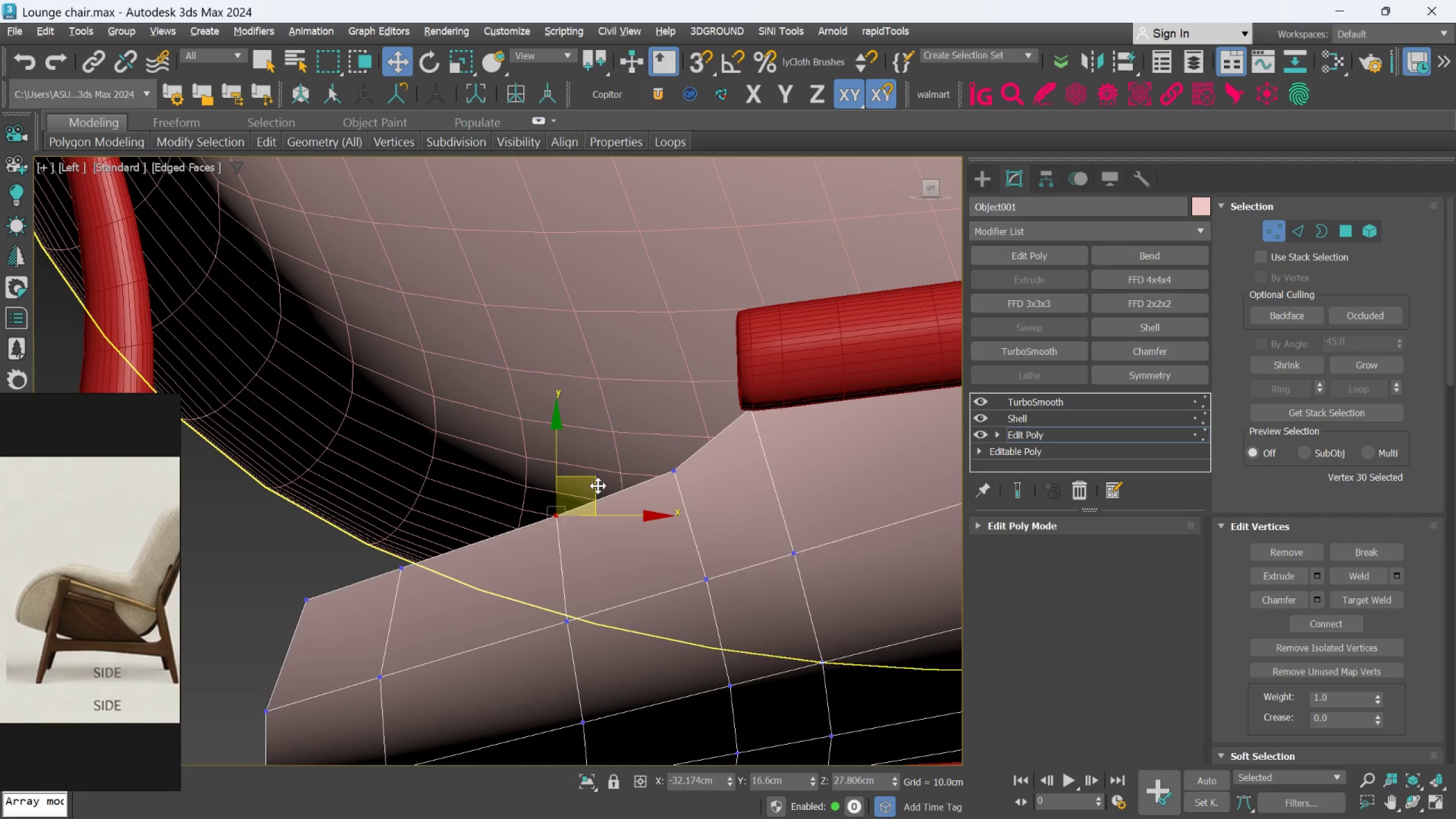 
left_click_drag(start_coordinate=[598, 486], to_coordinate=[594, 508])
 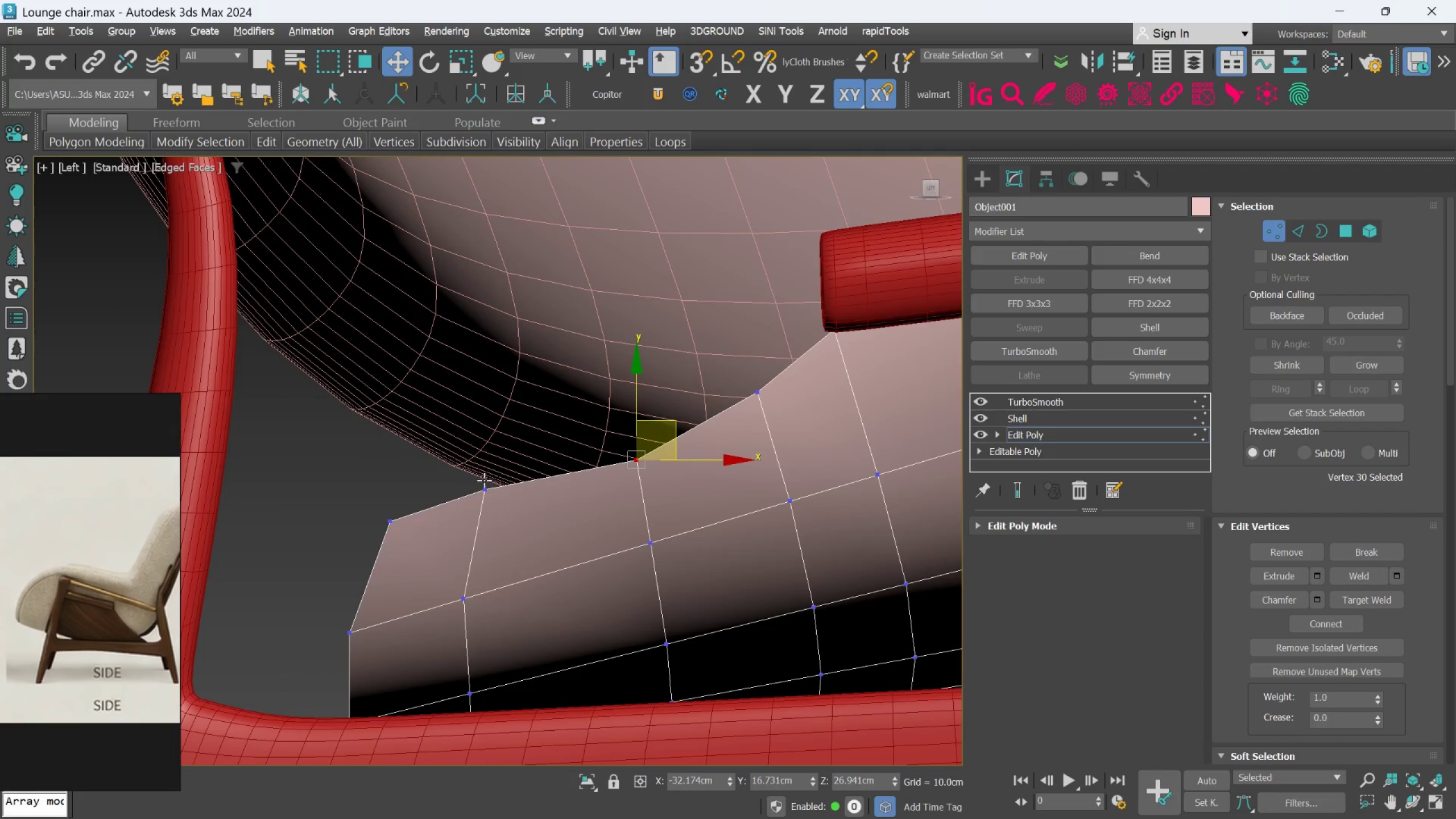 
left_click_drag(start_coordinate=[470, 477], to_coordinate=[513, 515])
 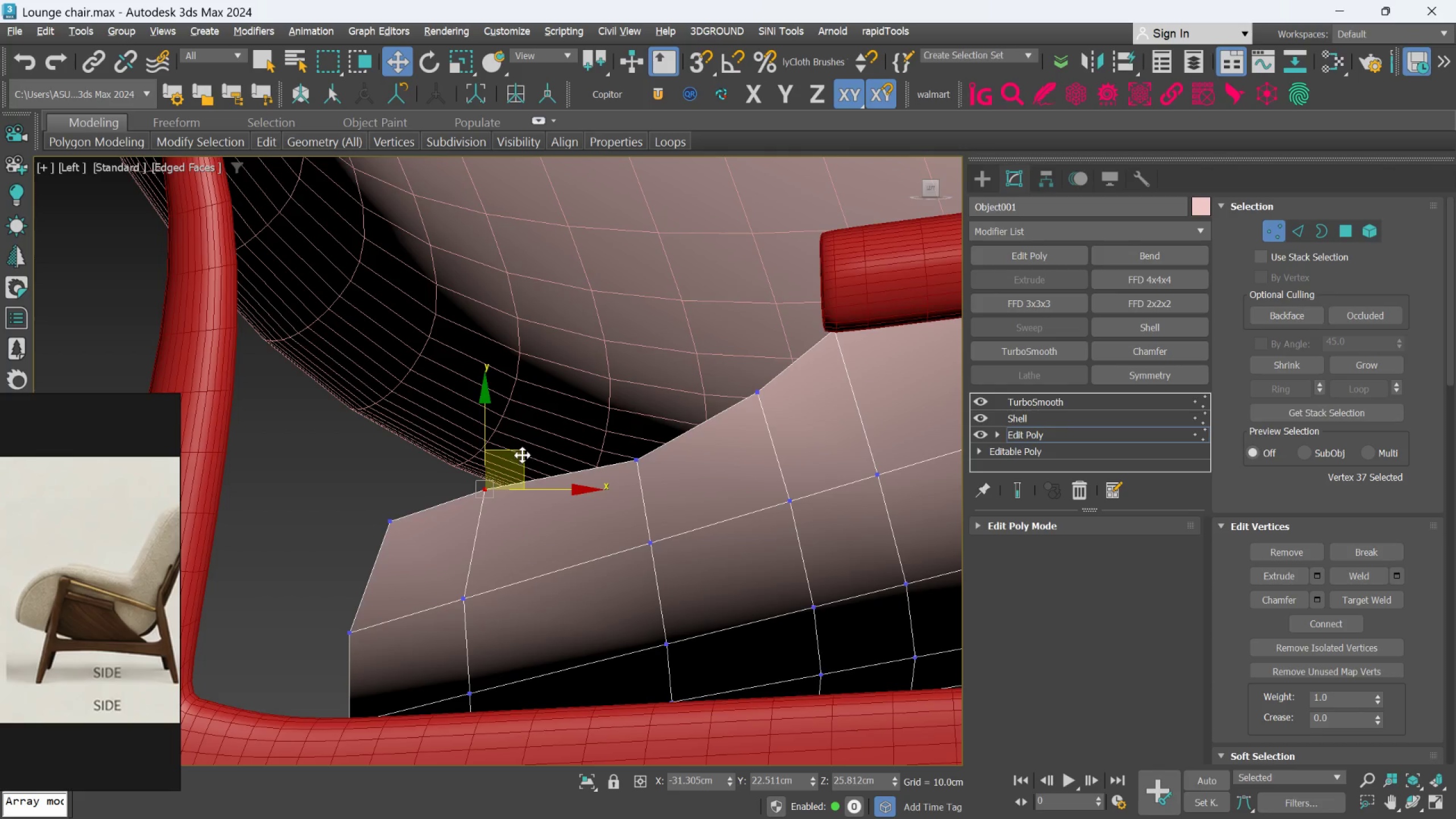 
left_click_drag(start_coordinate=[522, 454], to_coordinate=[517, 481])
 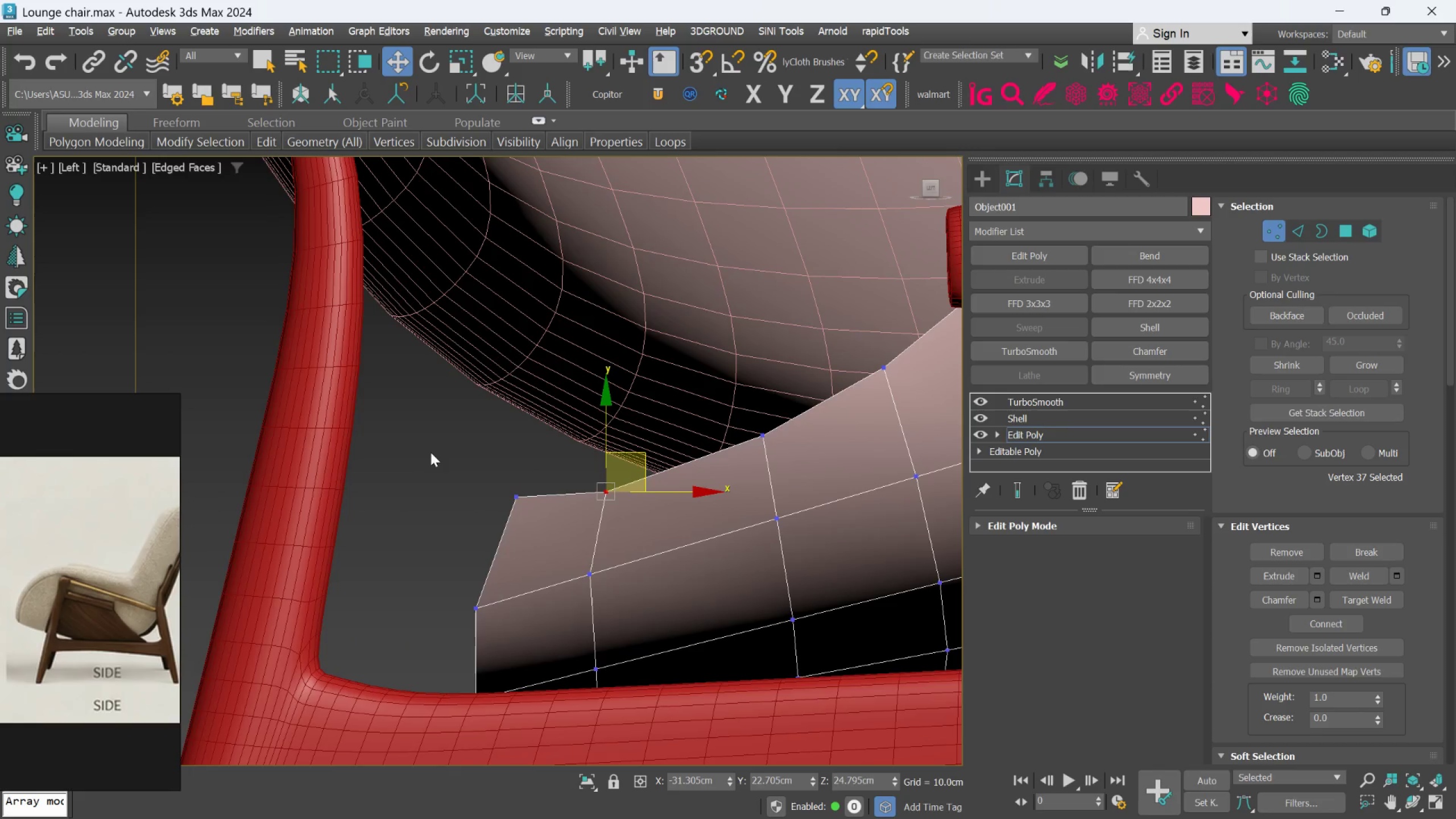 
left_click_drag(start_coordinate=[440, 459], to_coordinate=[541, 527])
 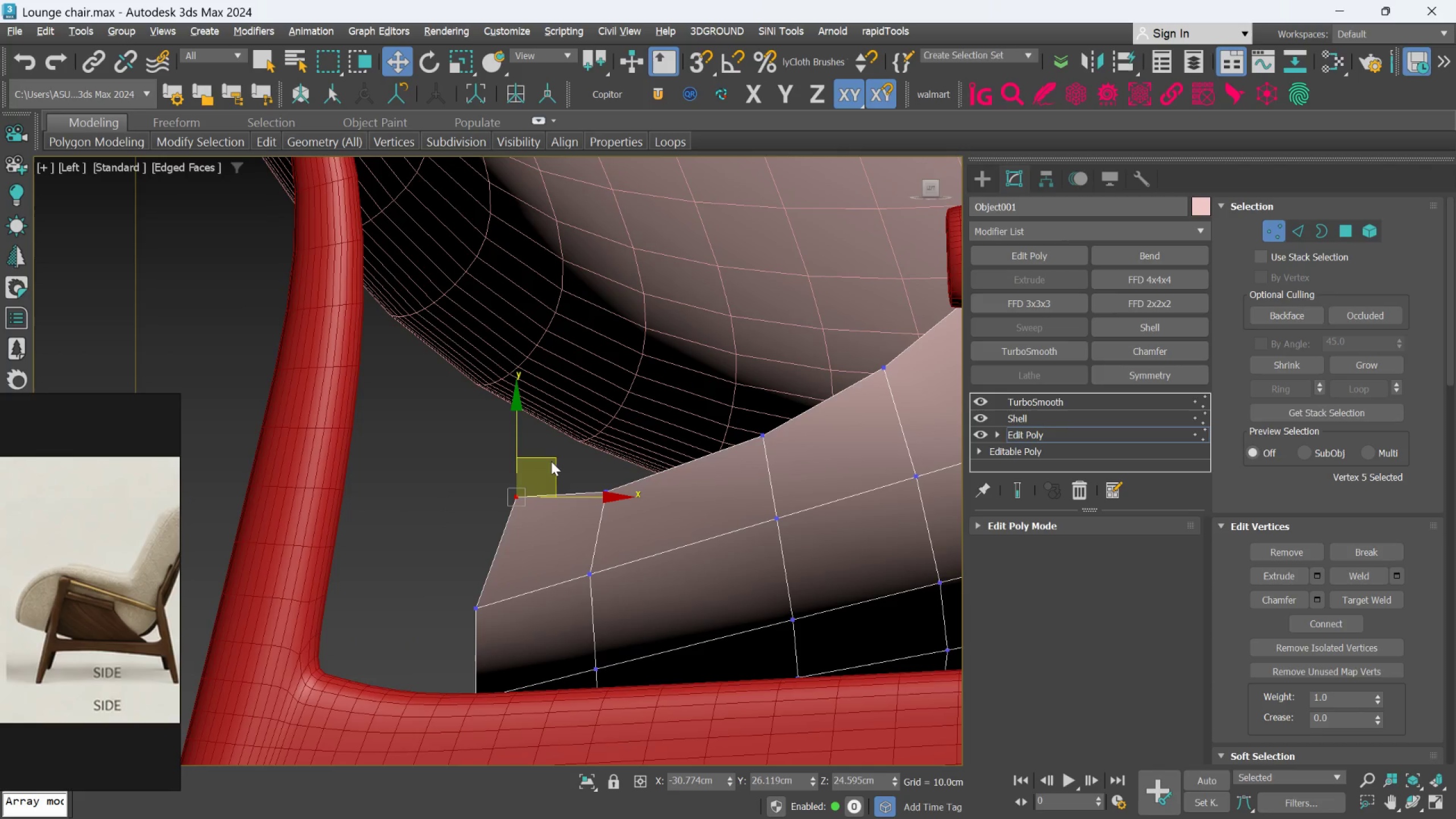 
left_click_drag(start_coordinate=[551, 460], to_coordinate=[538, 507])
 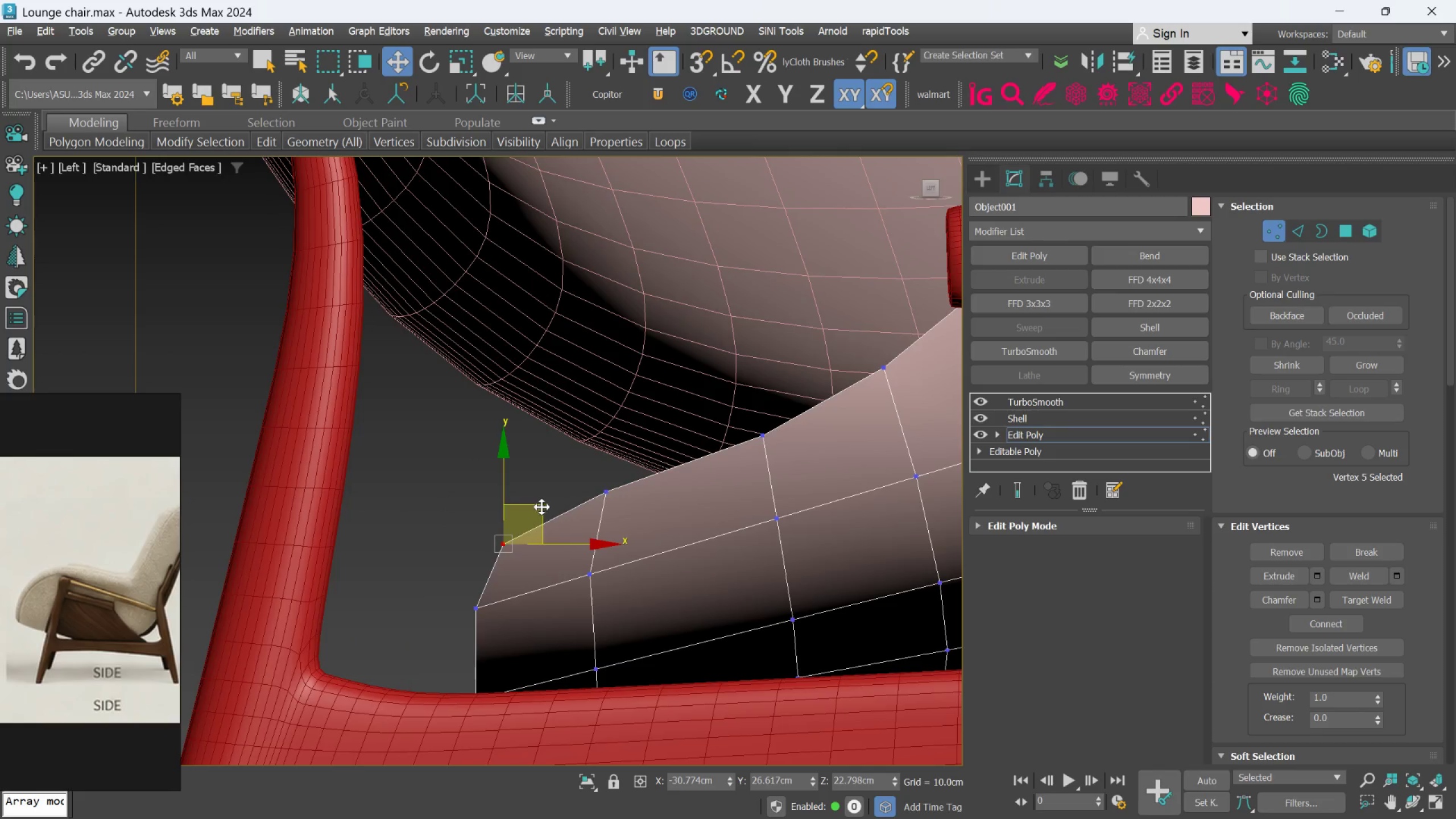 
scroll: coordinate [559, 508], scroll_direction: down, amount: 1.0
 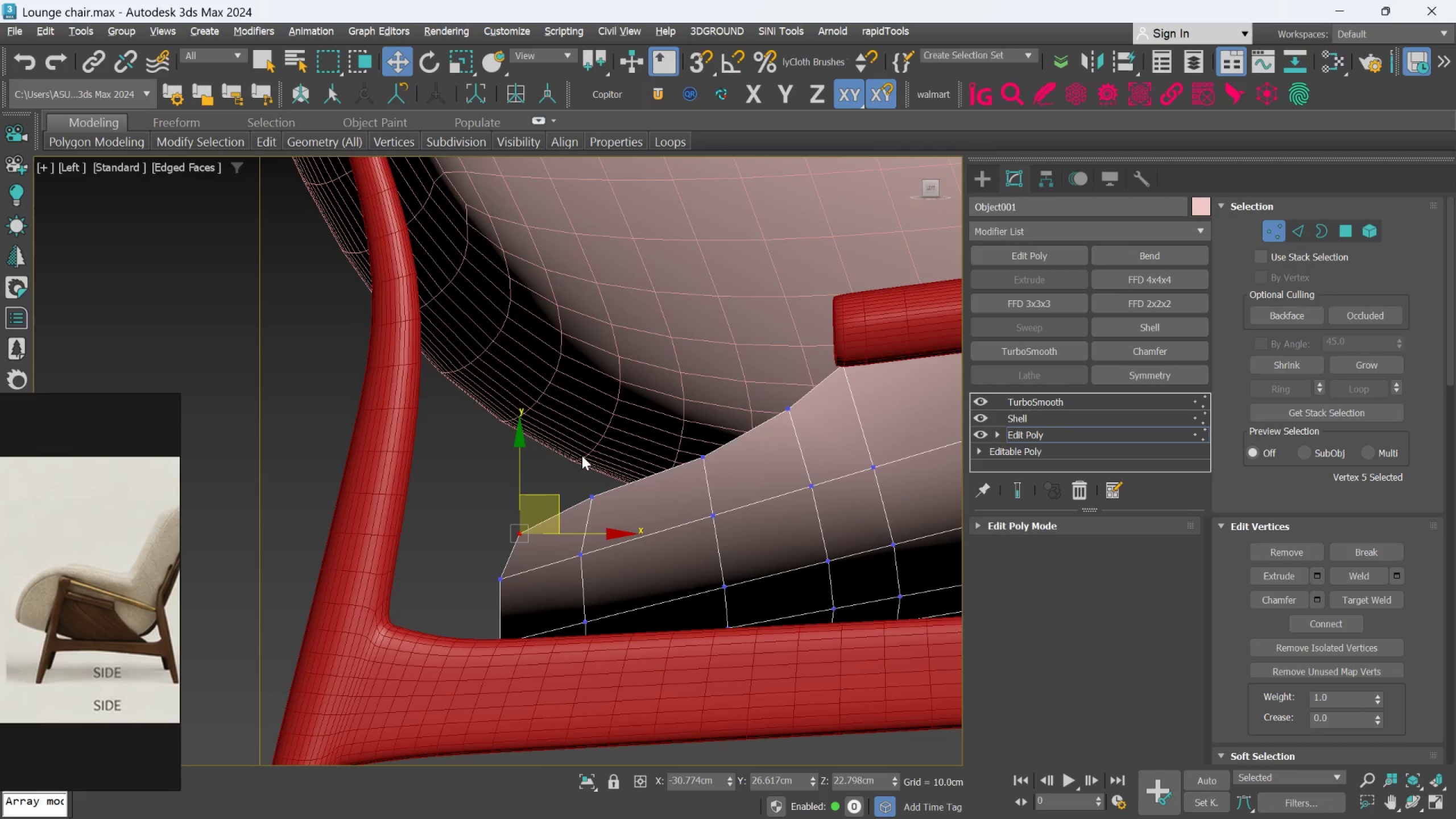 
left_click_drag(start_coordinate=[582, 456], to_coordinate=[619, 516])
 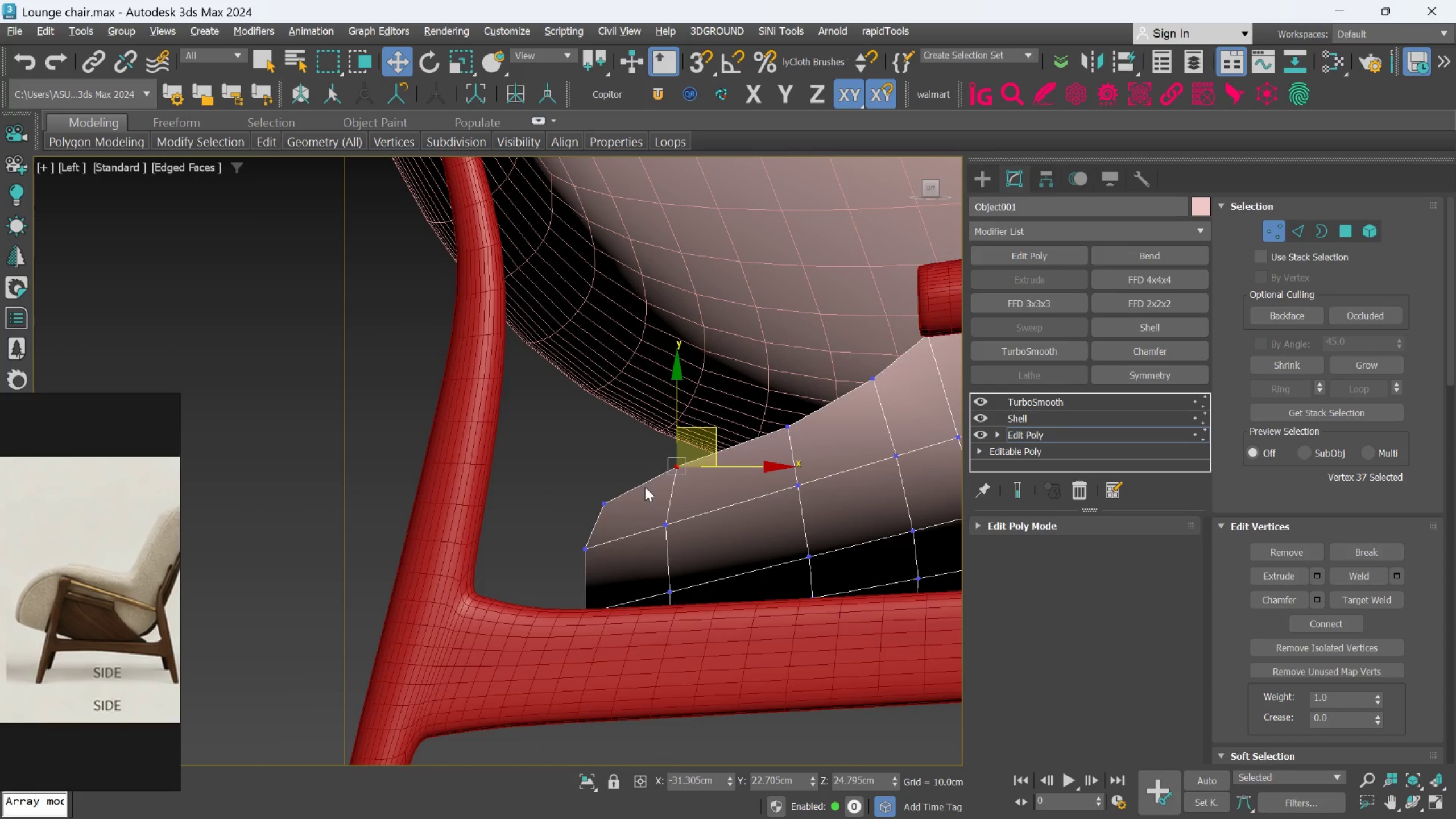 
left_click_drag(start_coordinate=[523, 465], to_coordinate=[631, 747])
 